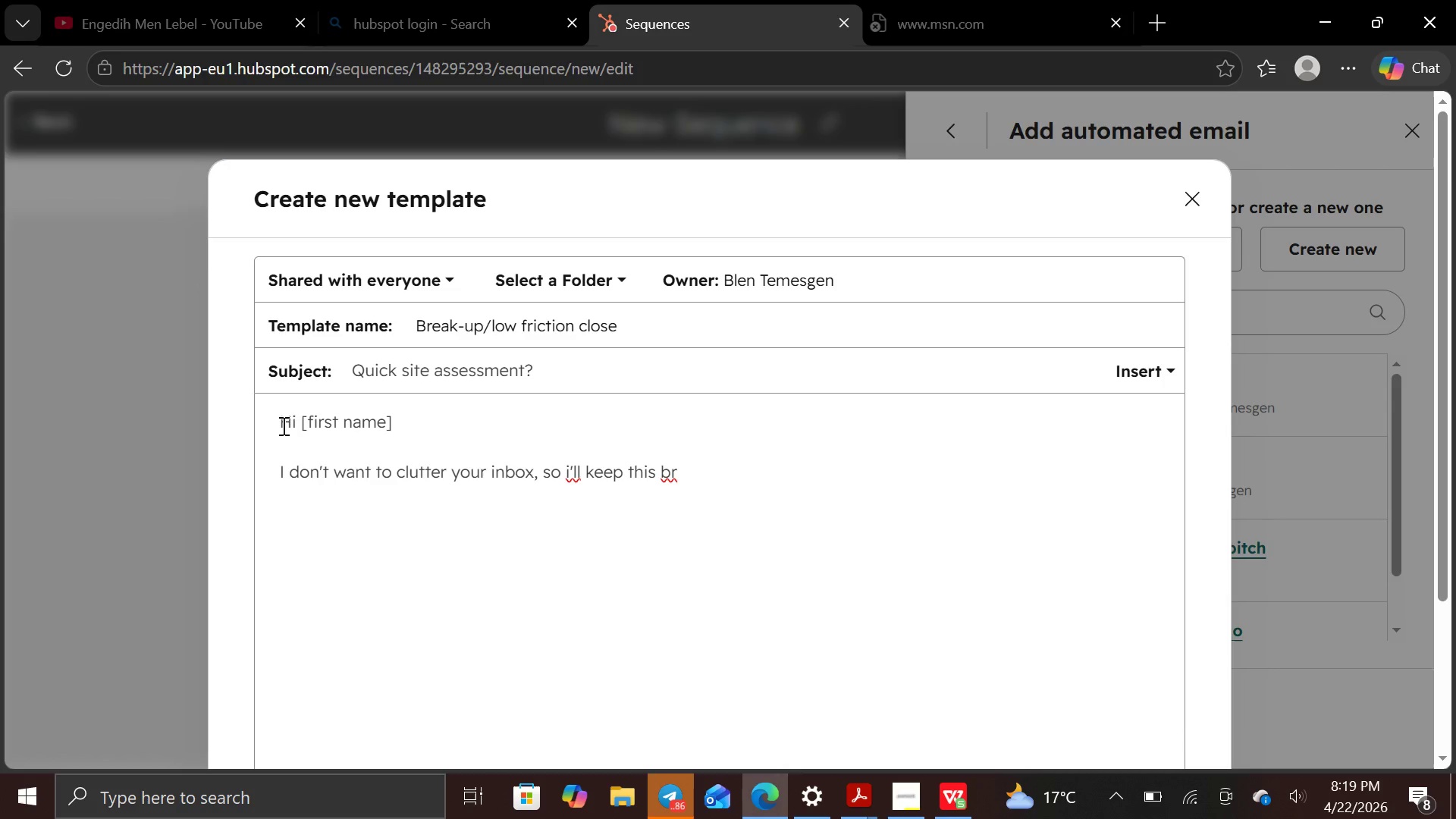 
type(ief )
key(Backspace)
type(. )
 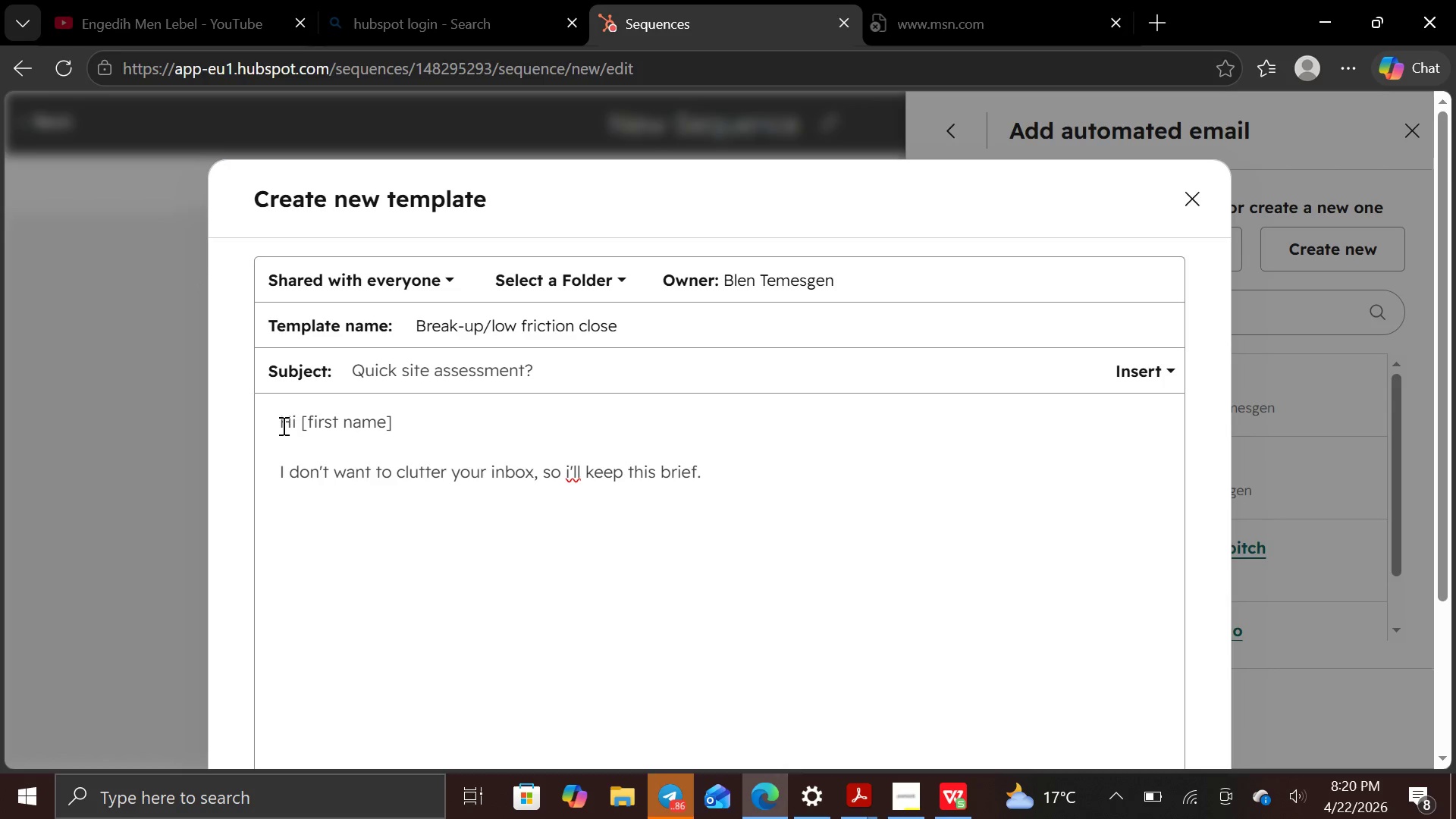 
wait(5.11)
 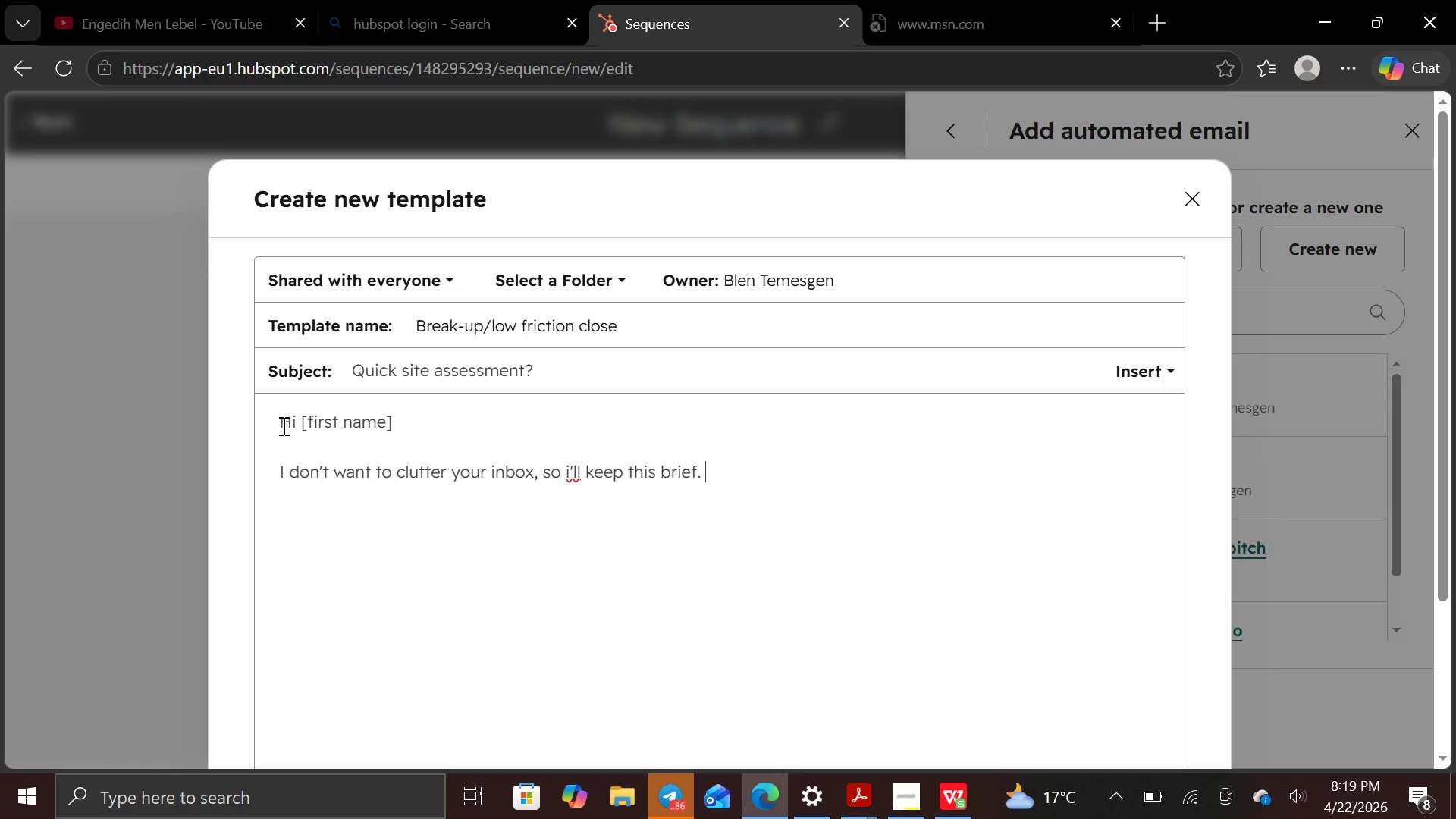 
type(I f)
key(Backspace)
key(Backspace)
type(f EV charging is not a priorety )
 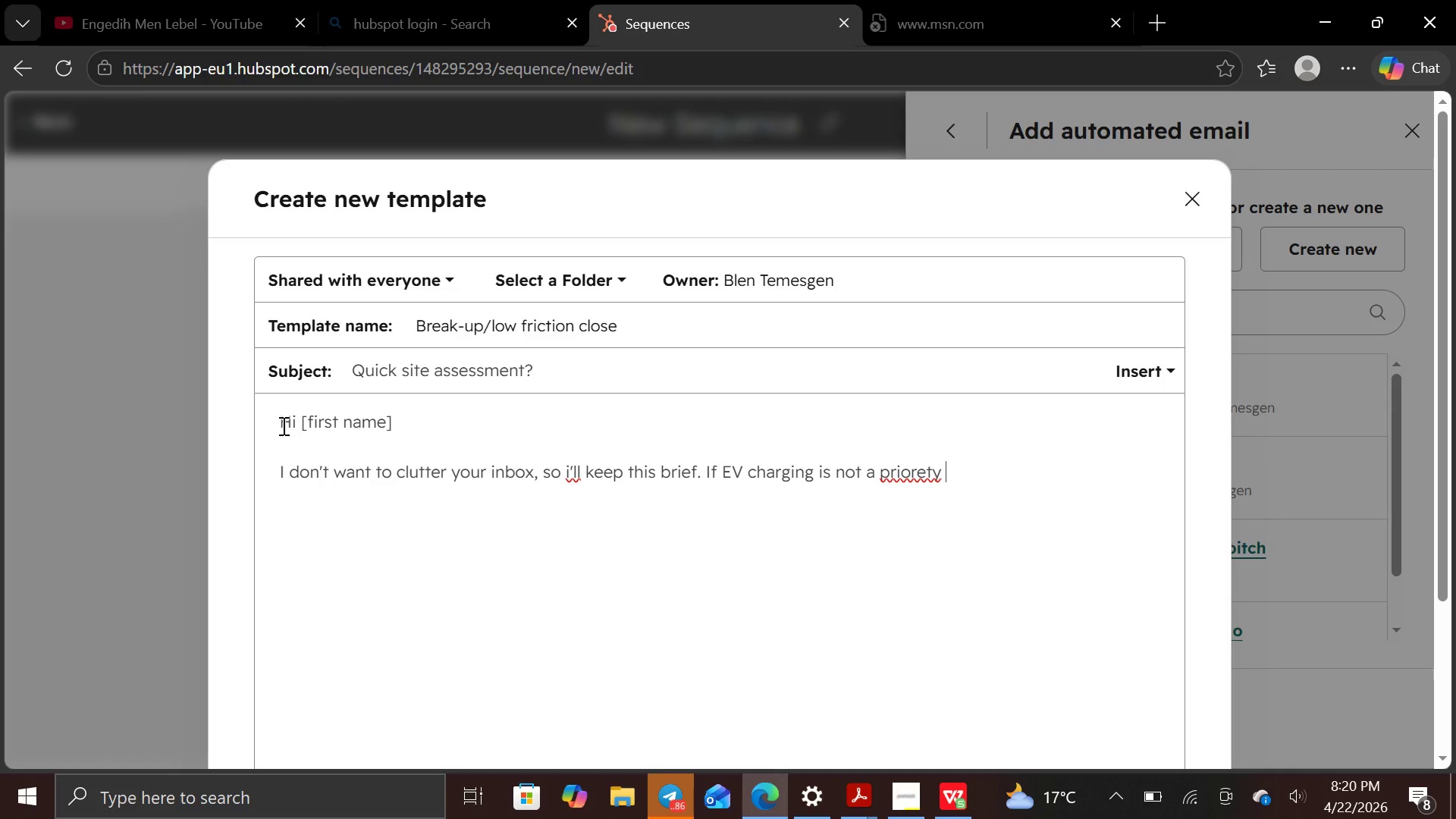 
key(ArrowLeft)
 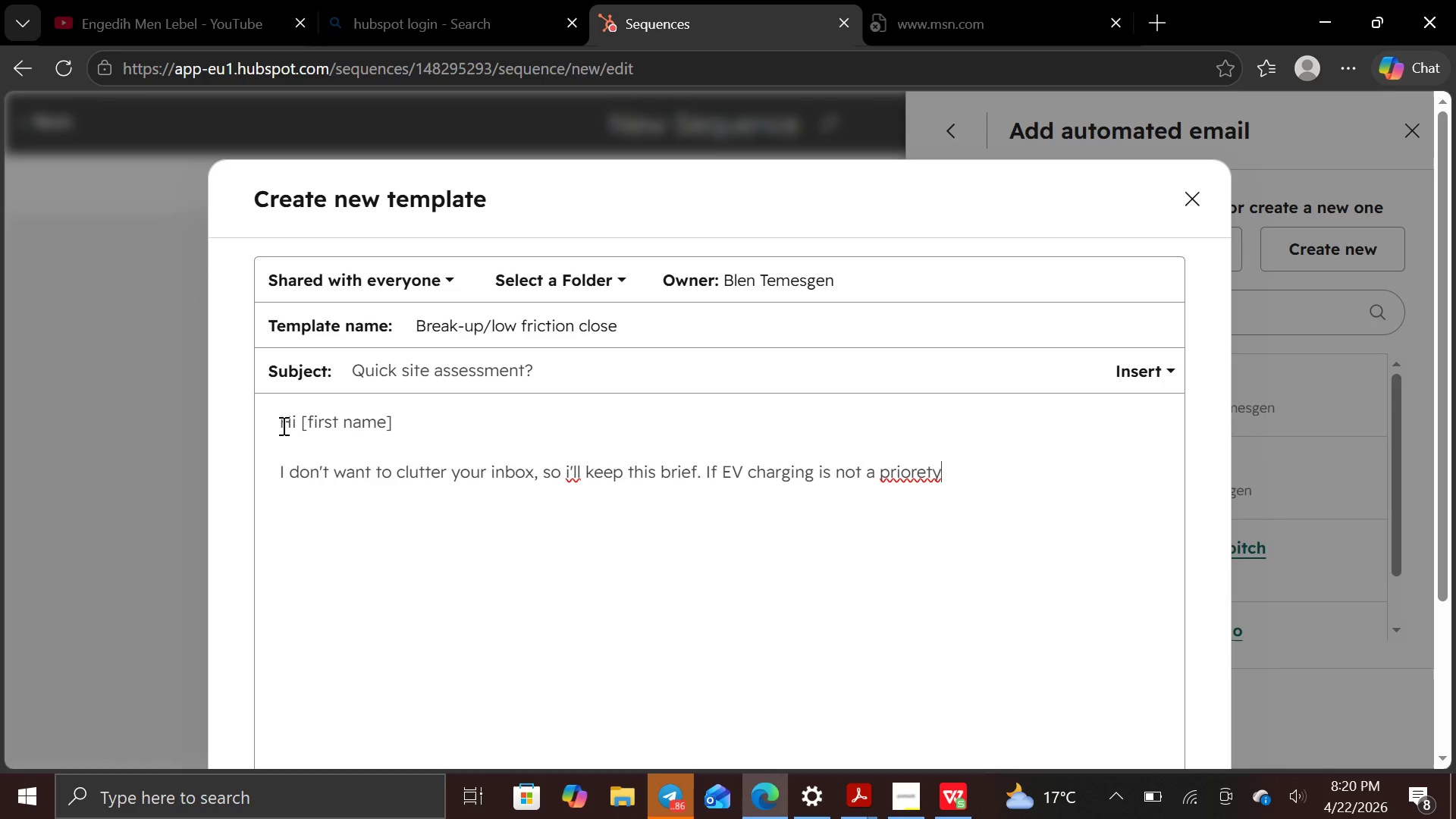 
wait(6.19)
 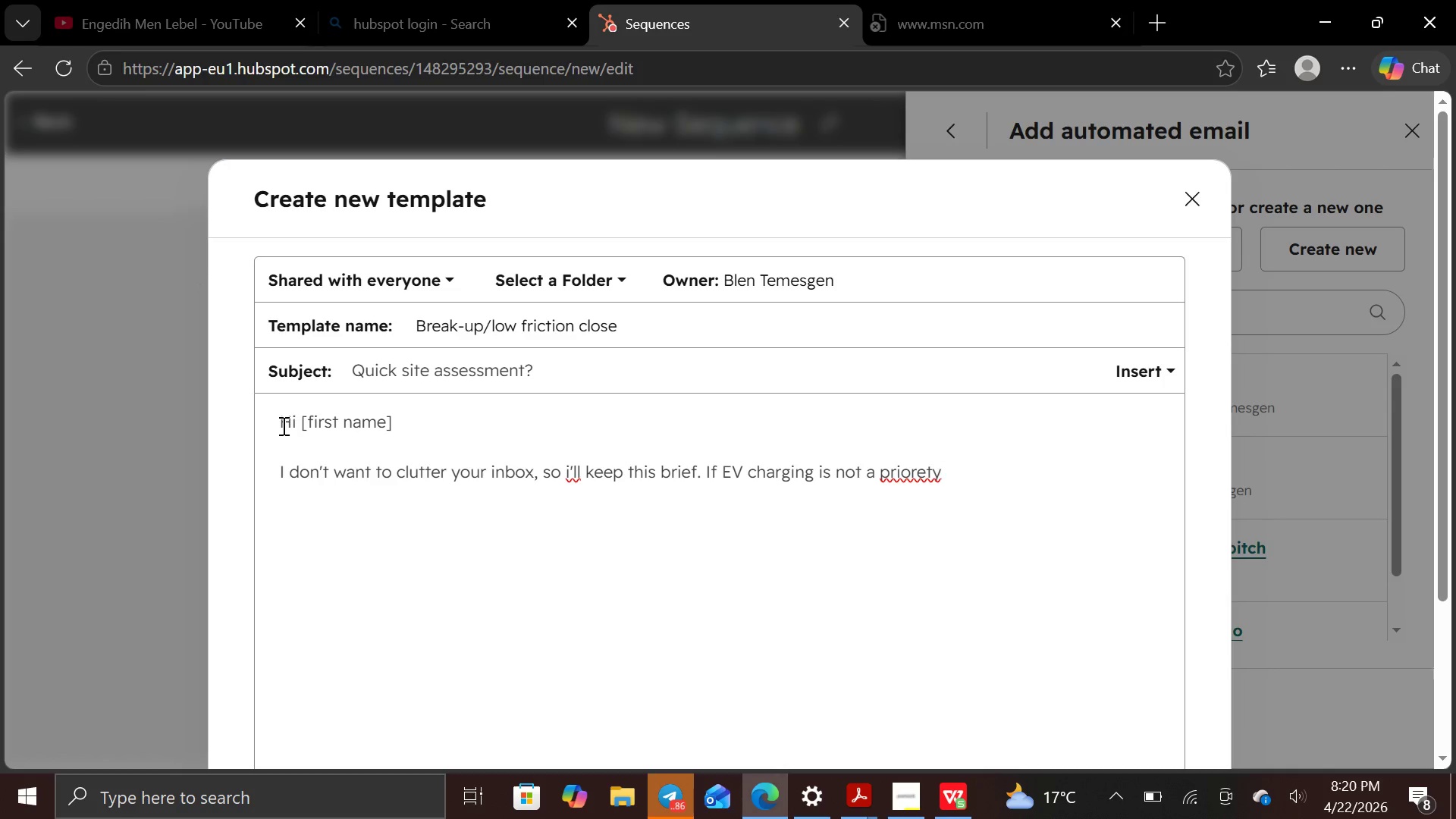 
key(ArrowLeft)
 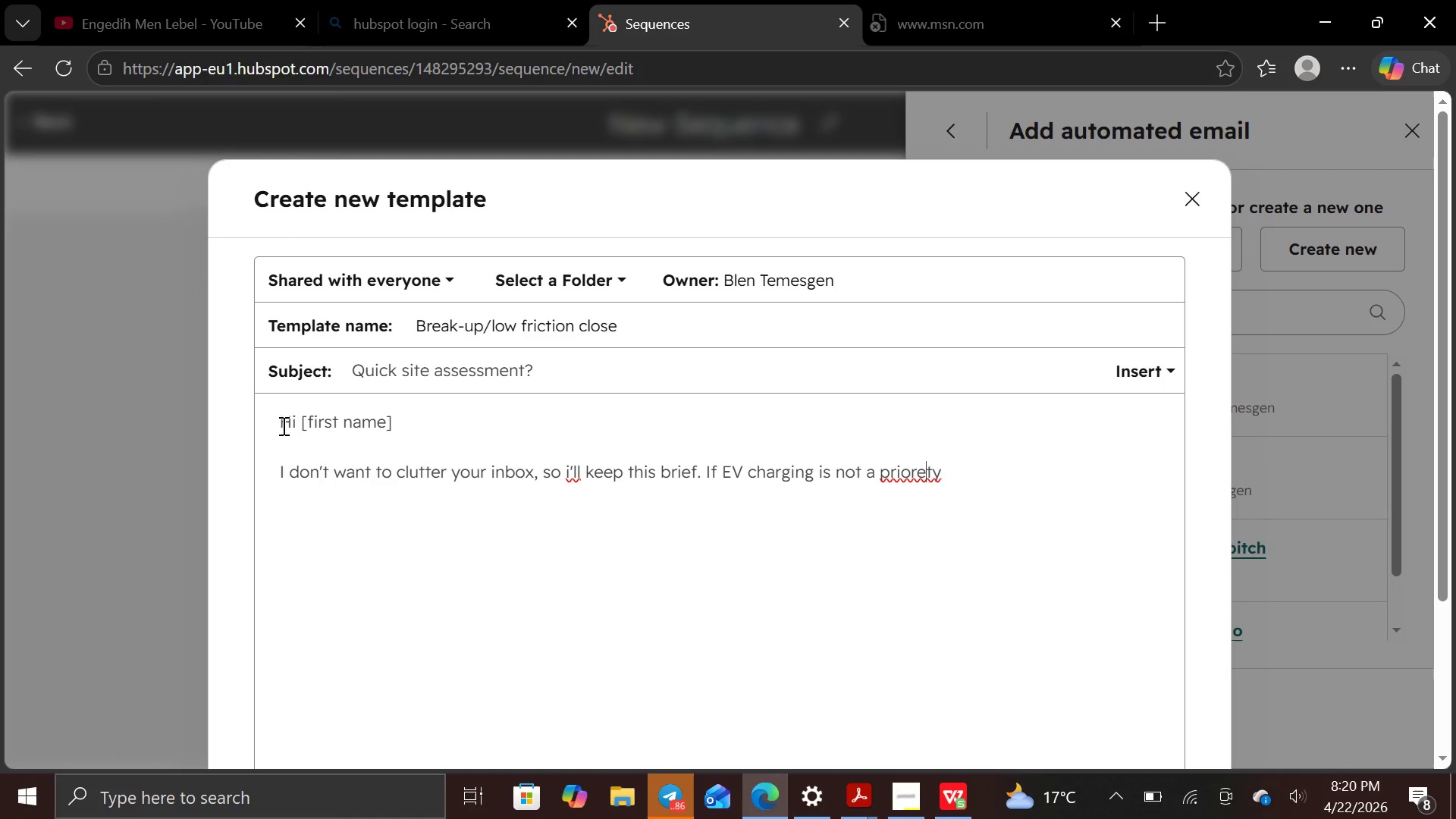 
key(ArrowLeft)
 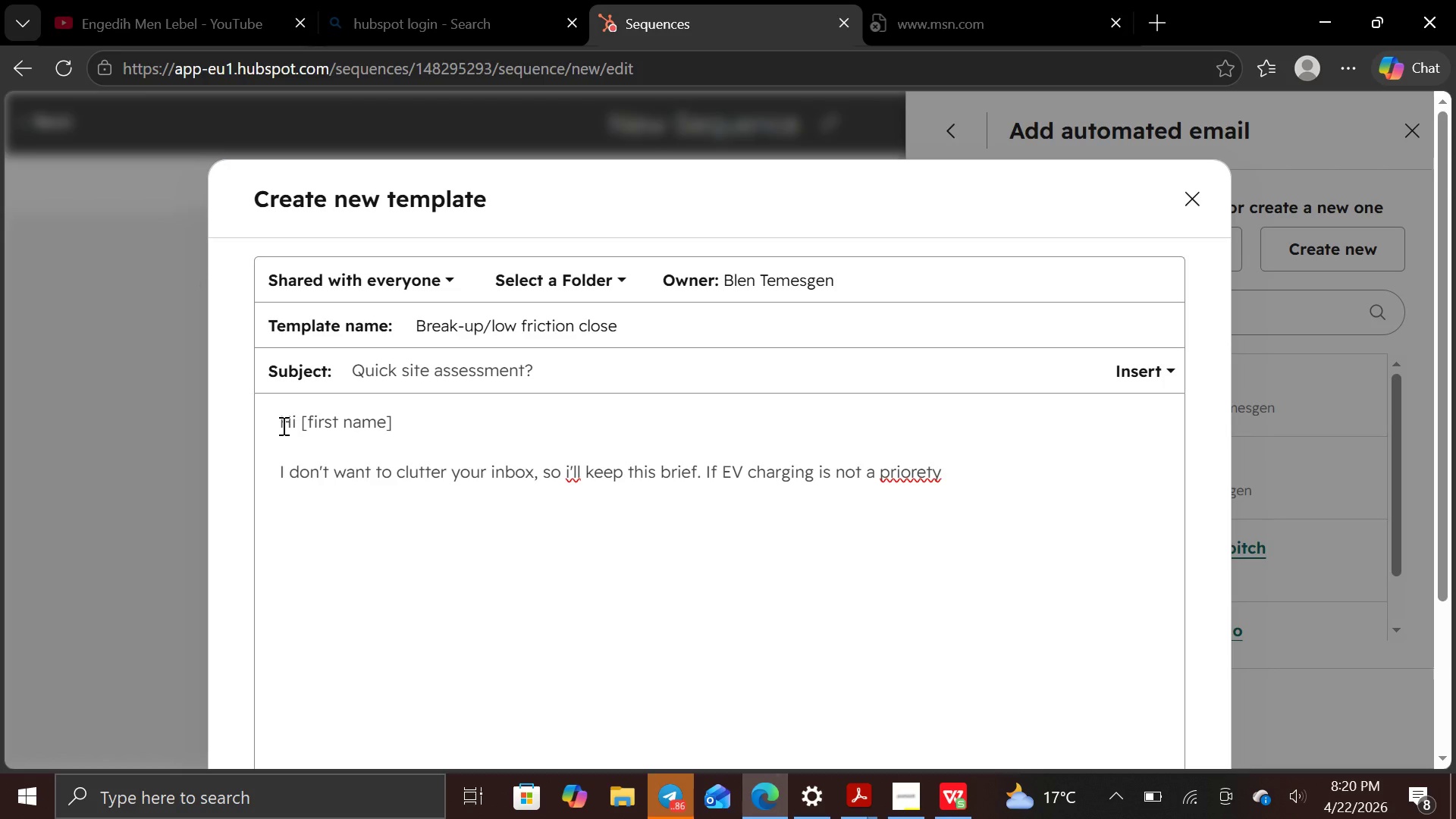 
key(Backspace)
type(ifor[])
 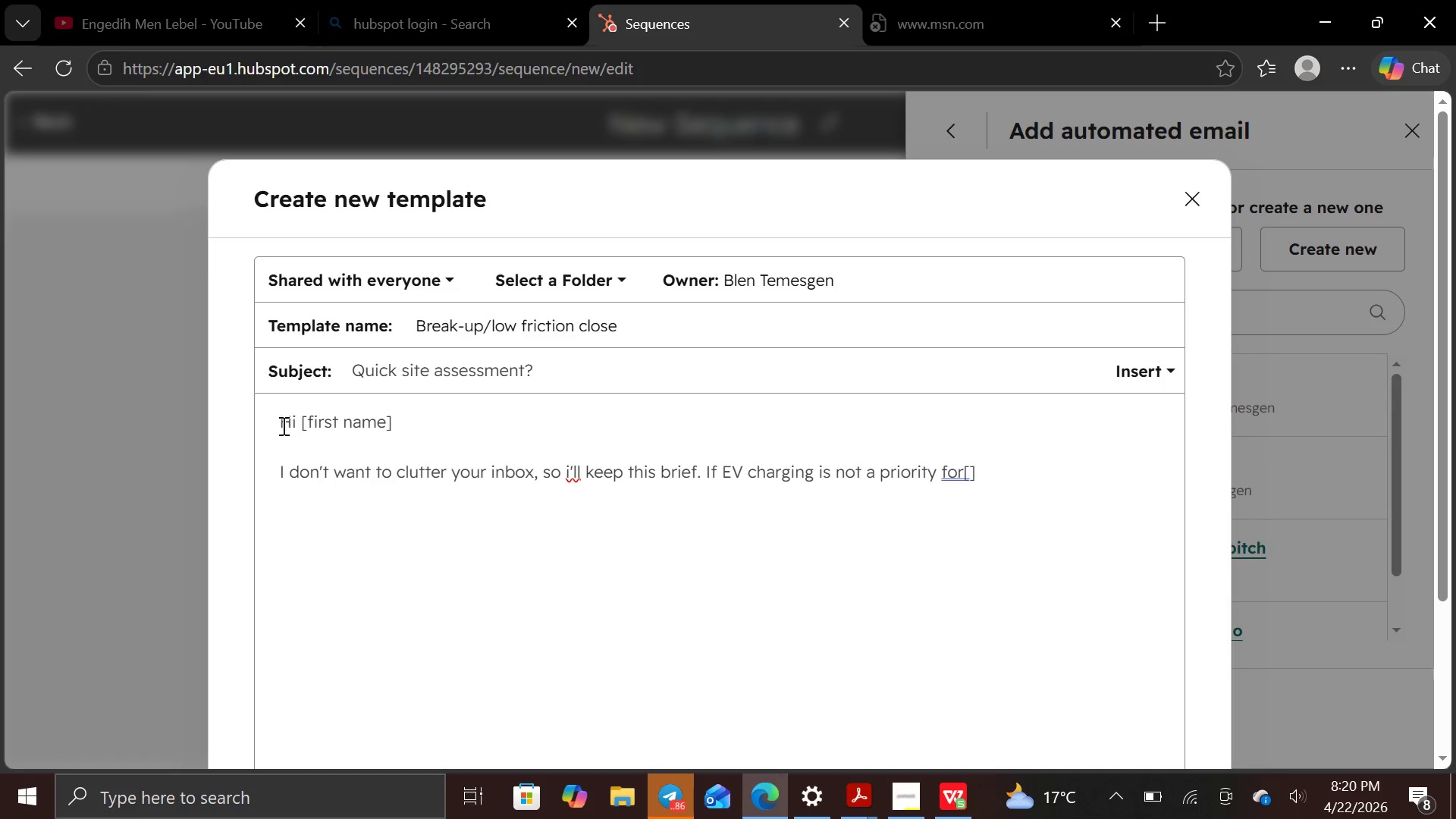 
hold_key(key=ArrowRight, duration=0.62)
 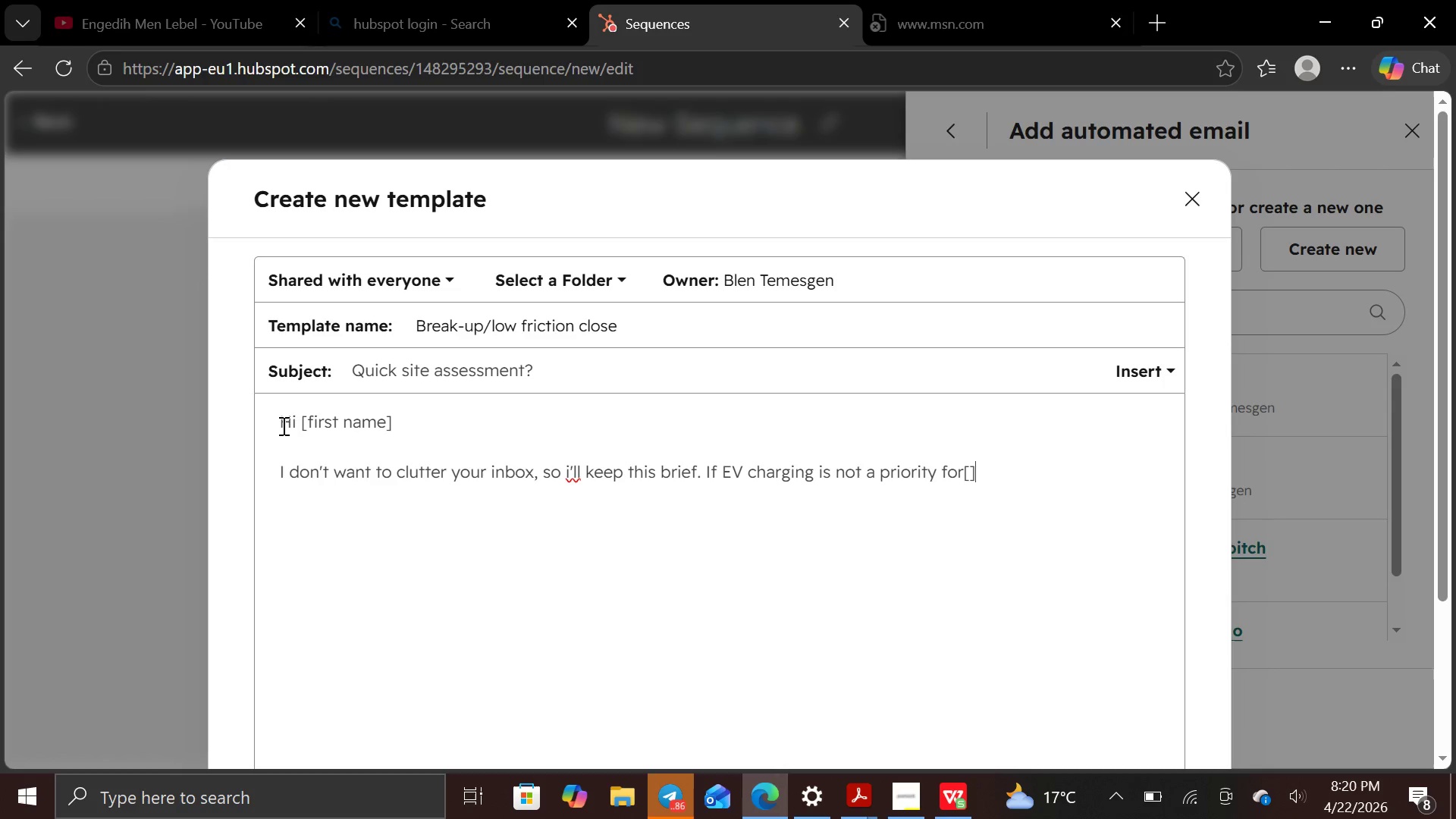 
key(ArrowLeft)
 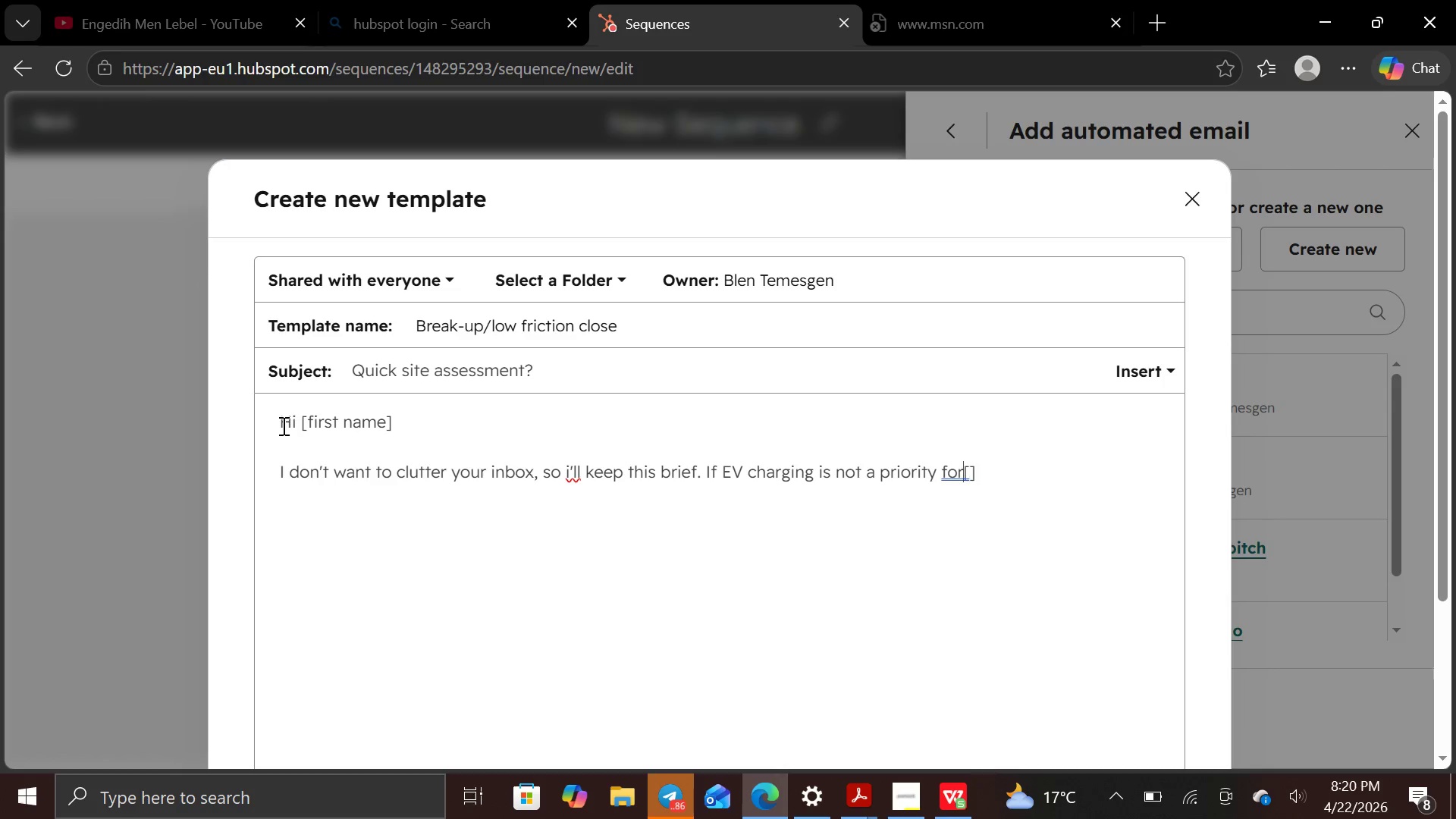 
key(ArrowLeft)
 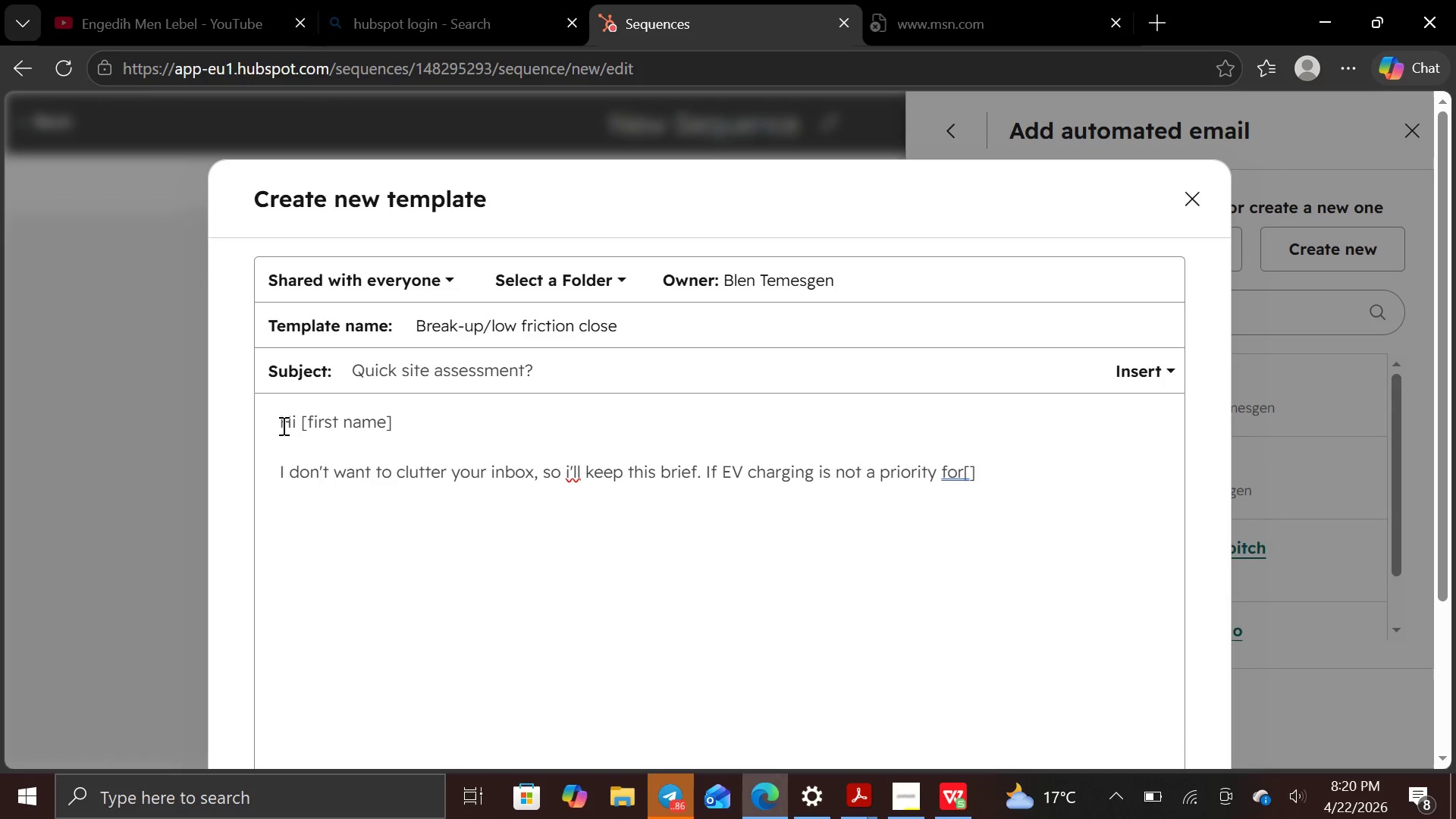 
key(Space)
 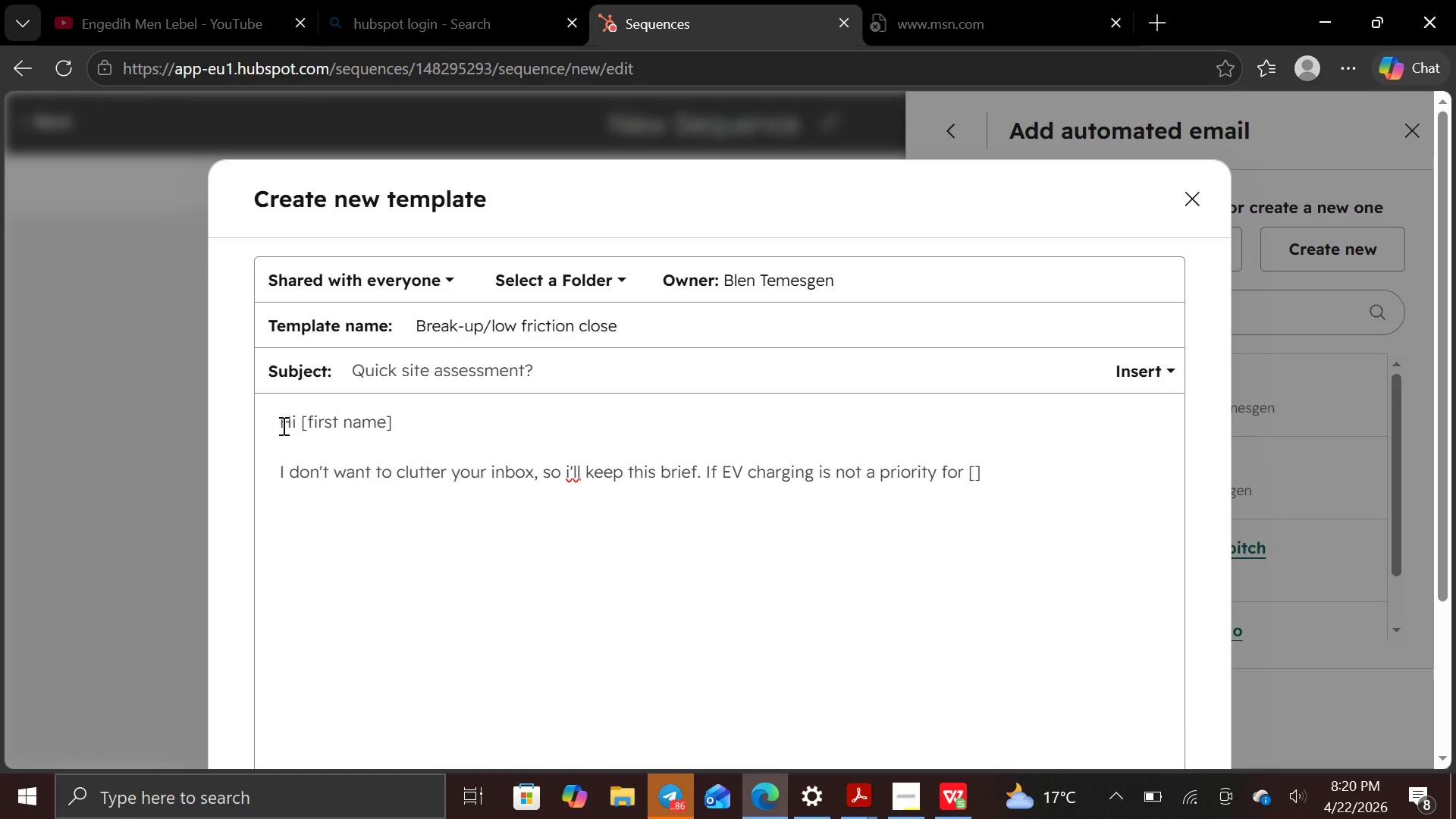 
key(ArrowRight)
 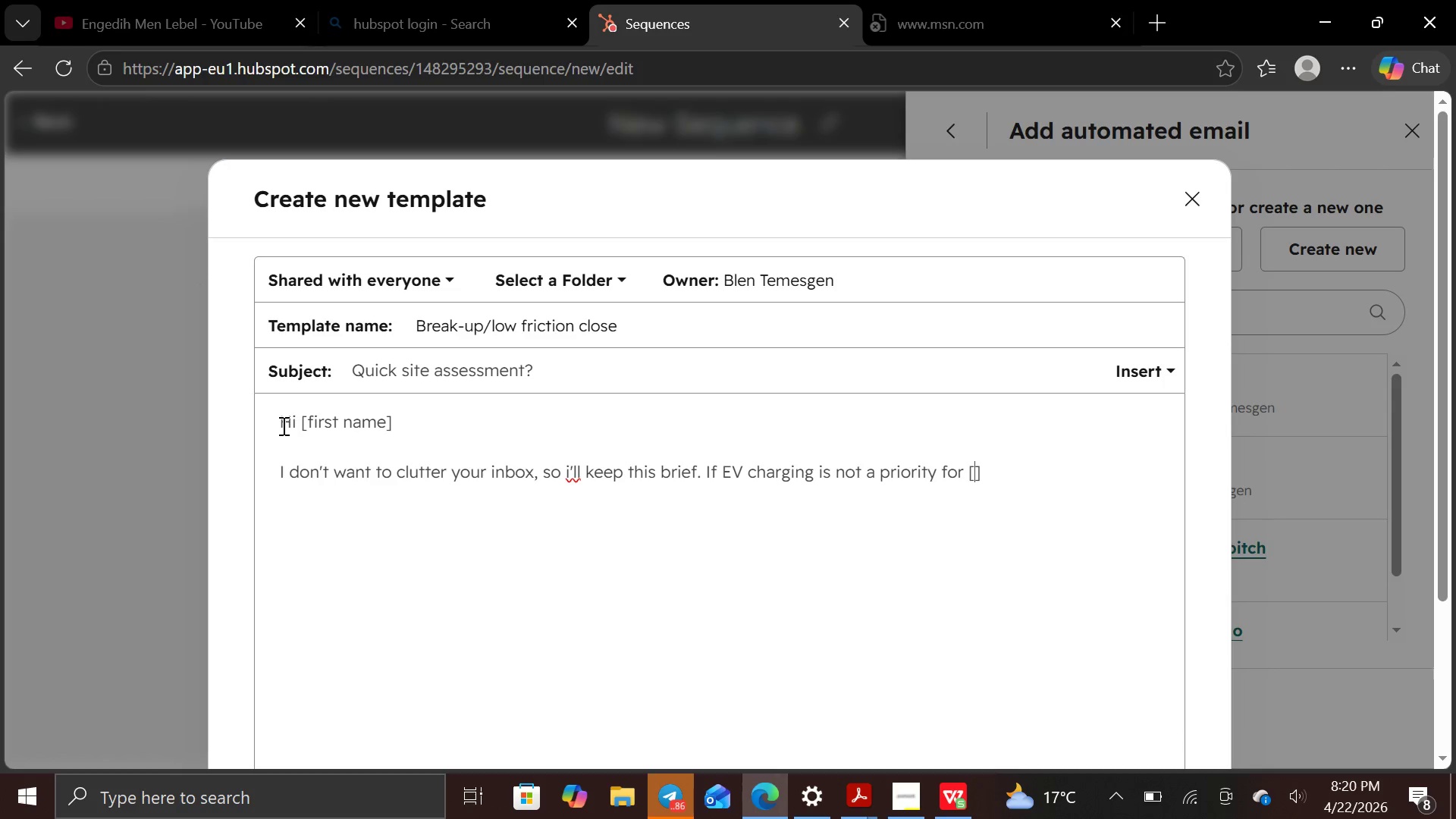 
key(ArrowRight)
 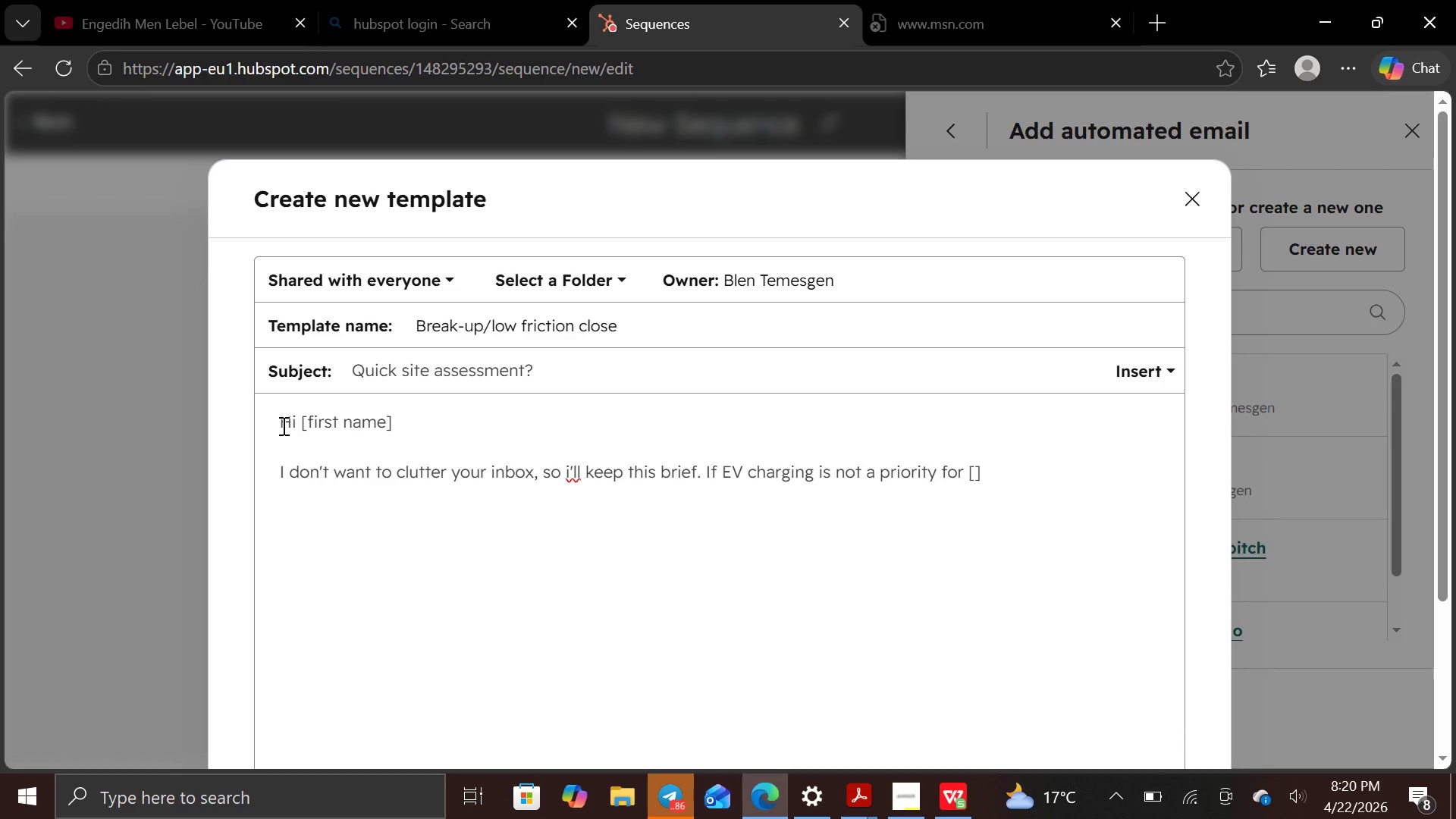 
key(ArrowLeft)
 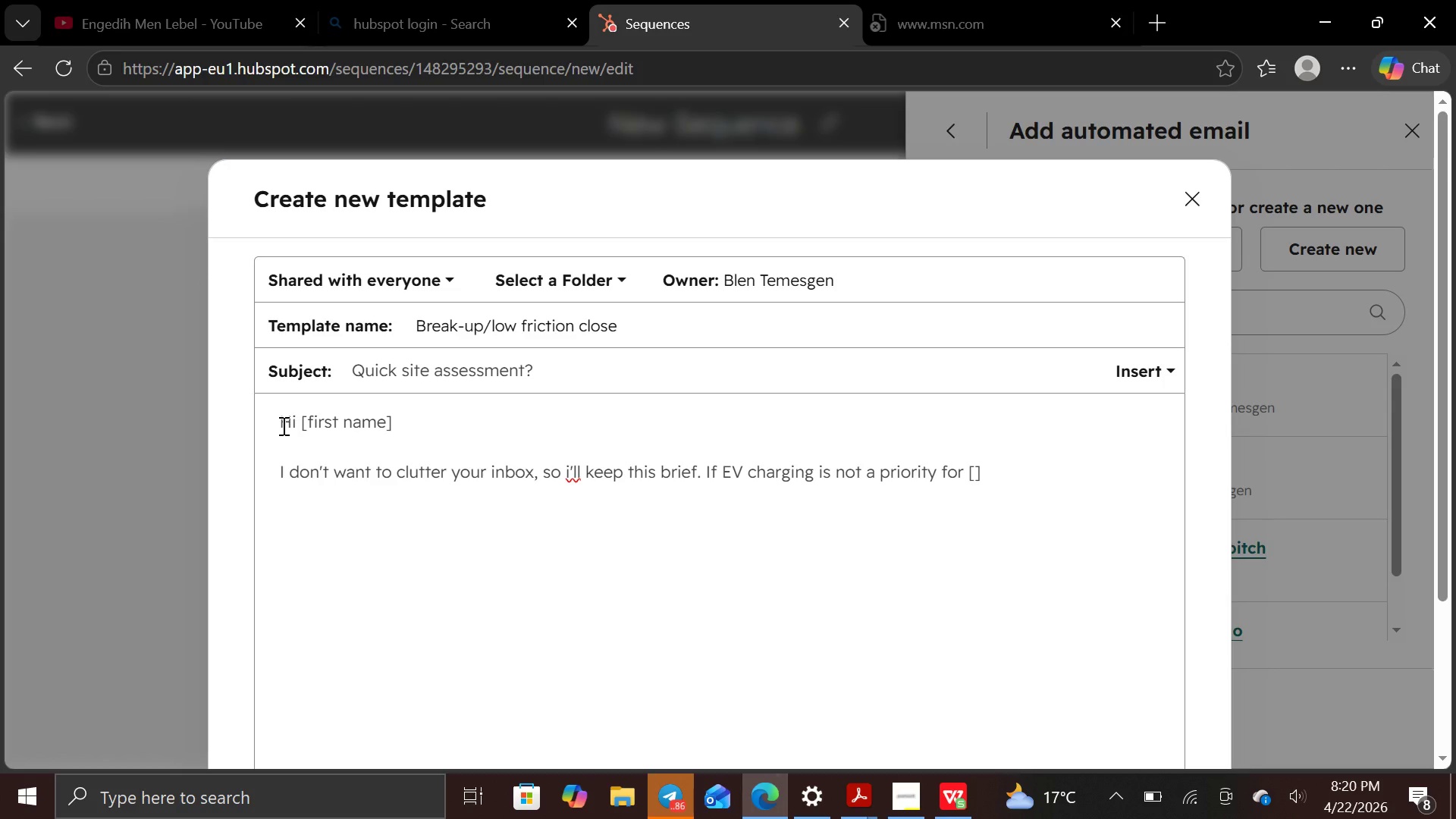 
wait(7.97)
 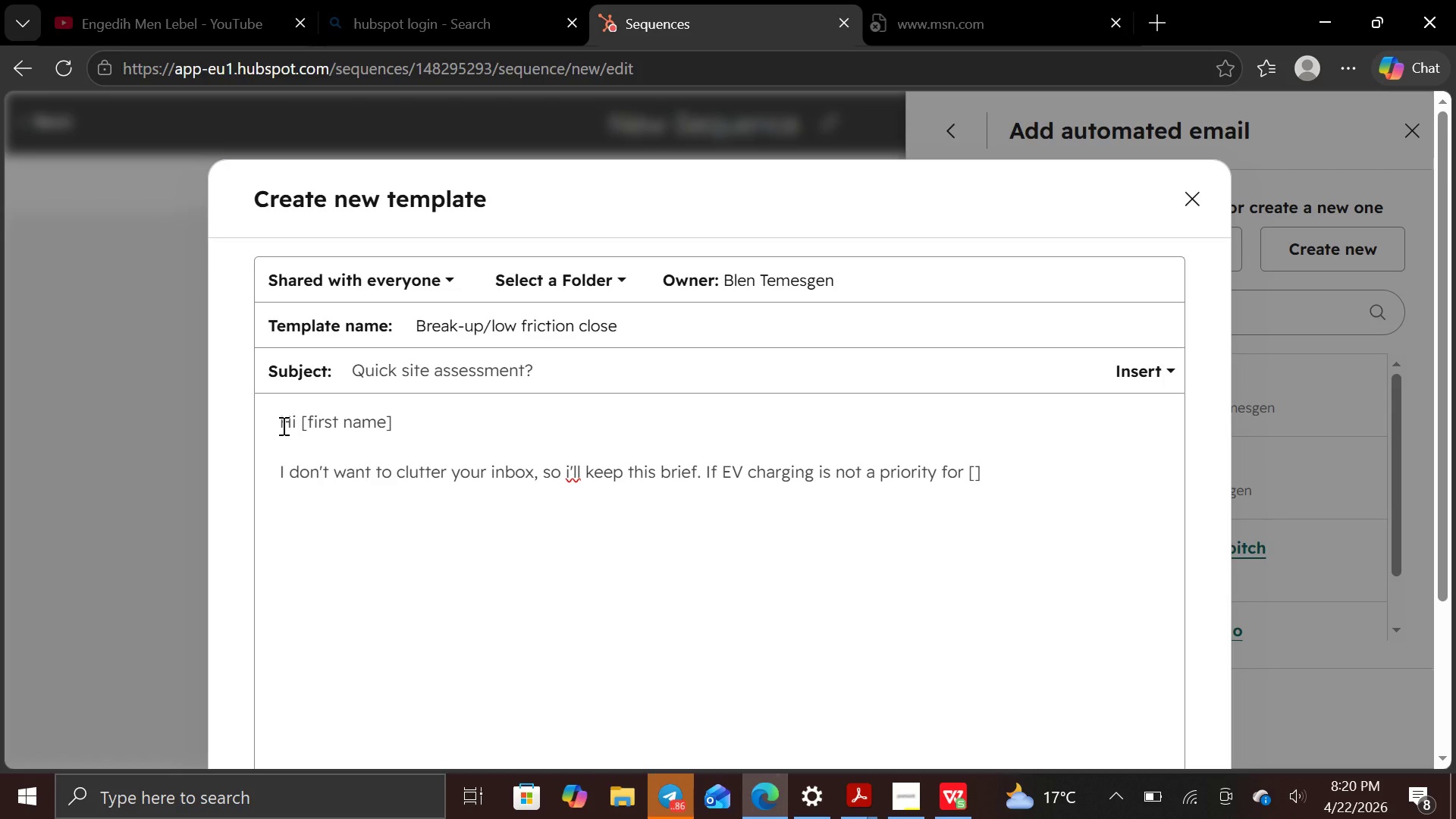 
type(company name)
 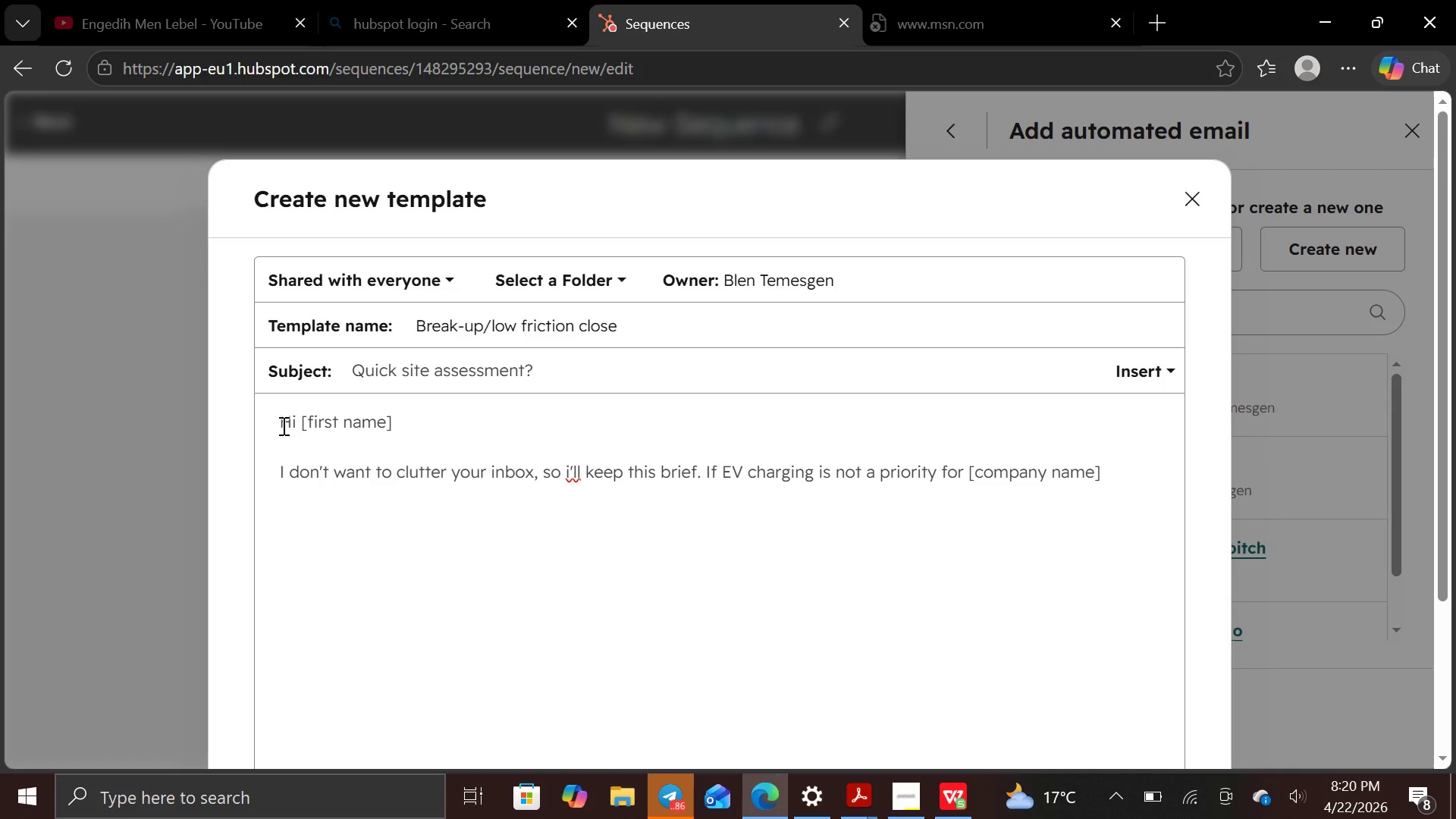 
key(Control+ControlRight)
 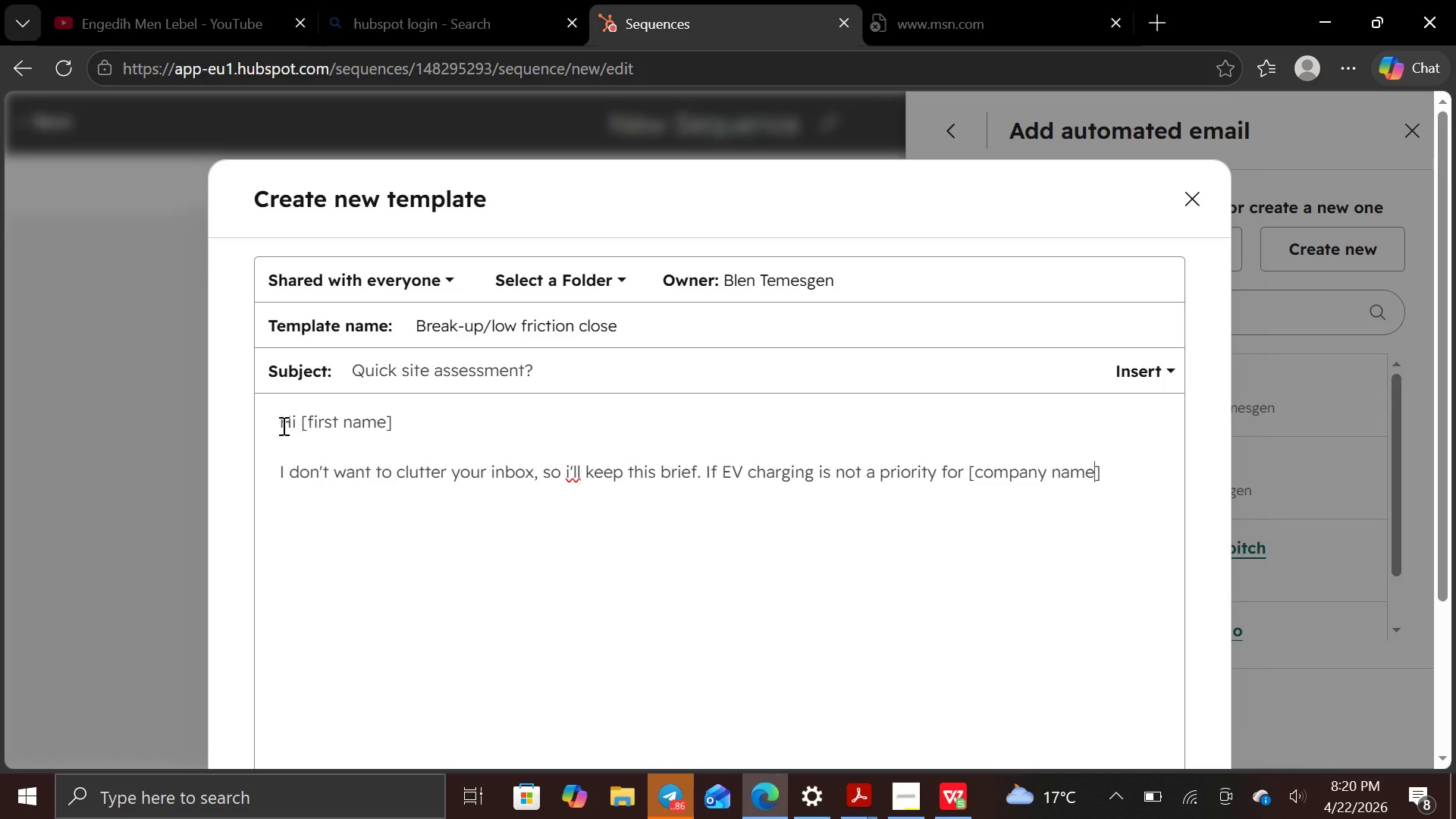 
key(Control+ControlRight)
 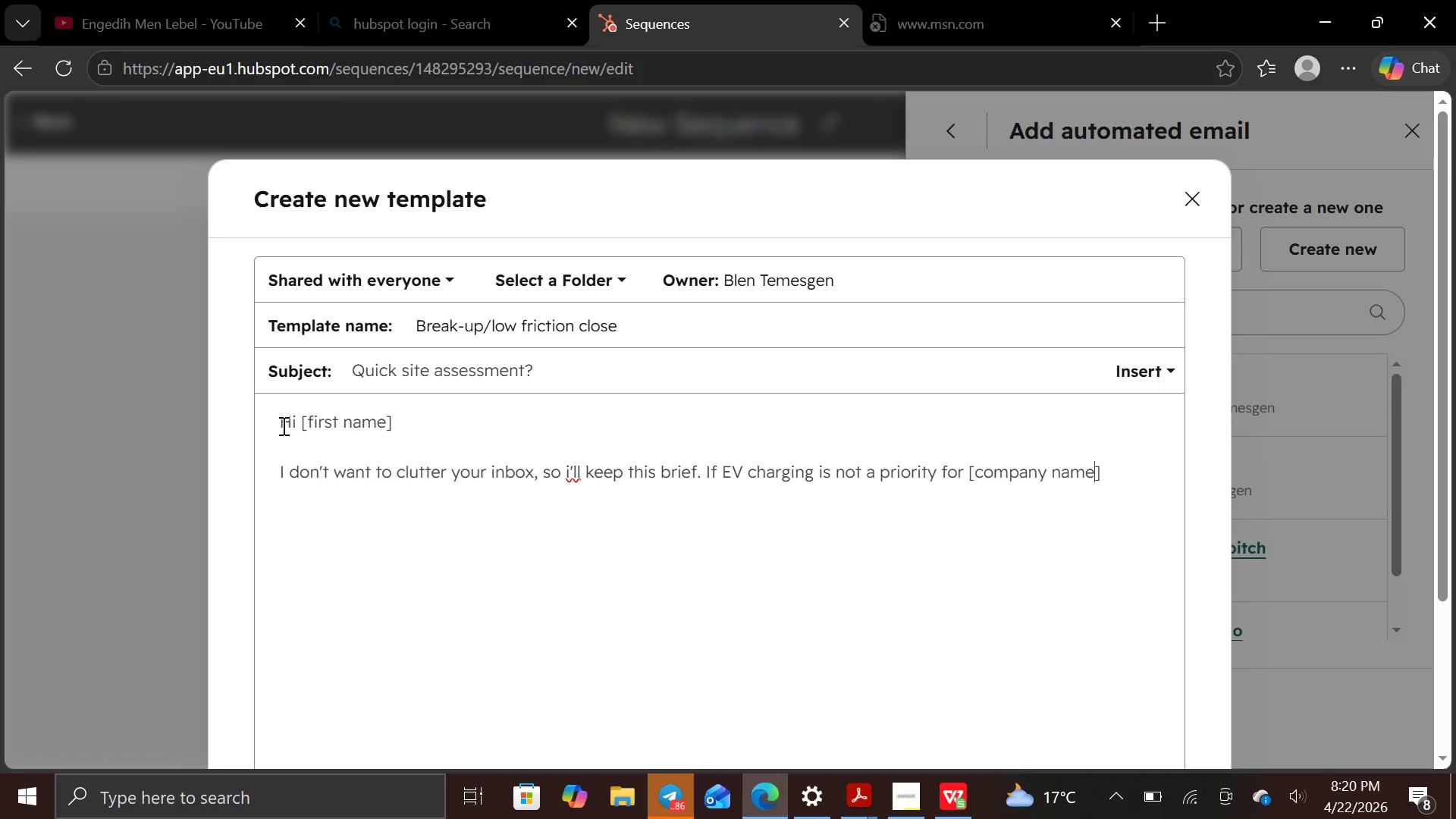 
hold_key(key=ControlRight, duration=0.42)
 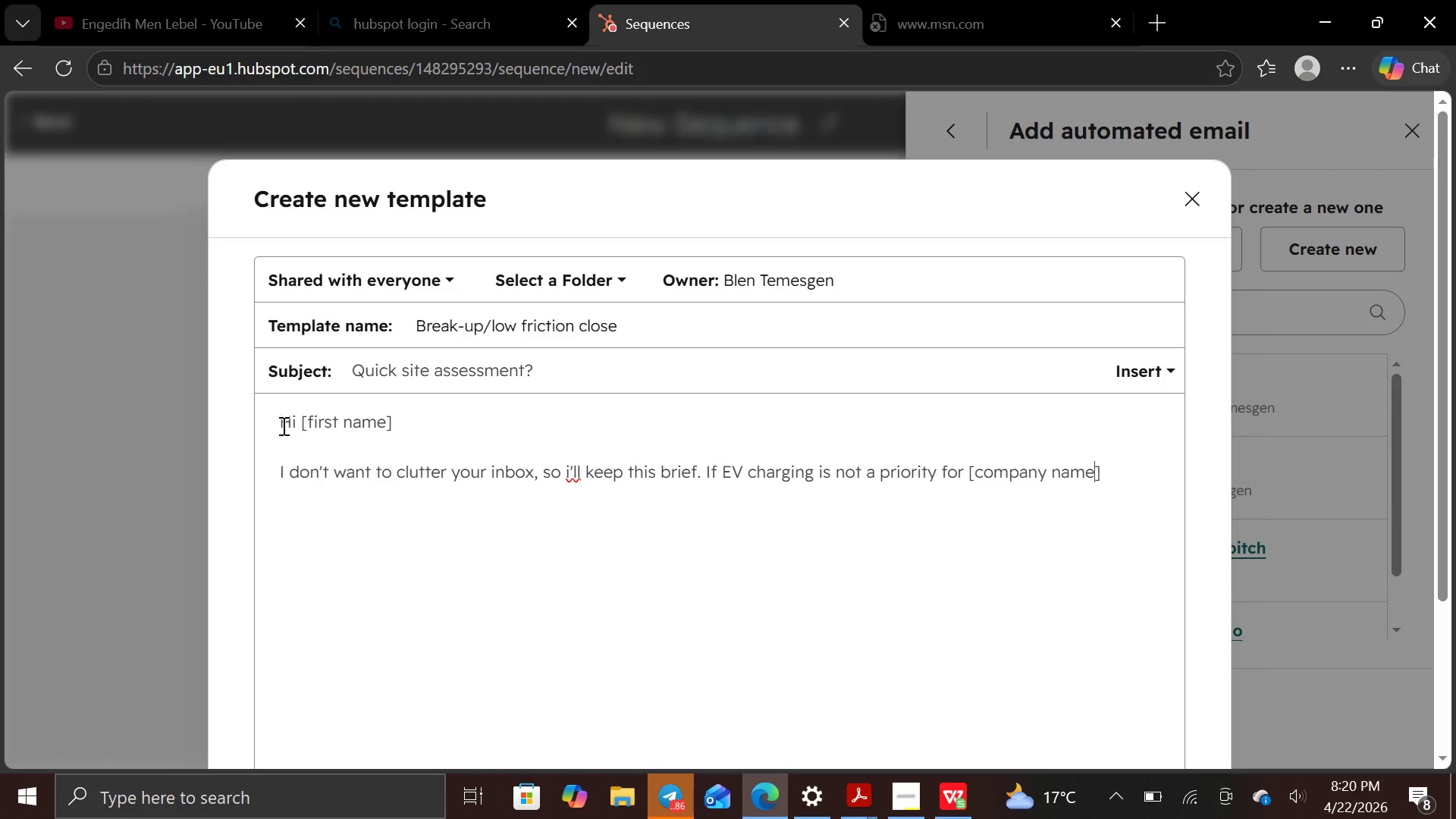 
key(ArrowLeft)
 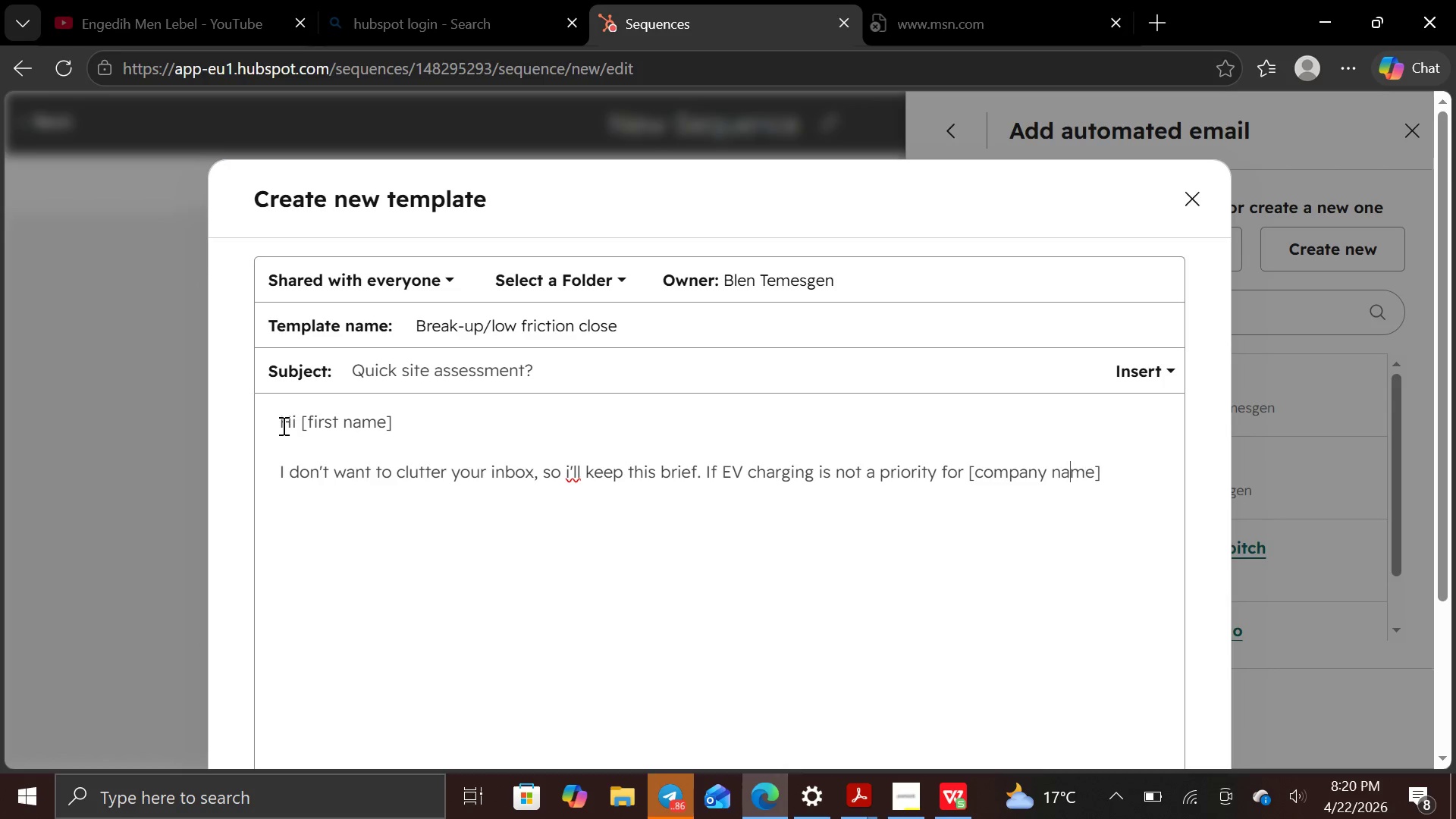 
key(ArrowLeft)
 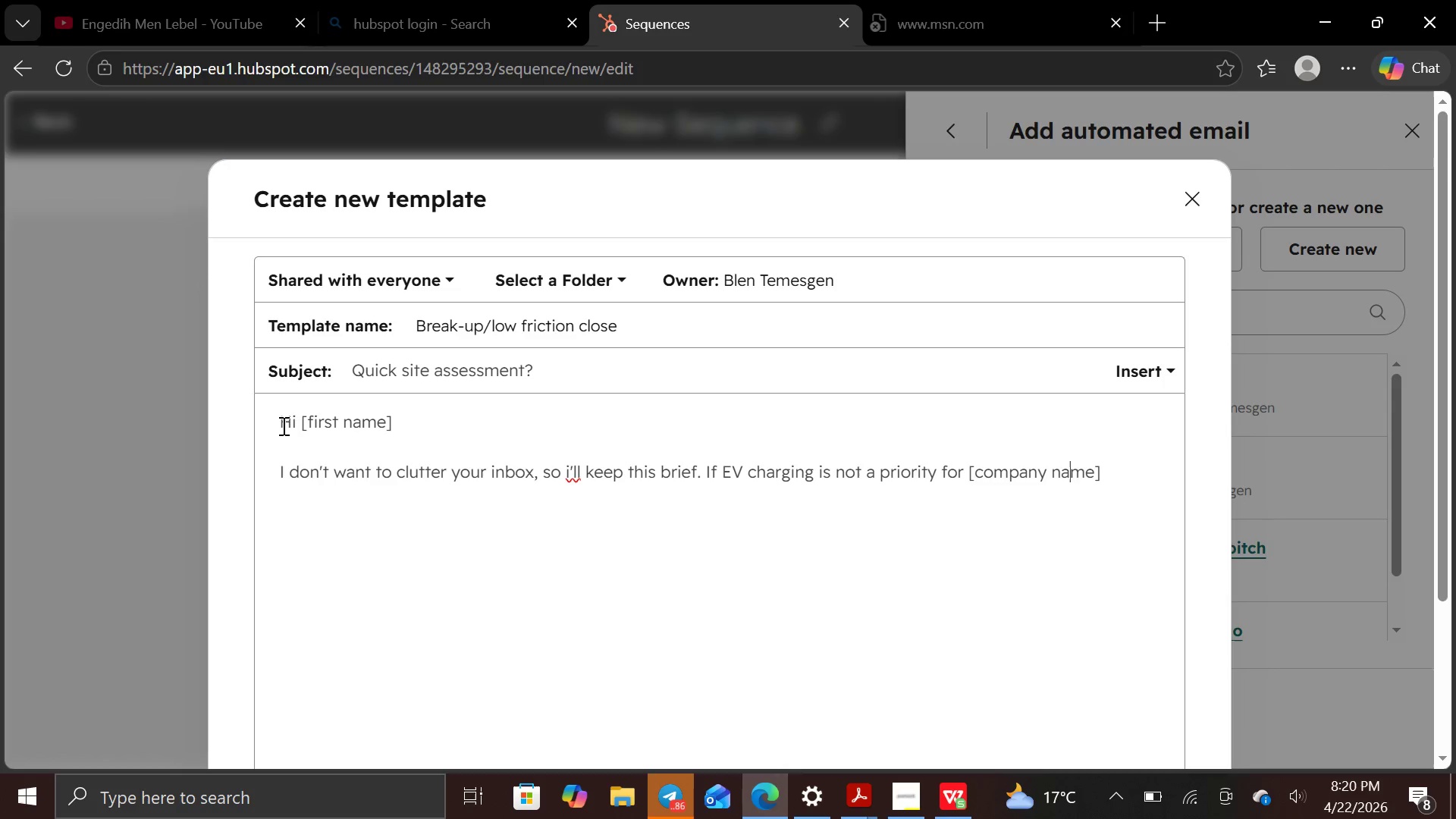 
key(ArrowLeft)
 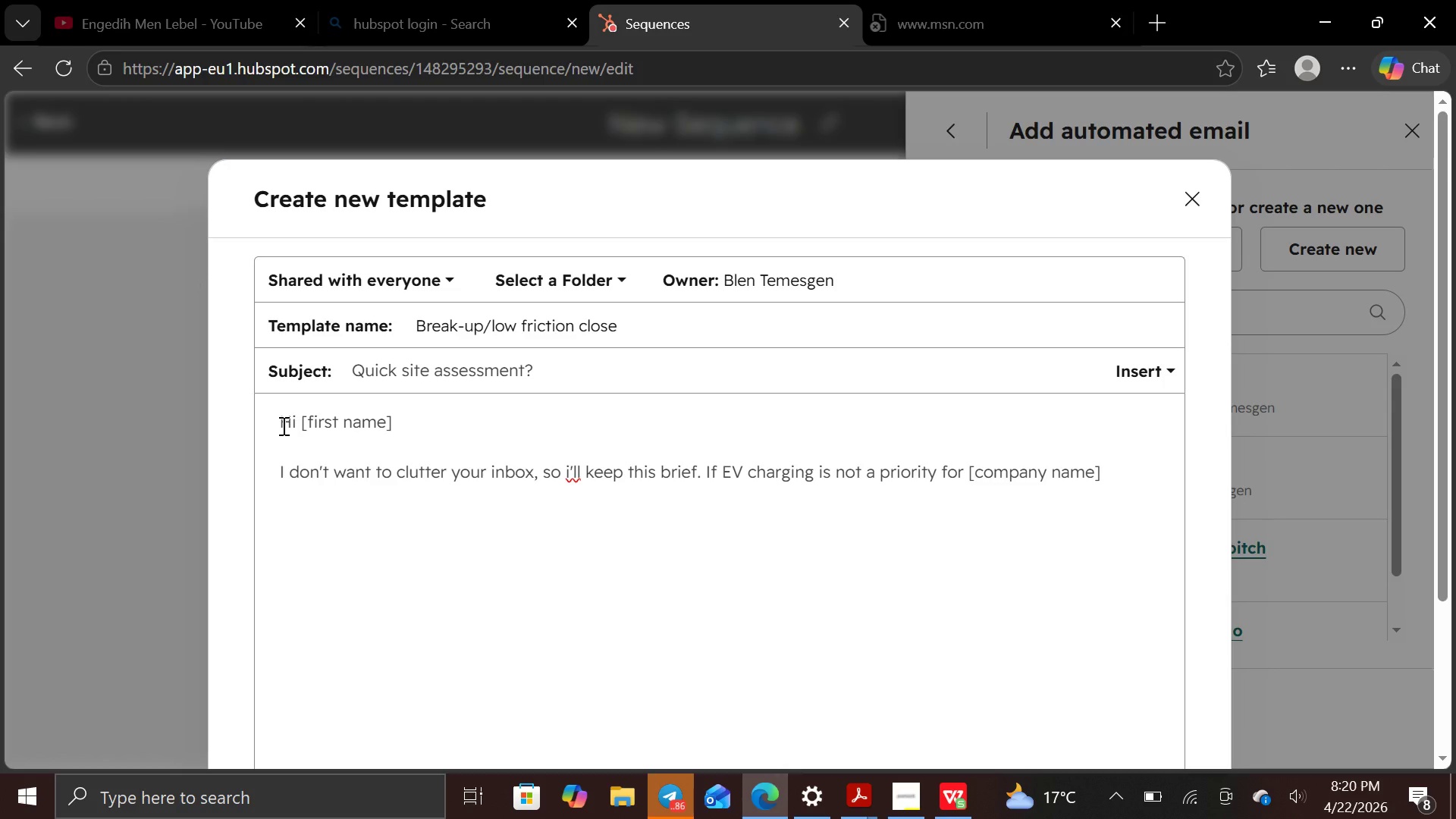 
key(Backspace)
type(N)
key(Backspace)
type(CC)
key(Backspace)
 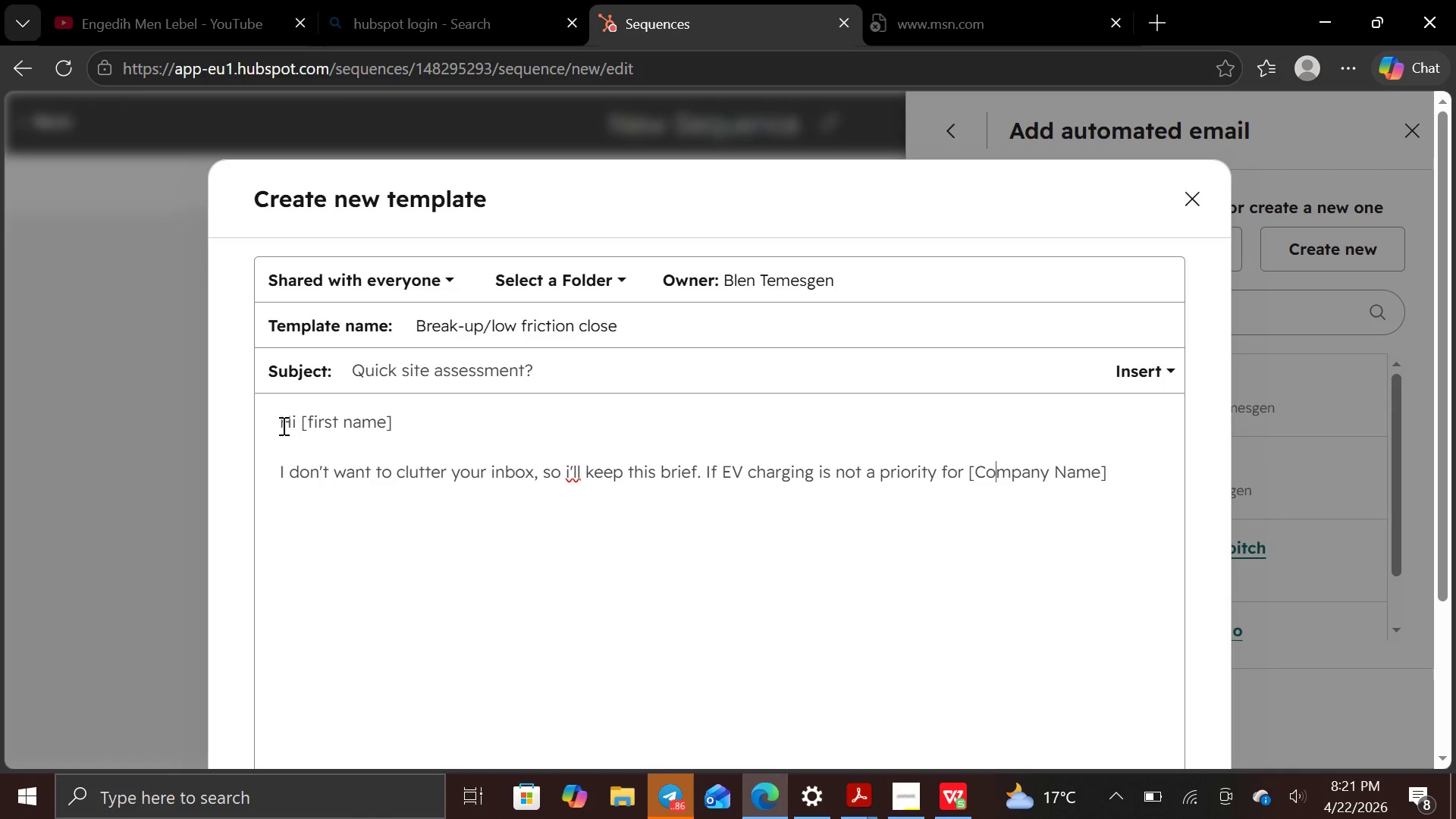 
hold_key(key=ArrowLeft, duration=0.72)
 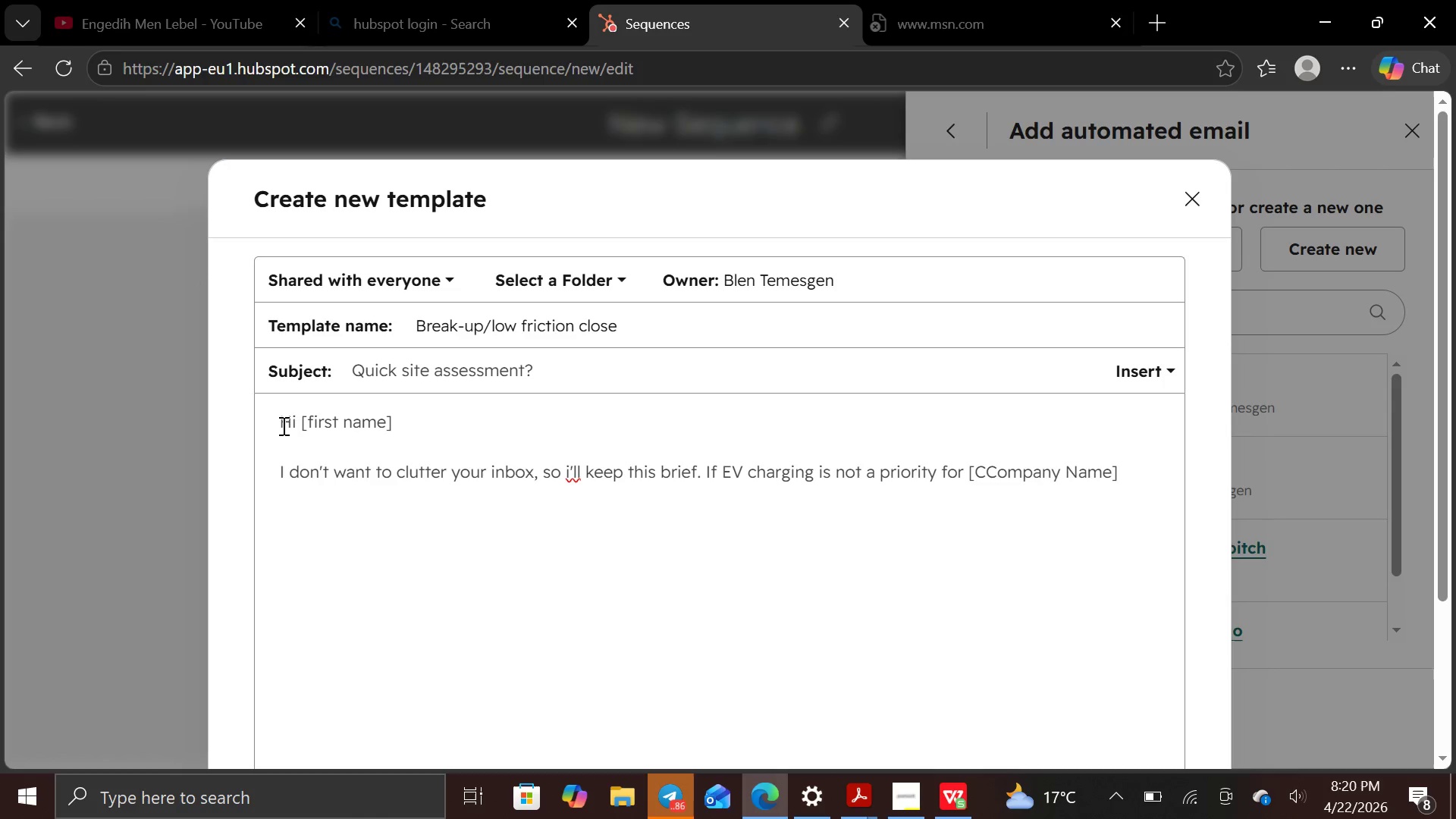 
hold_key(key=ArrowRight, duration=0.83)
 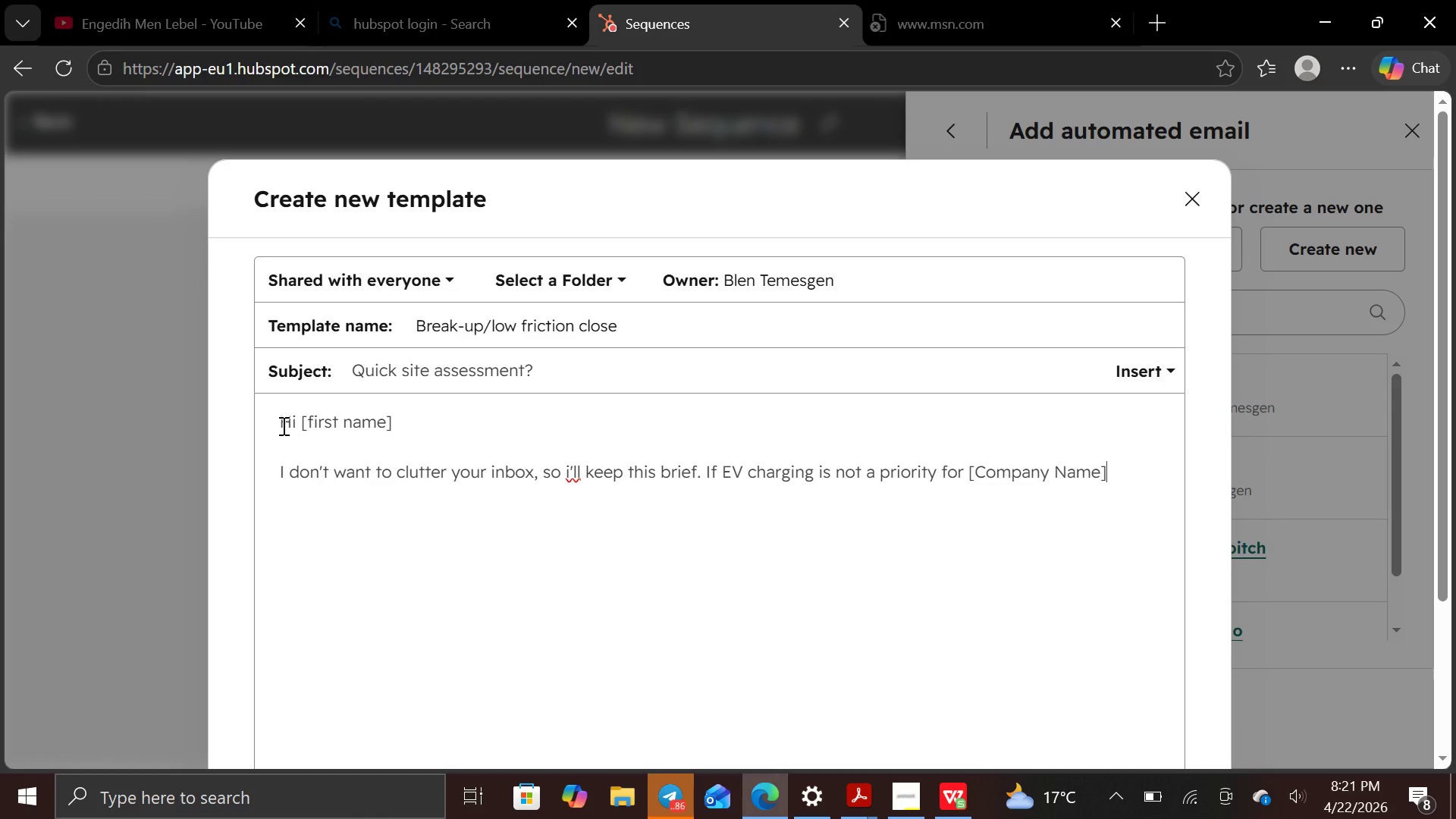 
key(ArrowRight)
 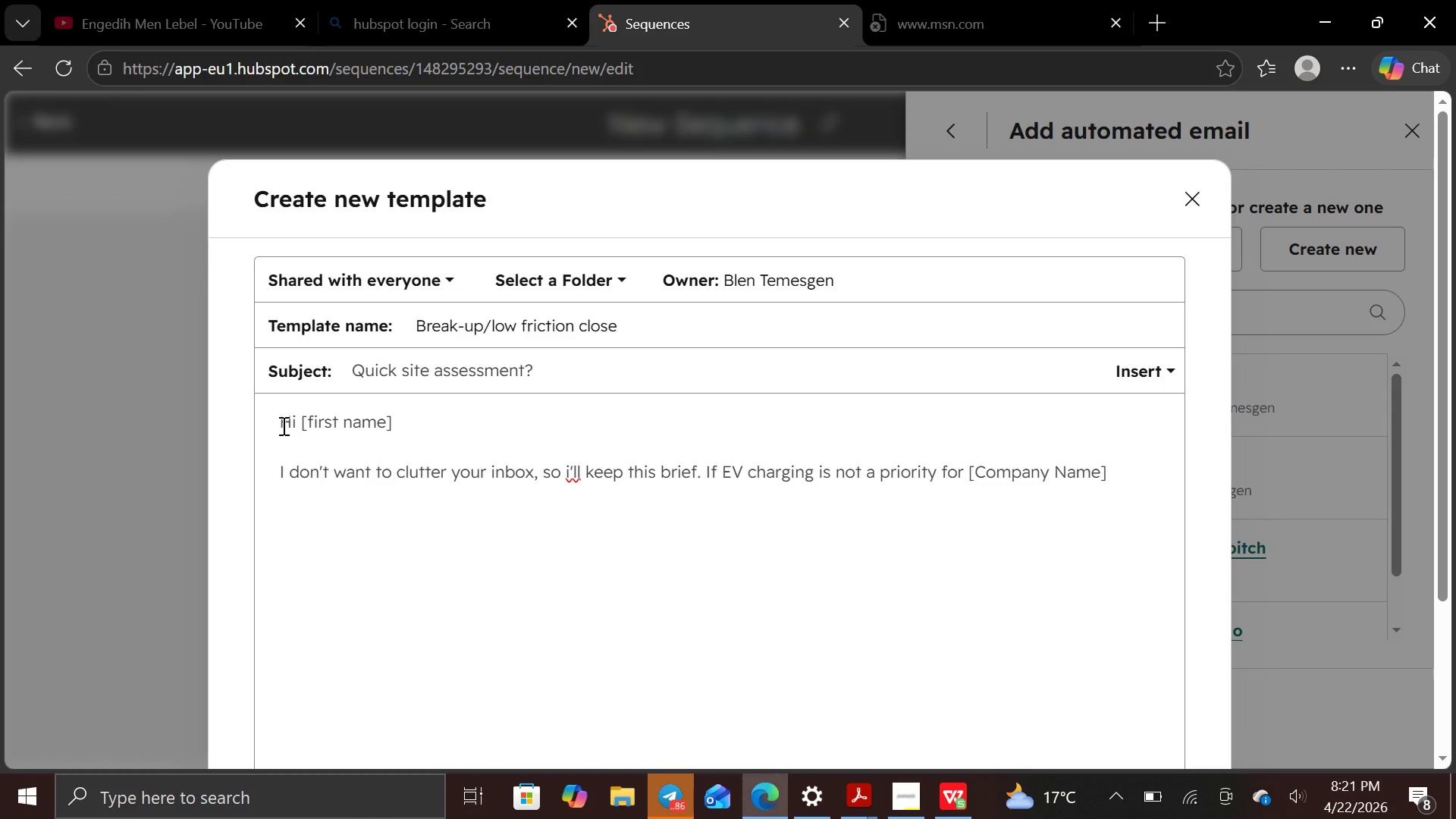 
type( no worries.)
 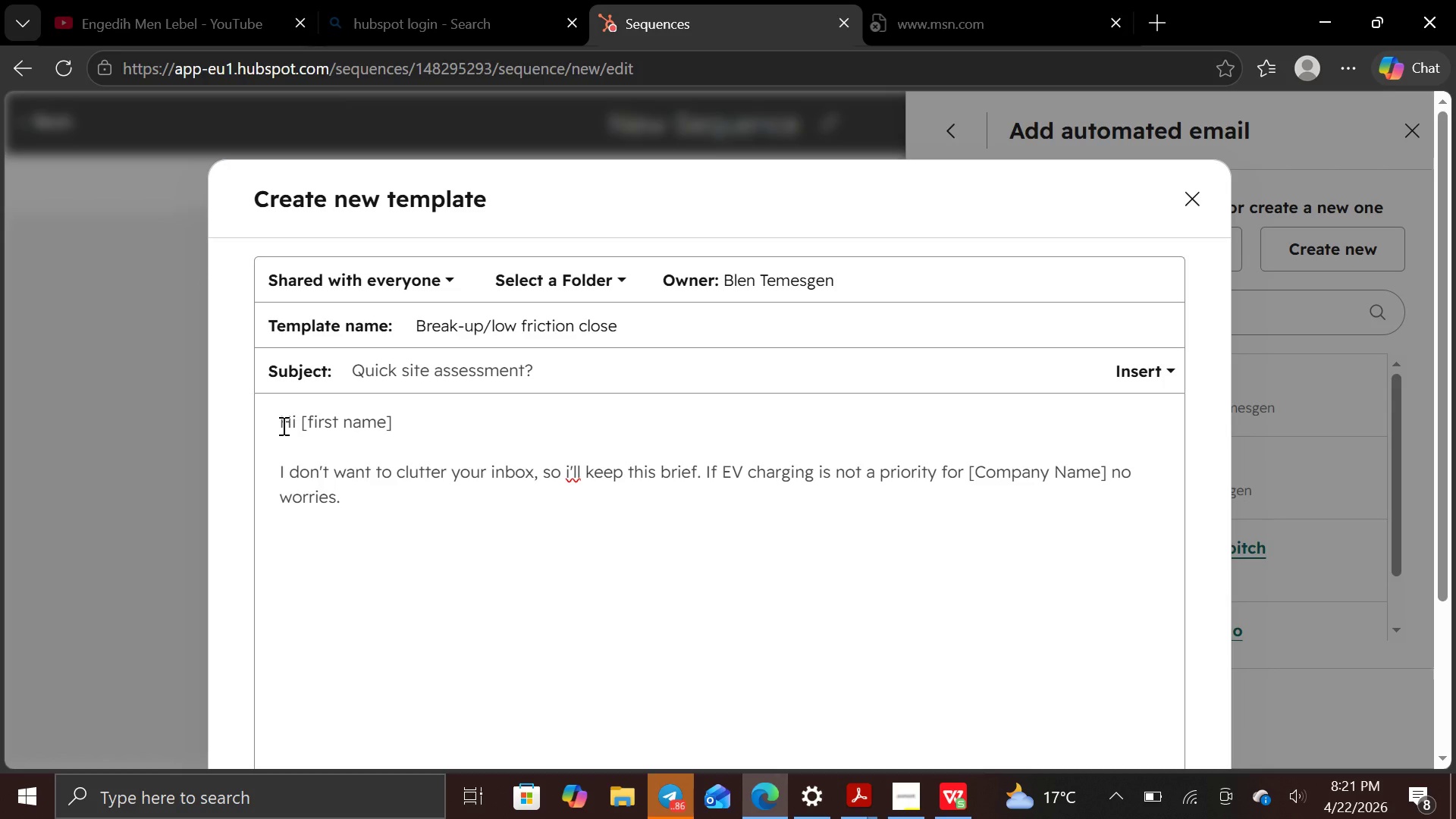 
key(Enter)
 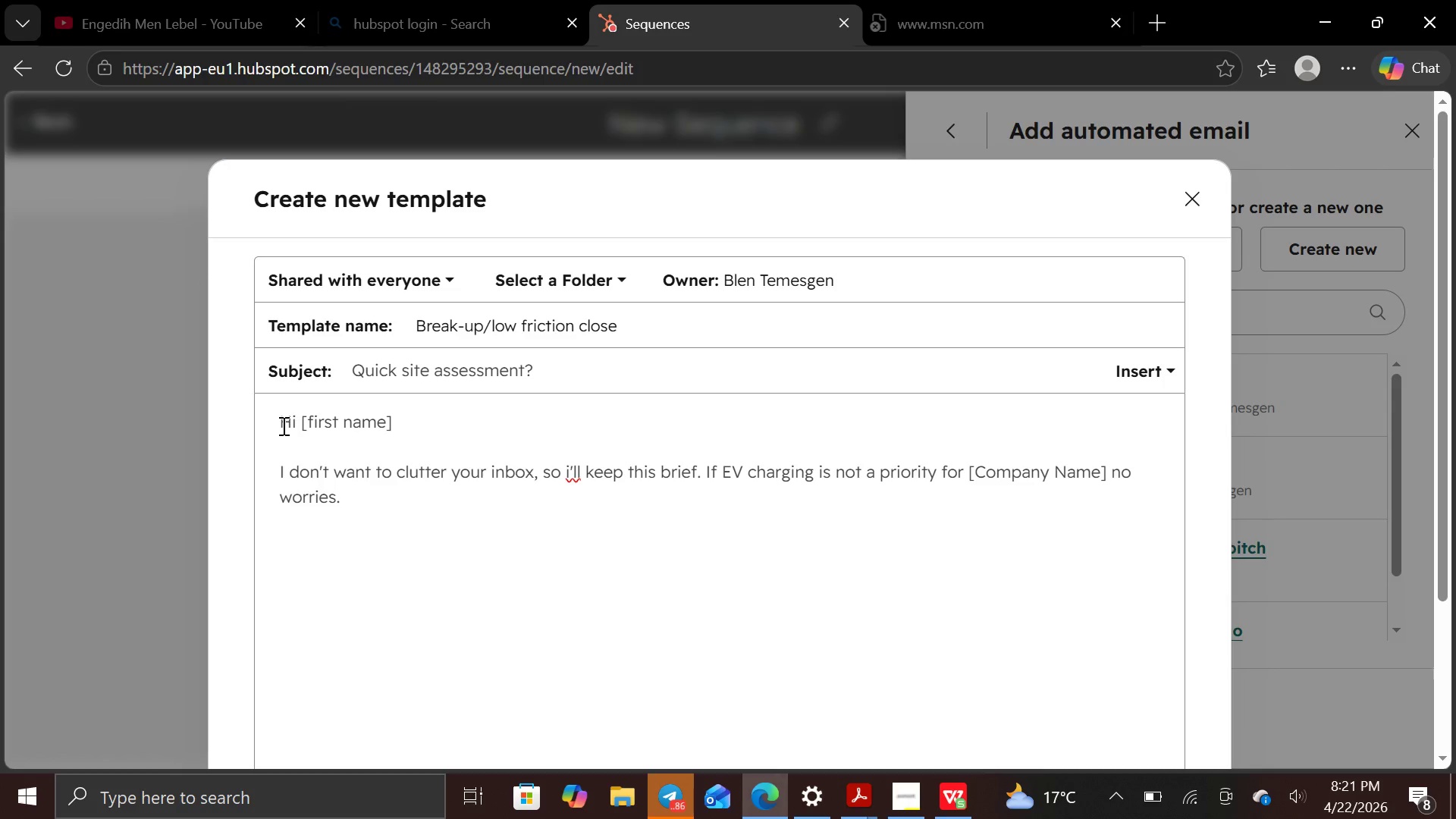 
key(Enter)
 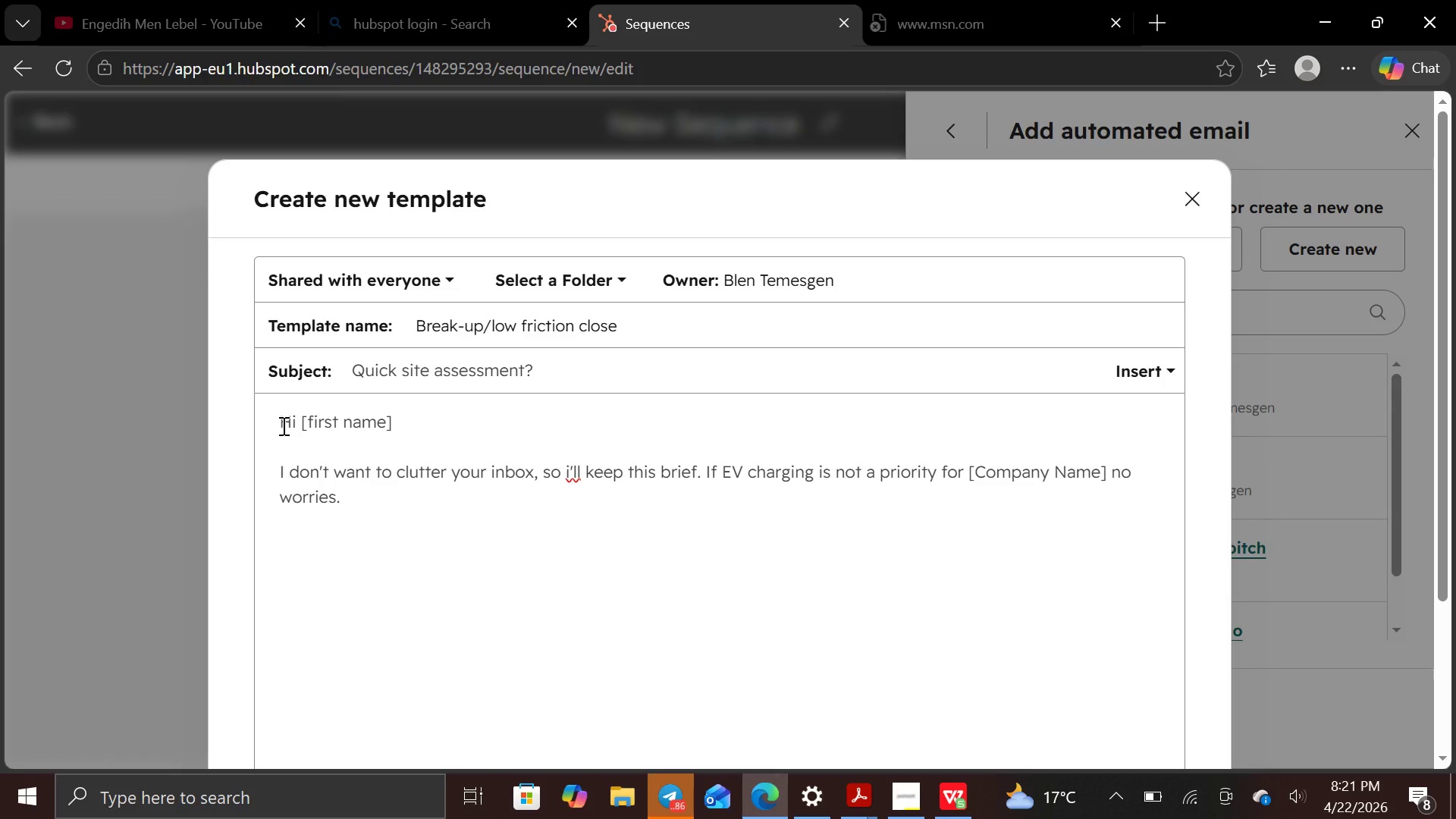 
type(If your )
 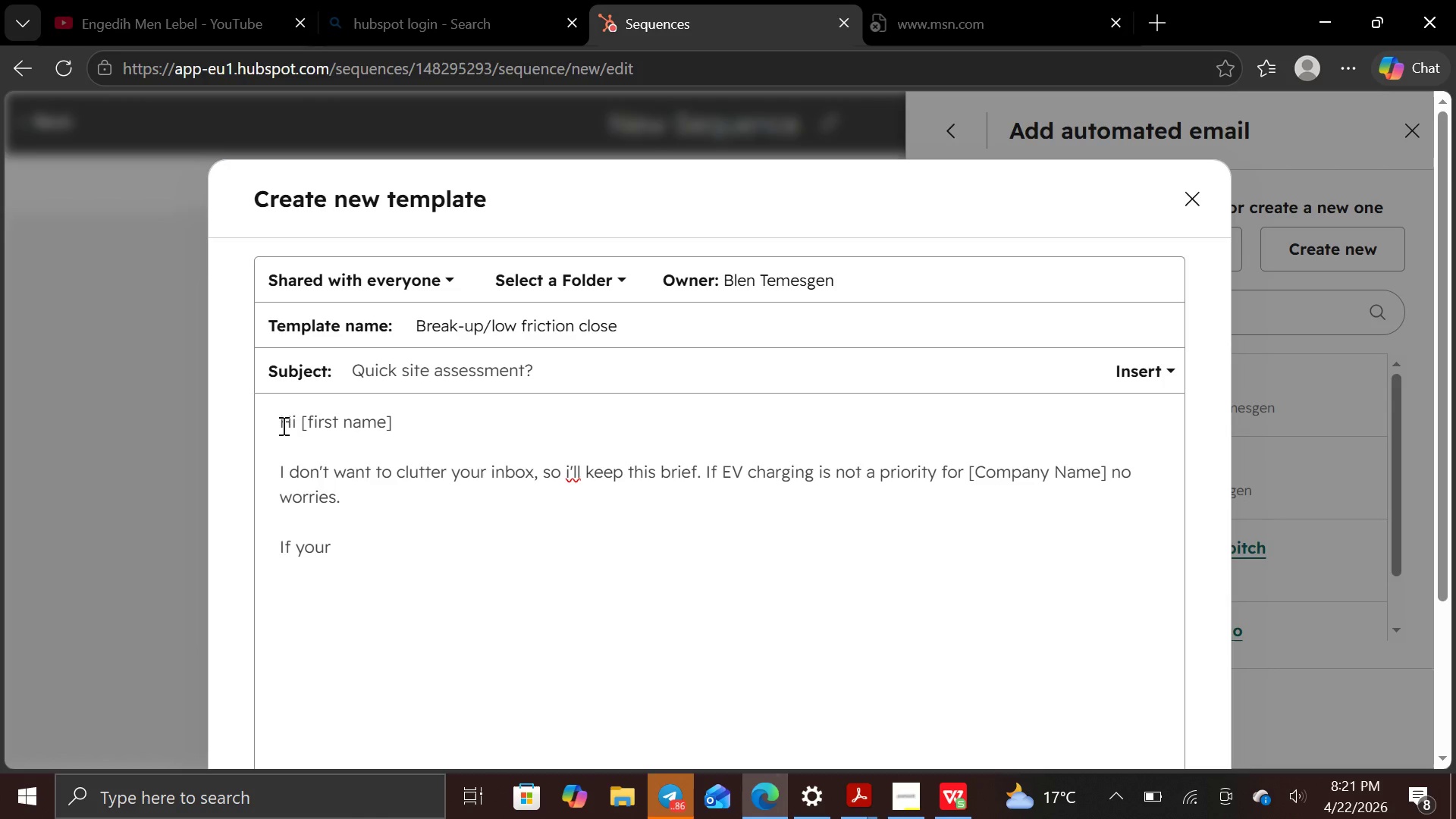 
type(curious )
 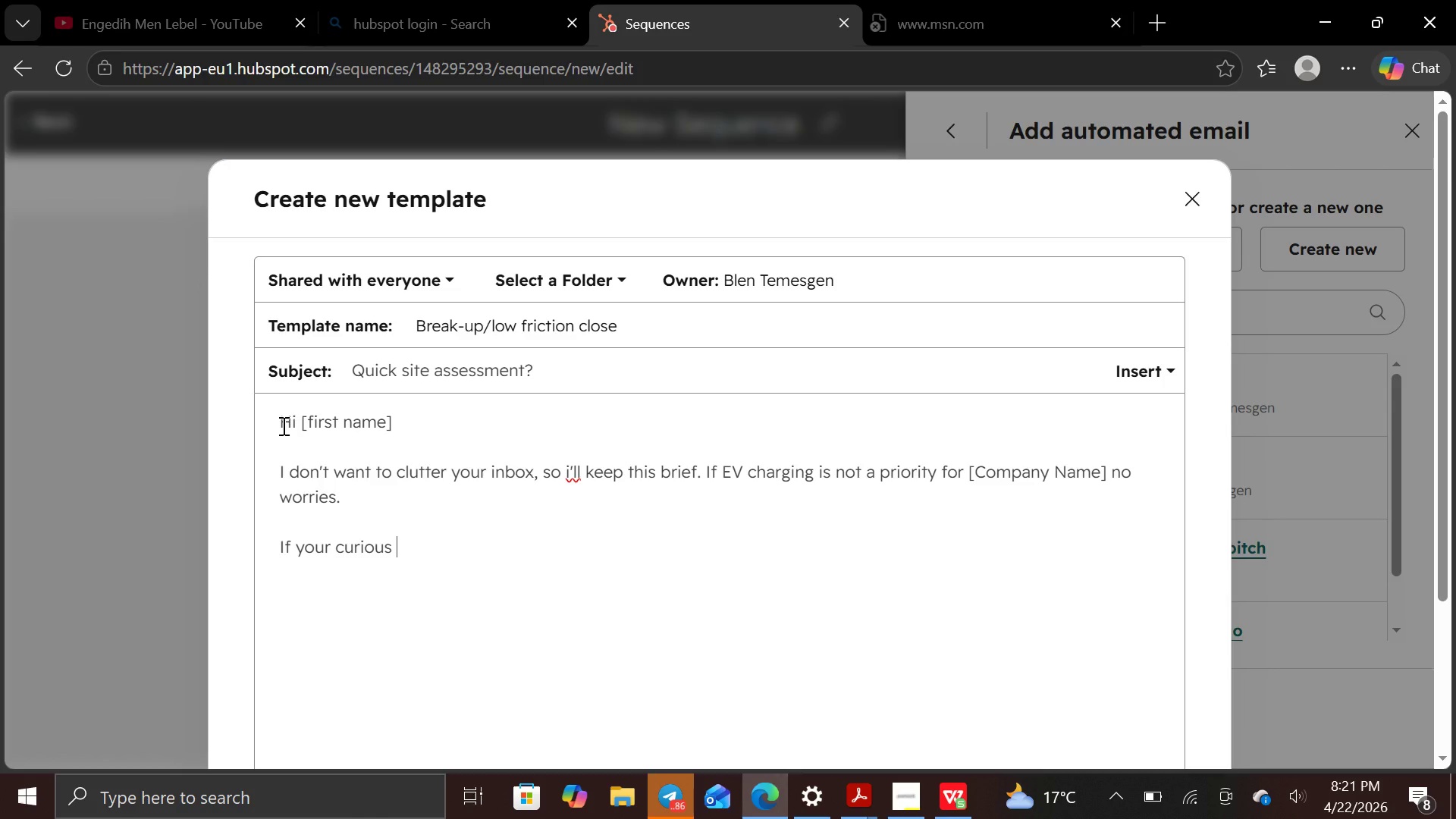 
type(,)
key(Backspace)
key(Backspace)
type(, though, )
 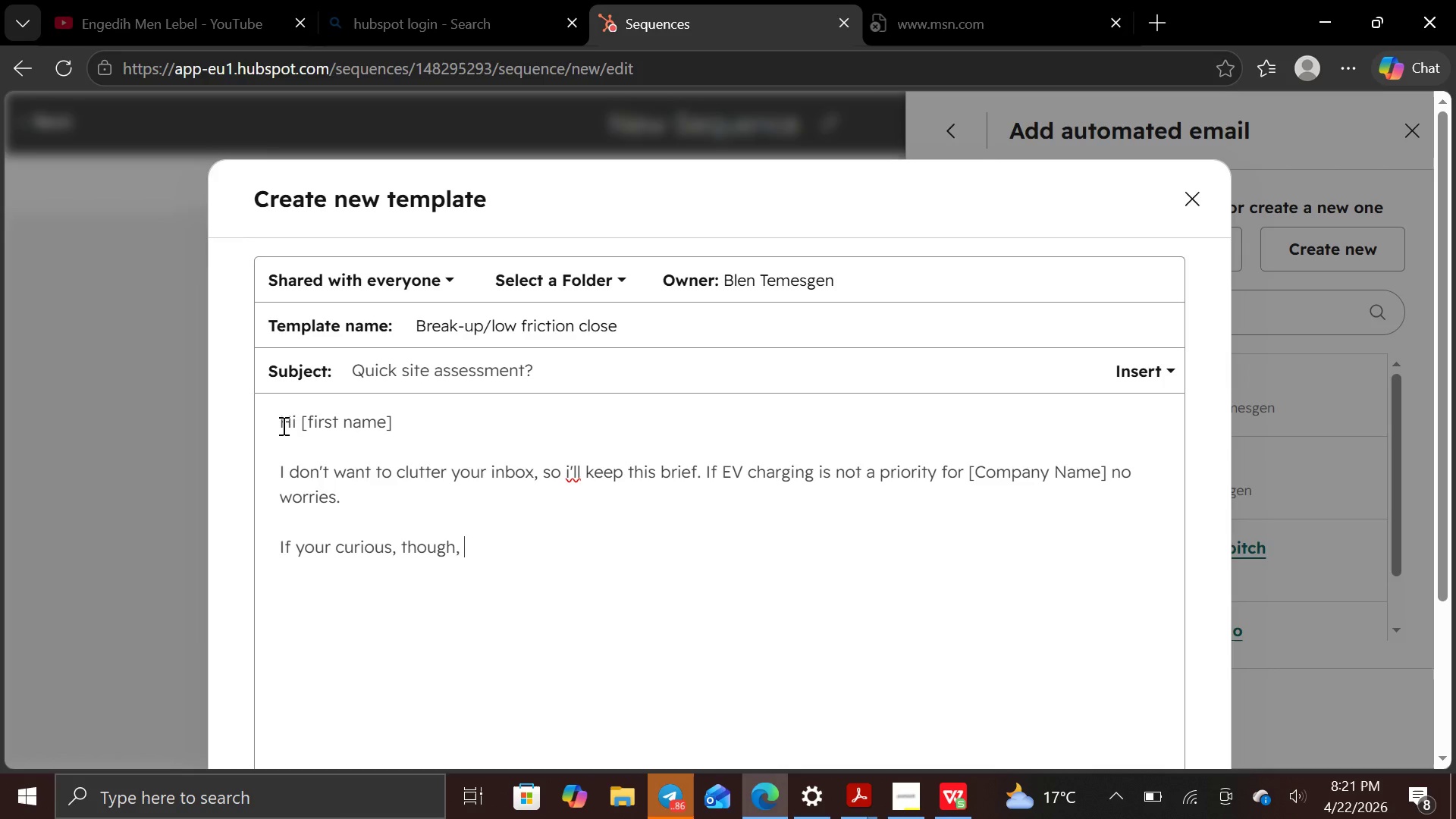 
type(we offer a compilmentary 10-minute)
 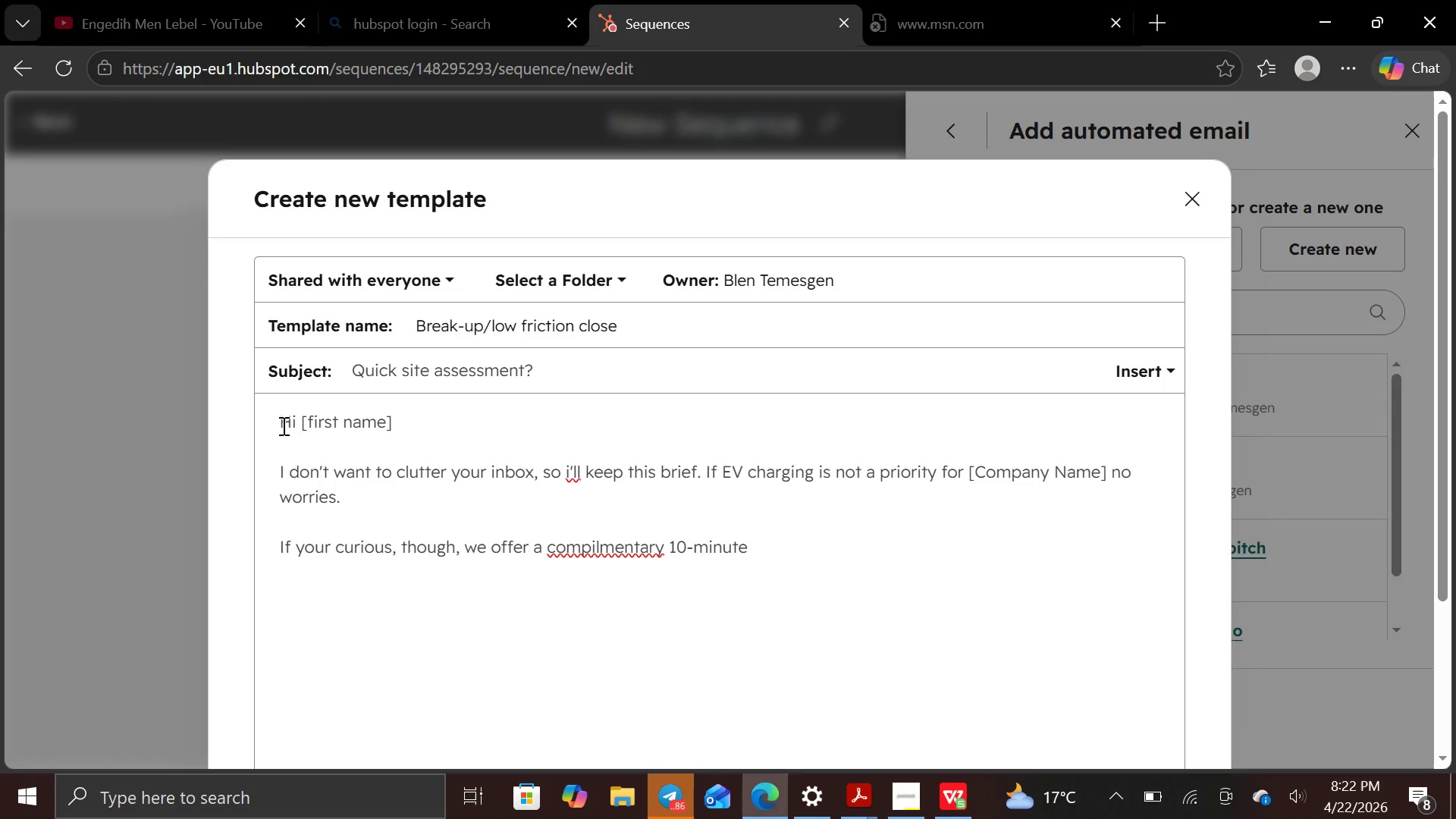 
hold_key(key=ArrowLeft, duration=0.7)
 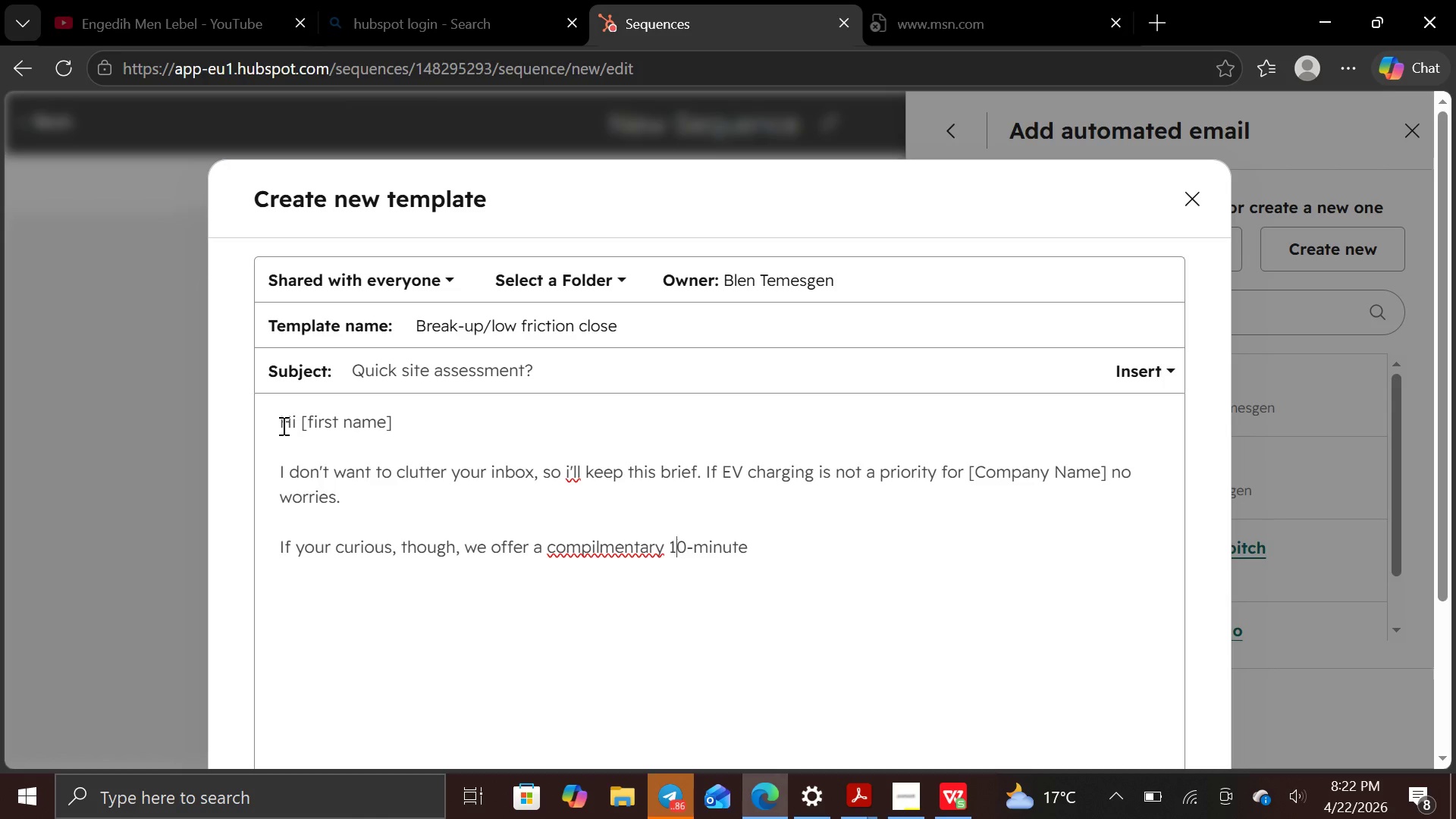 
wait(9.52)
 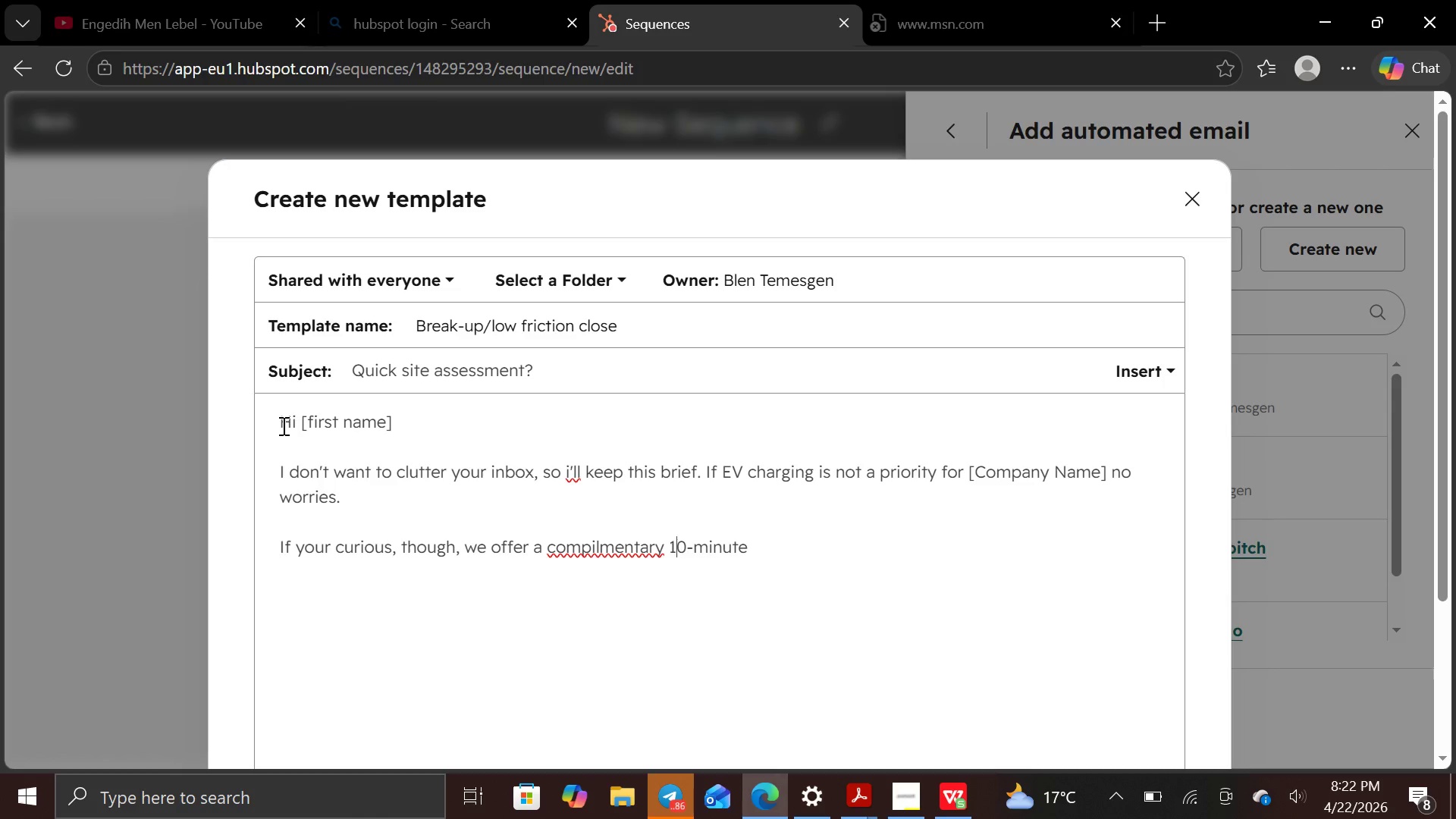 
hold_key(key=ArrowLeft, duration=0.7)
 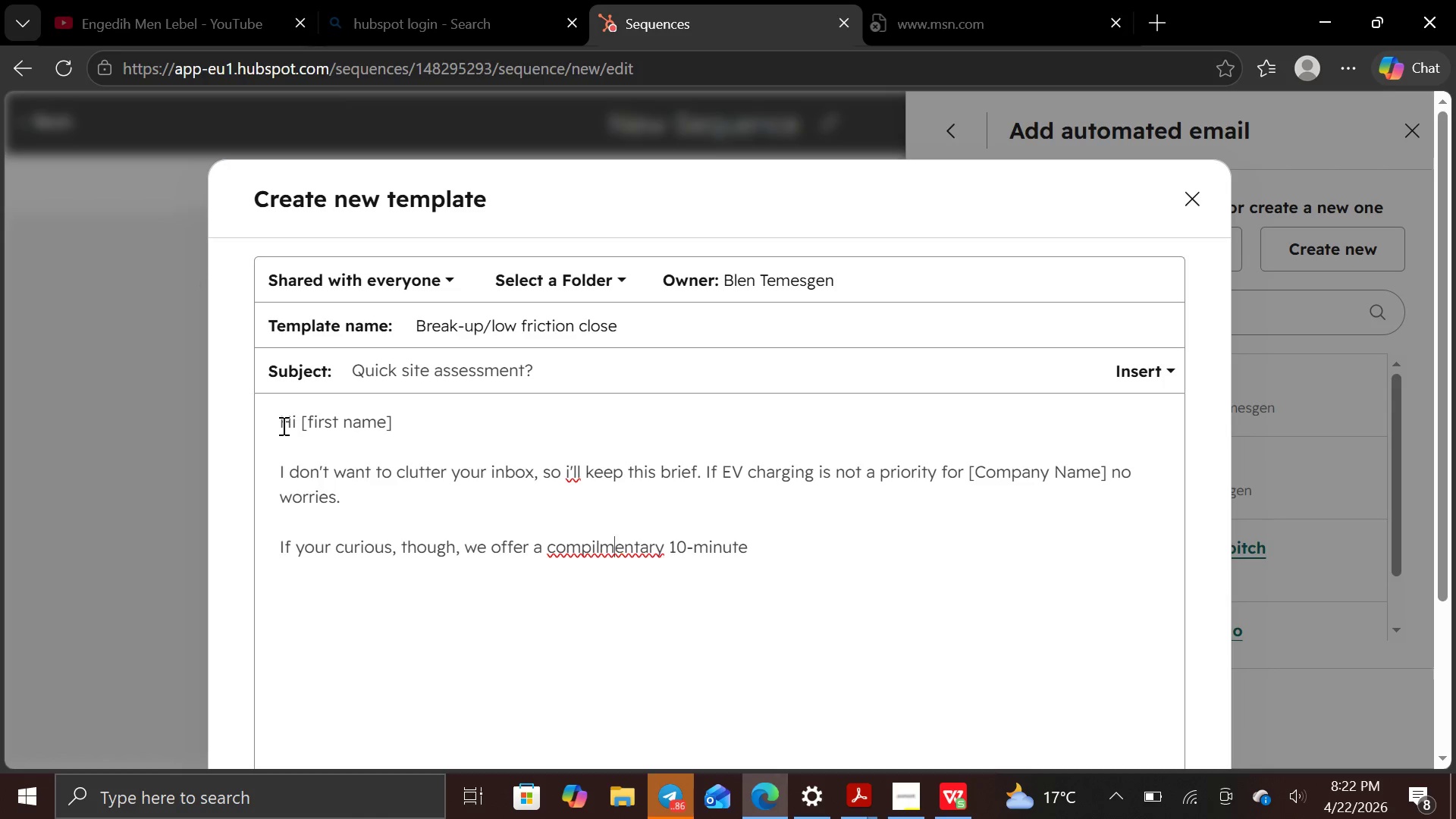 
key(ArrowLeft)
 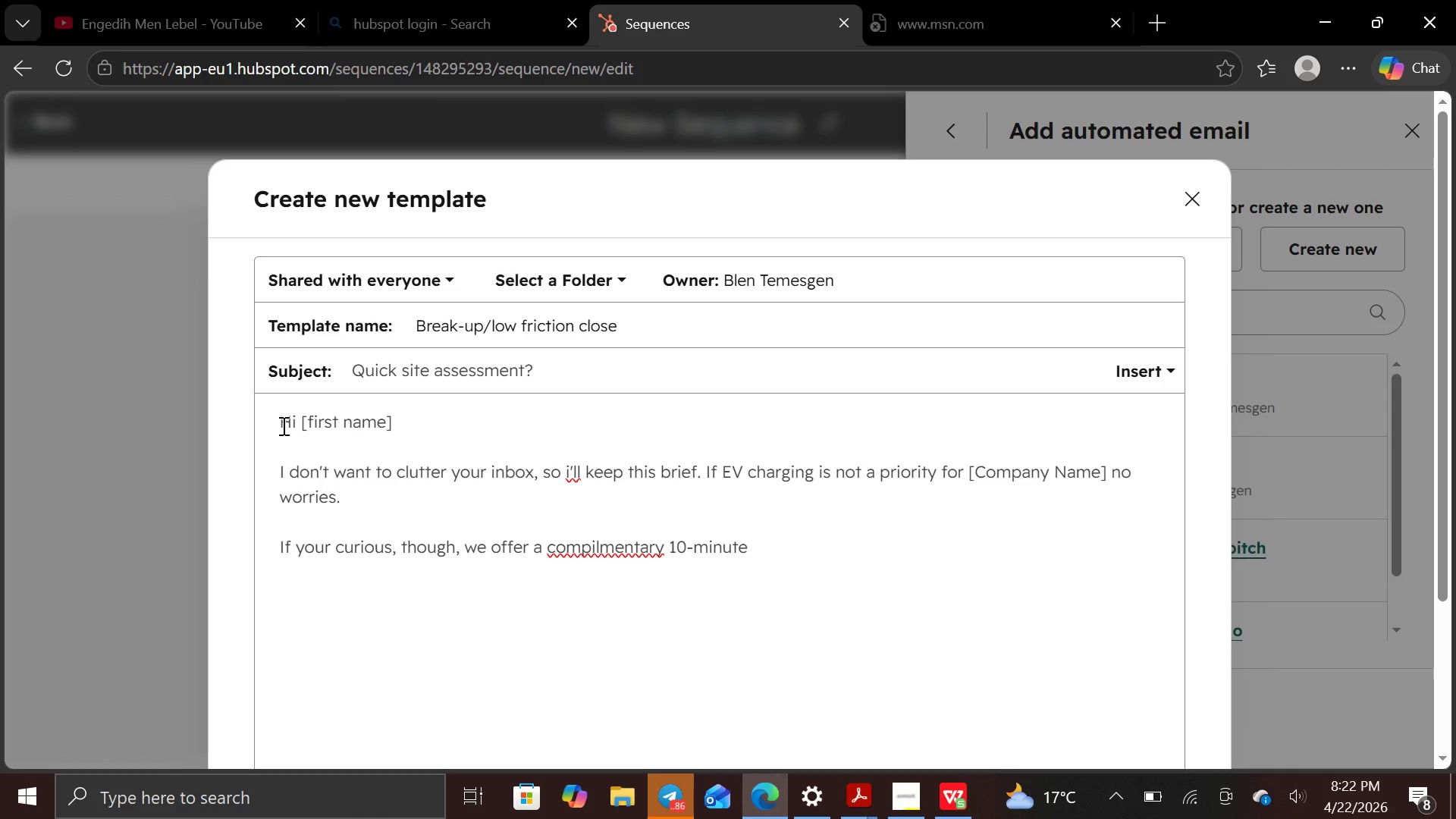 
key(Backspace)
key(Backspace)
type(li)
 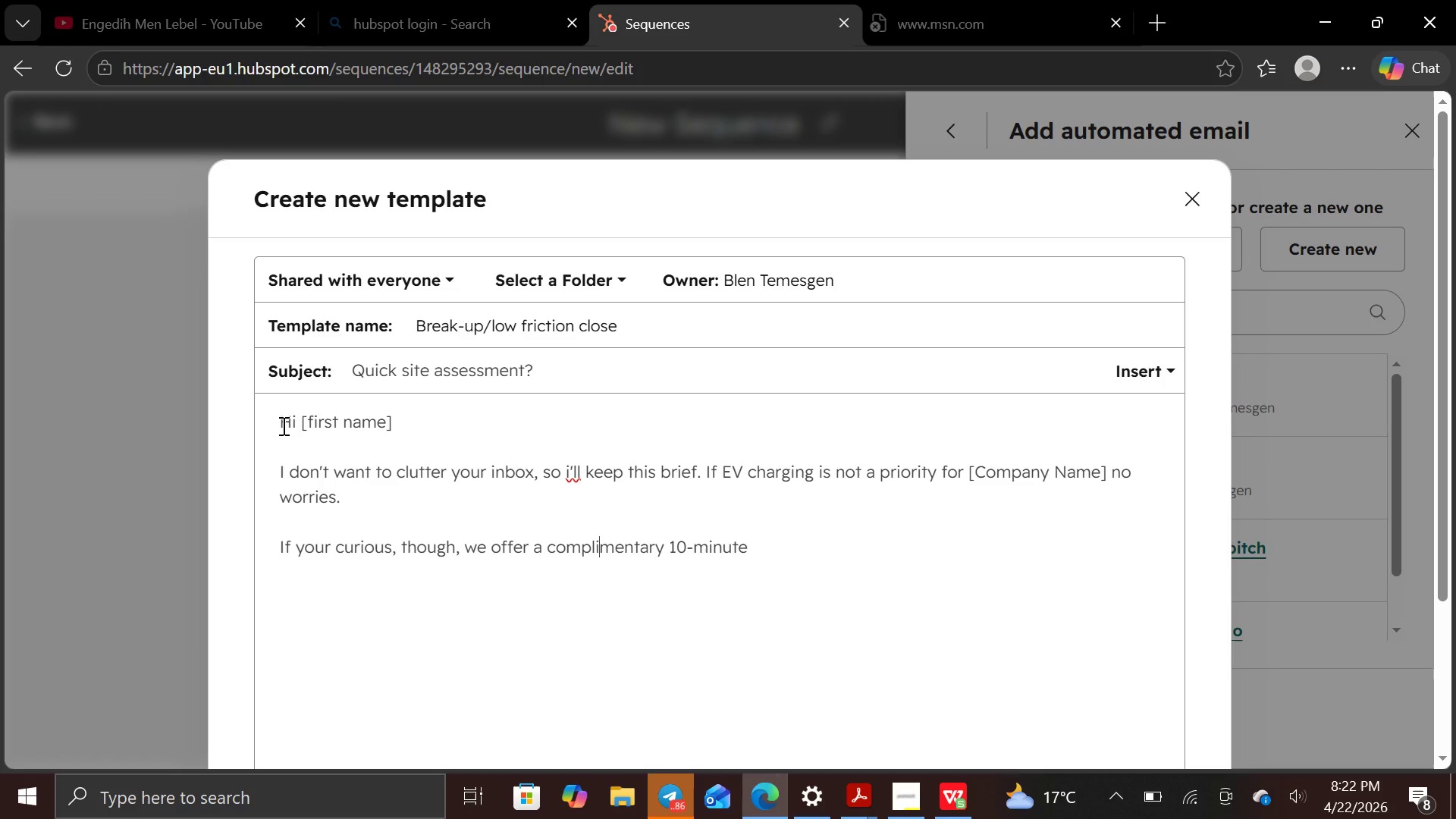 
hold_key(key=ArrowRight, duration=0.91)
 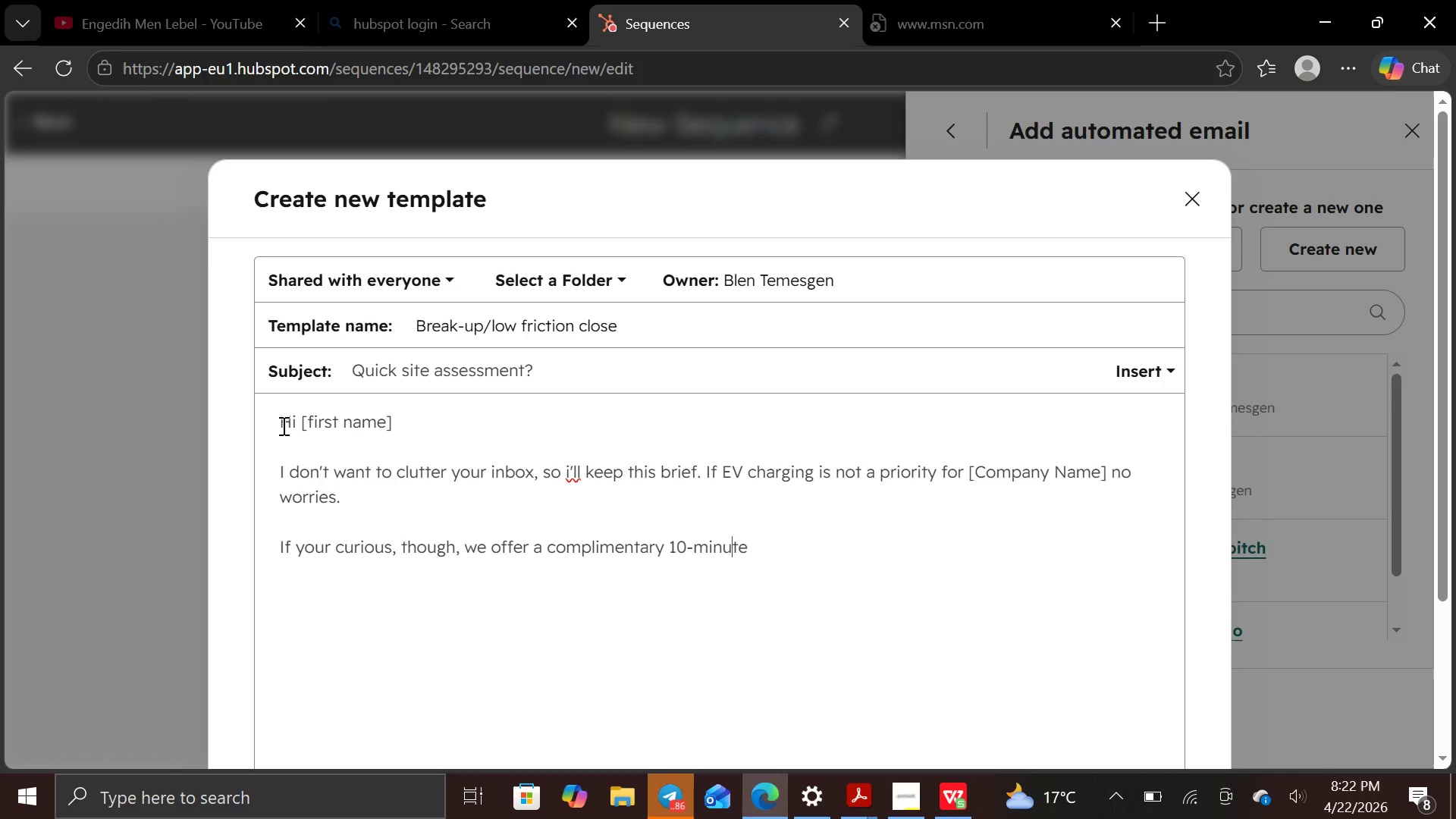 
key(ArrowRight)
 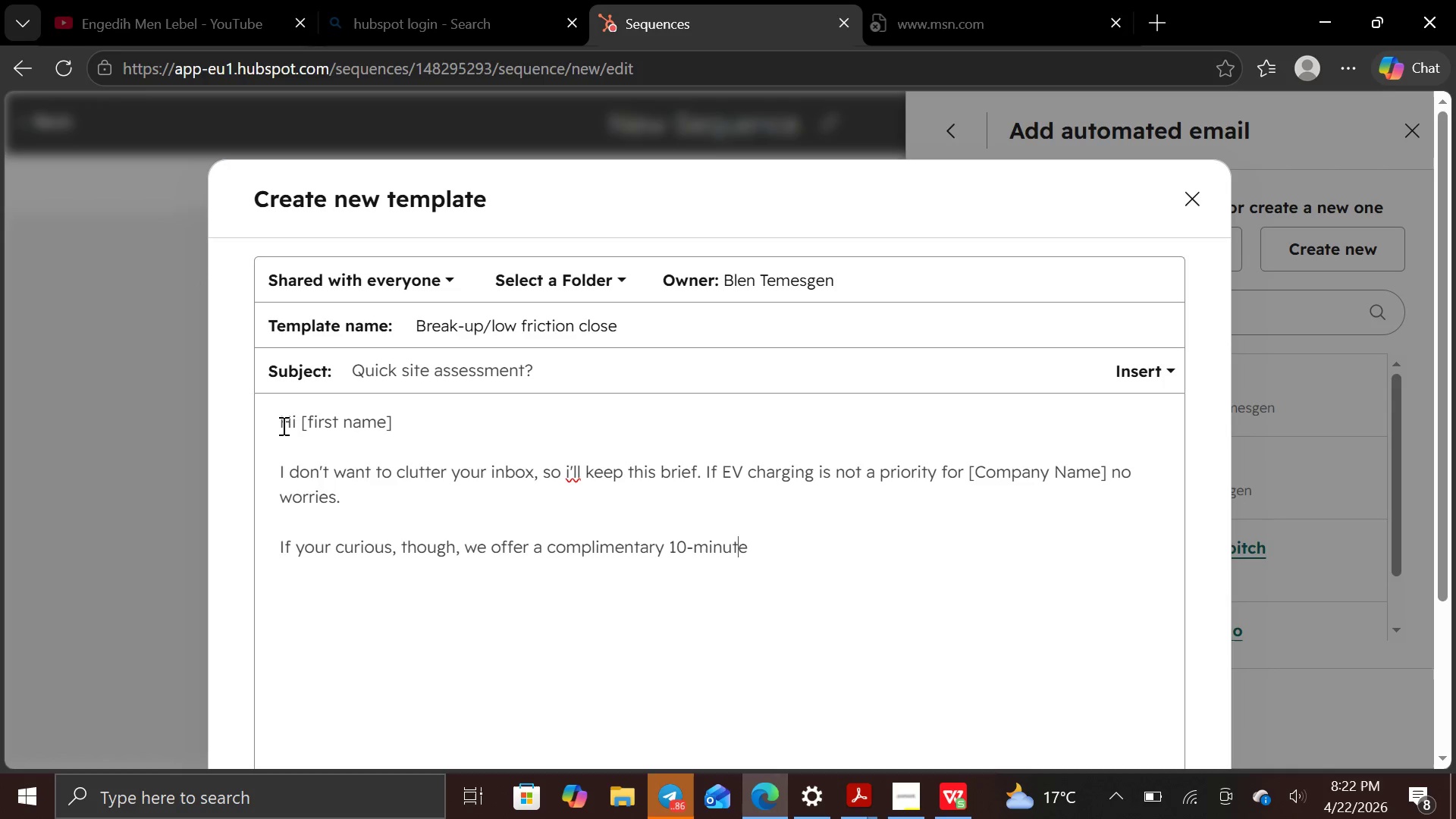 
key(ArrowRight)
 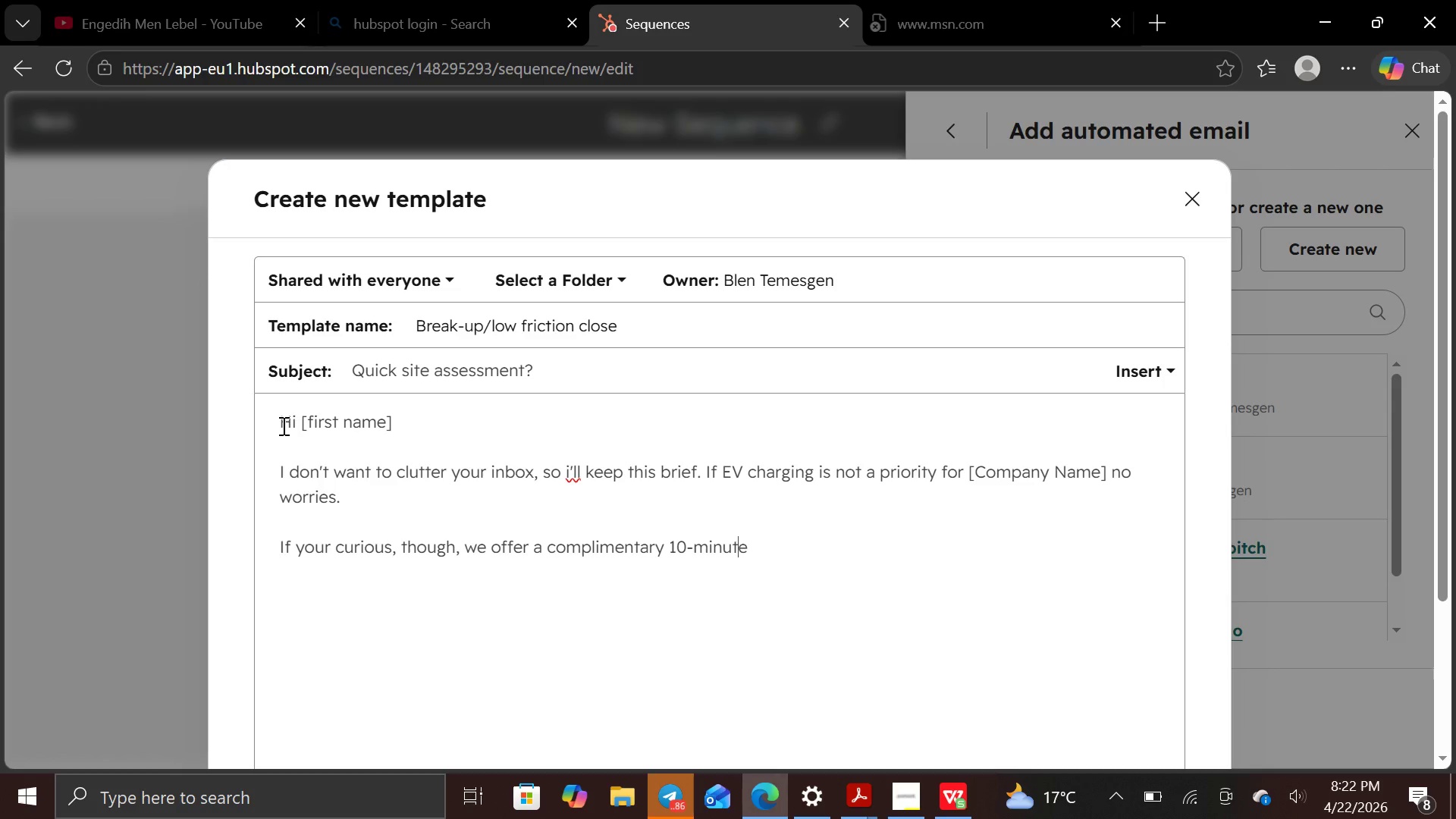 
key(ArrowRight)
 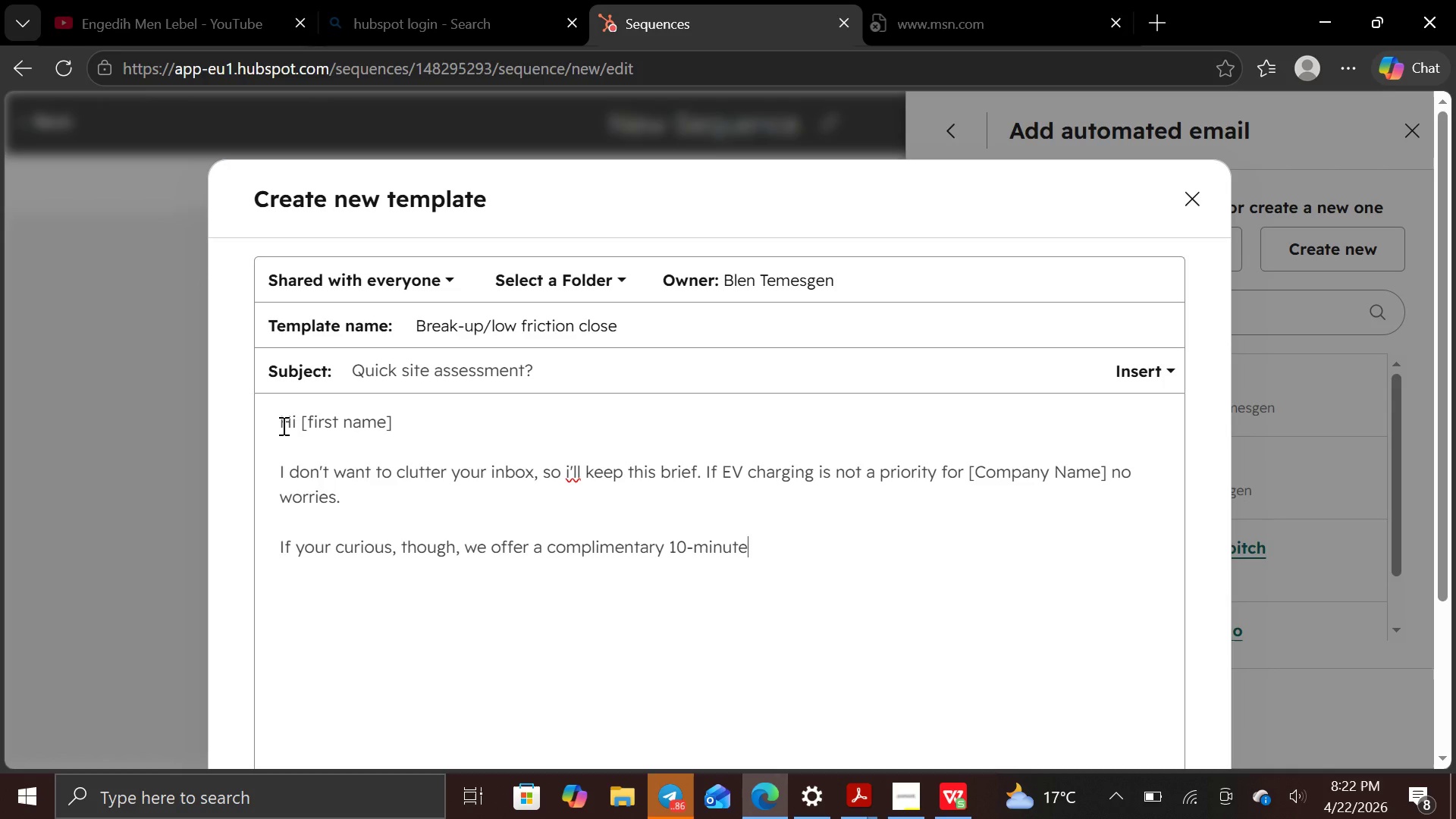 
key(ArrowRight)
 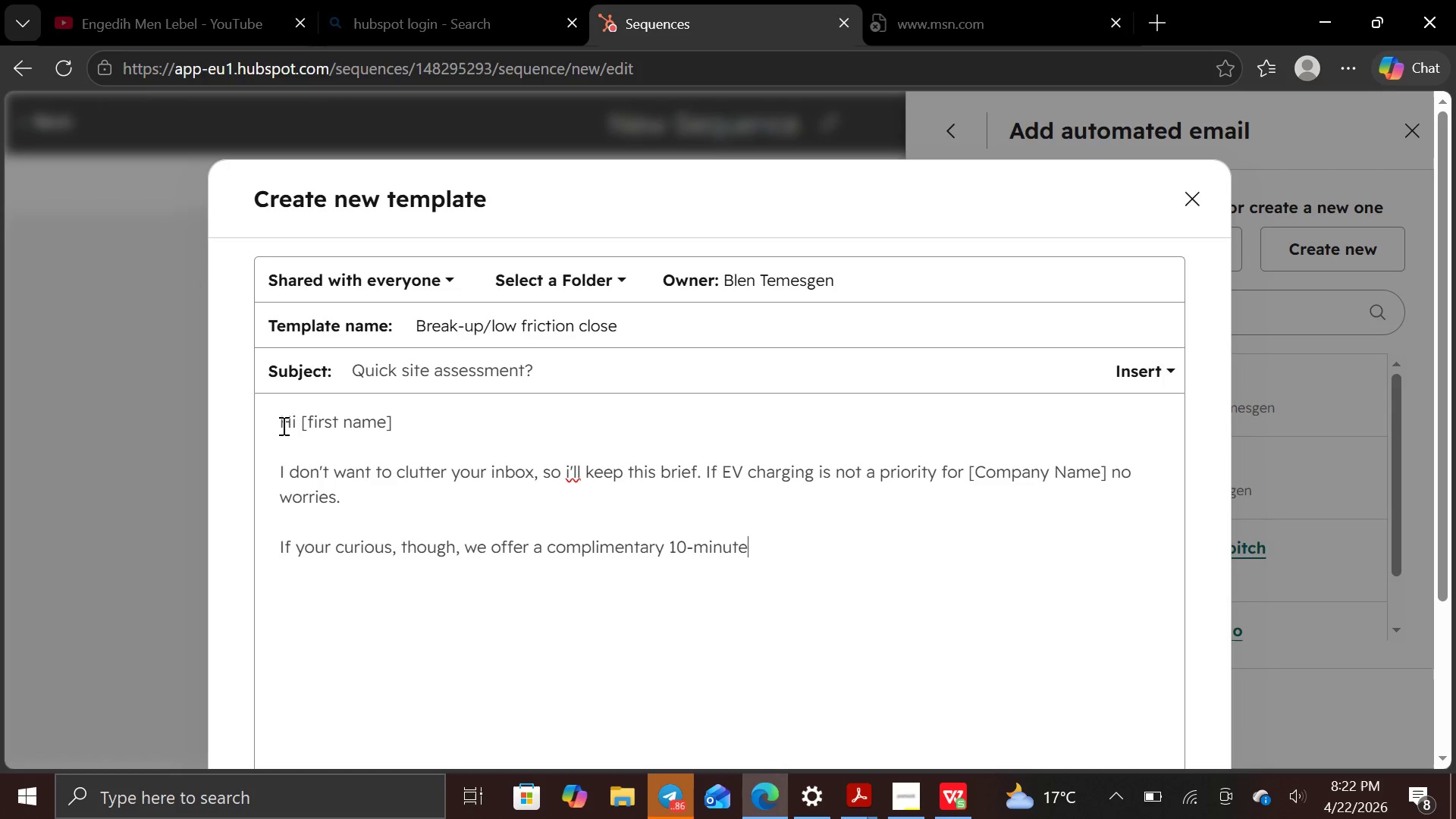 
type( site assesm)
key(Backspace)
type(sment to outline the installation would look like )
 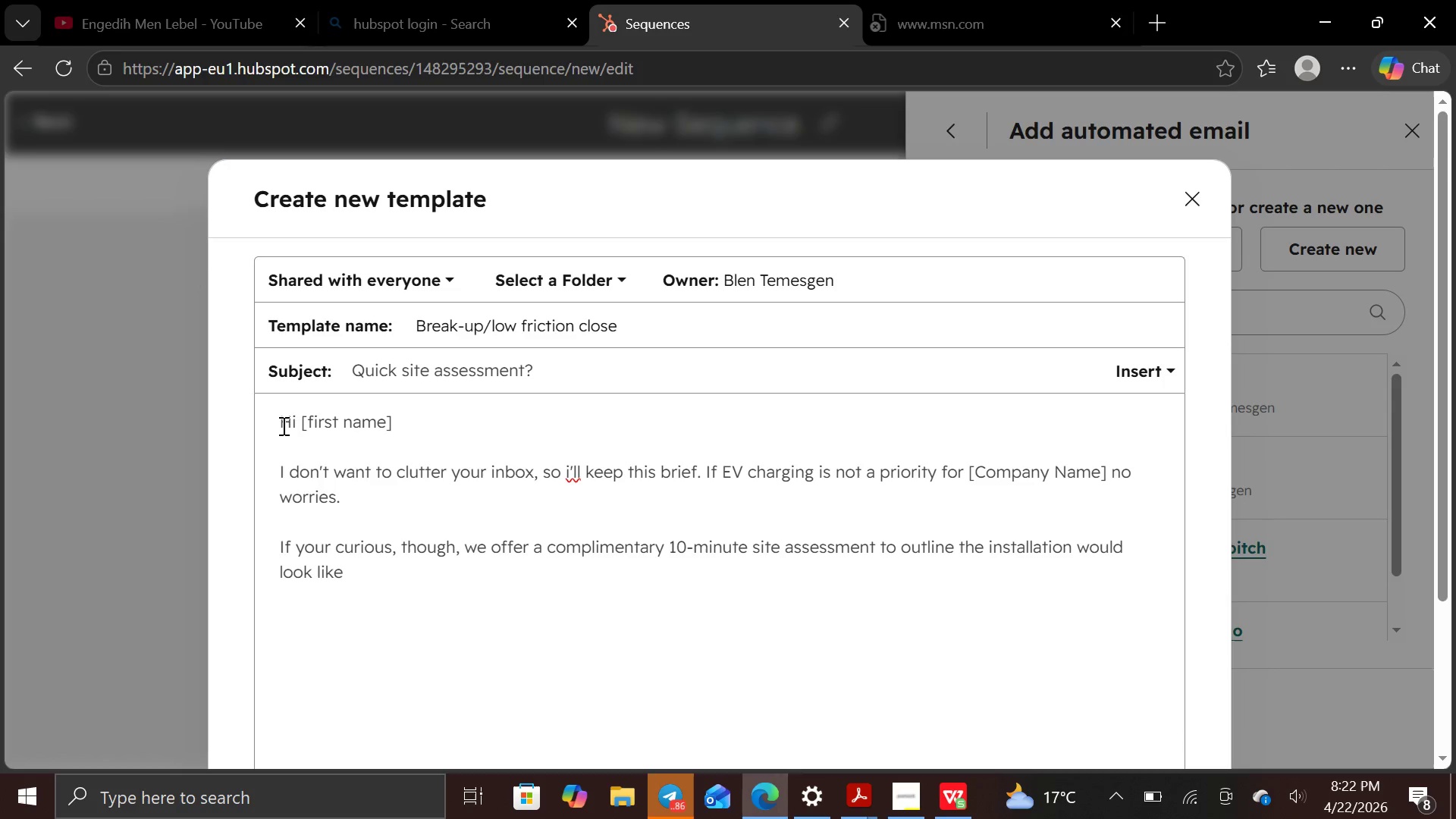 
type(for a property of )
 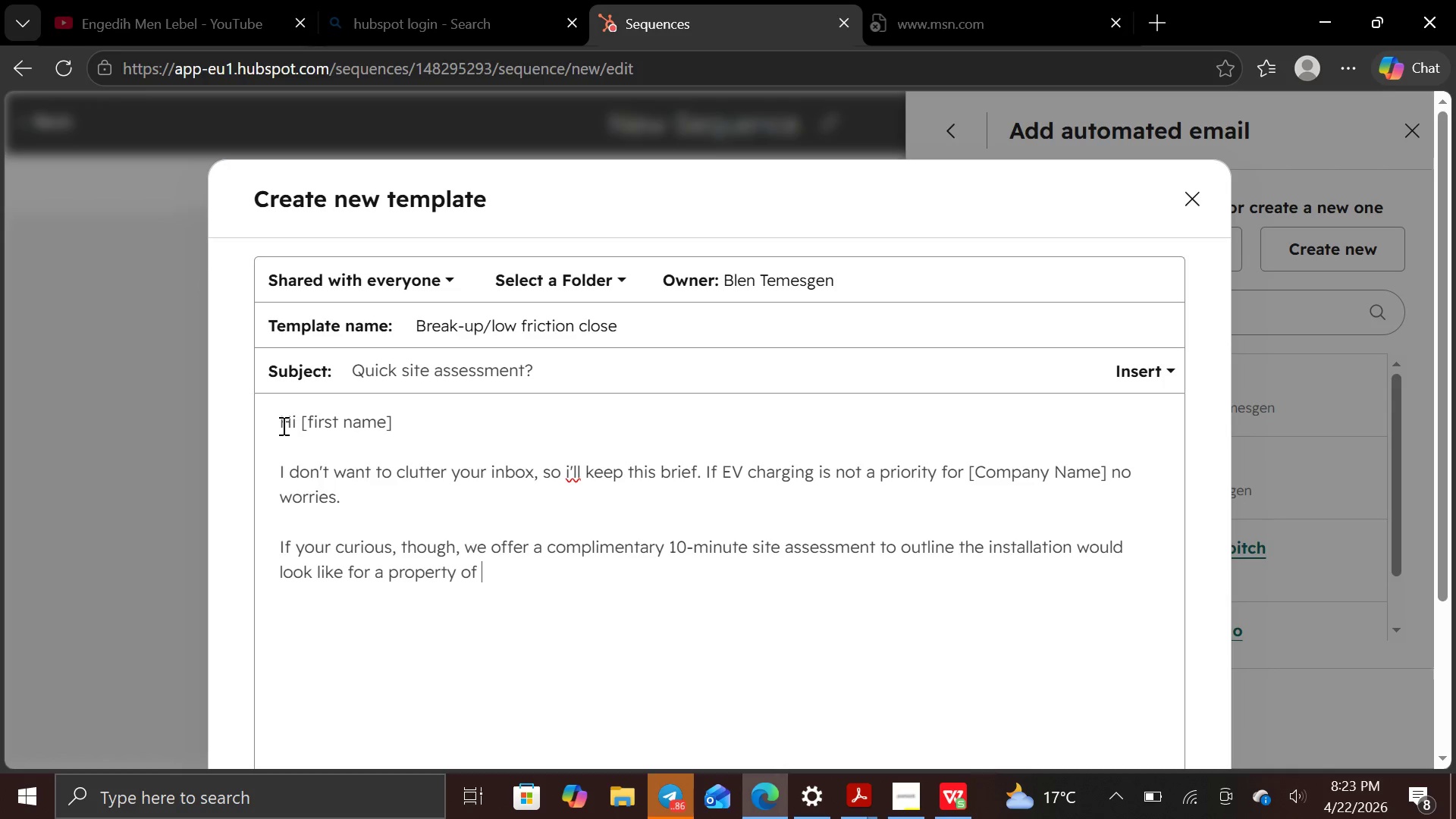 
key(BracketLeft)
 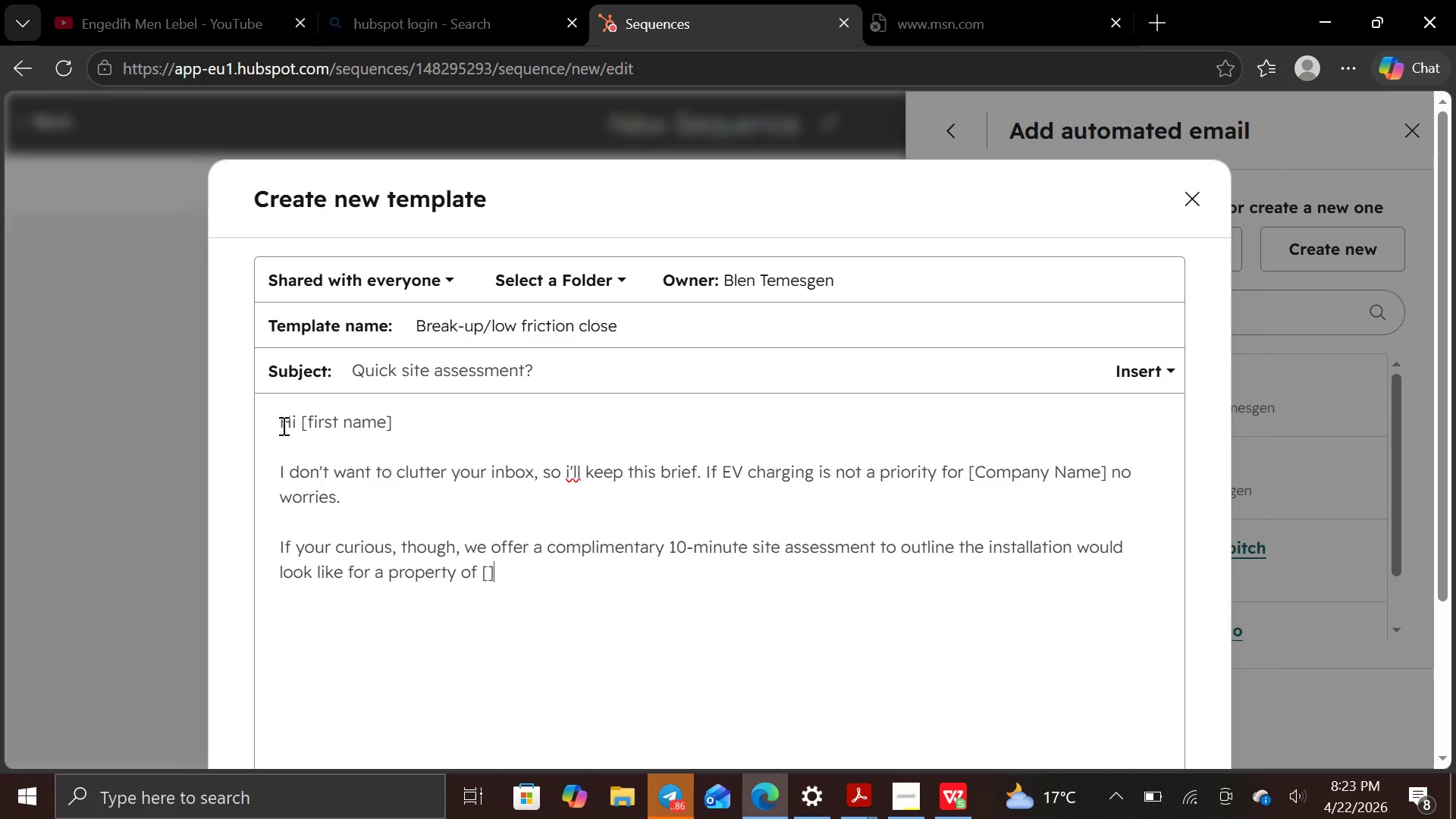 
key(BracketRight)
 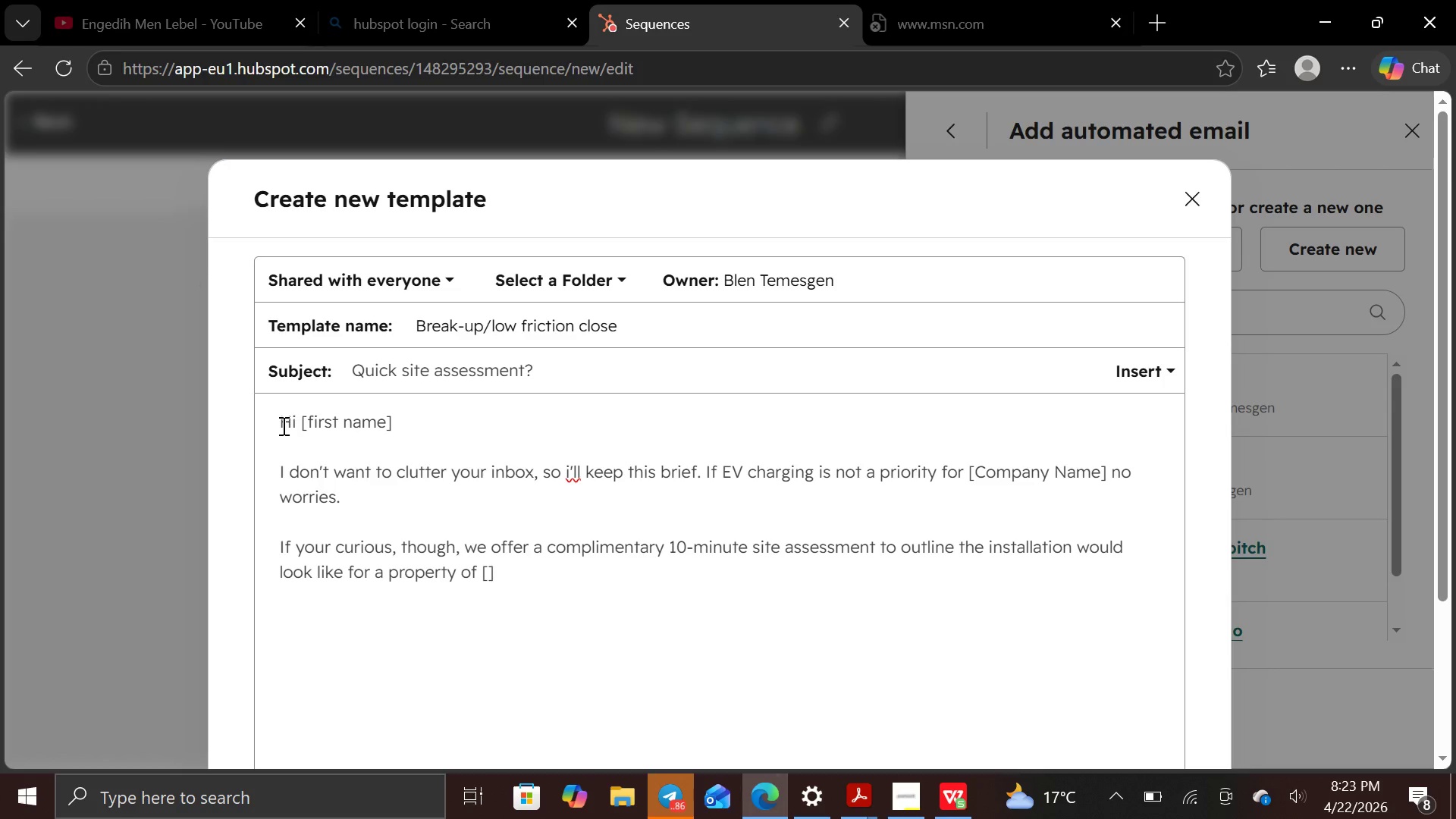 
key(ArrowLeft)
 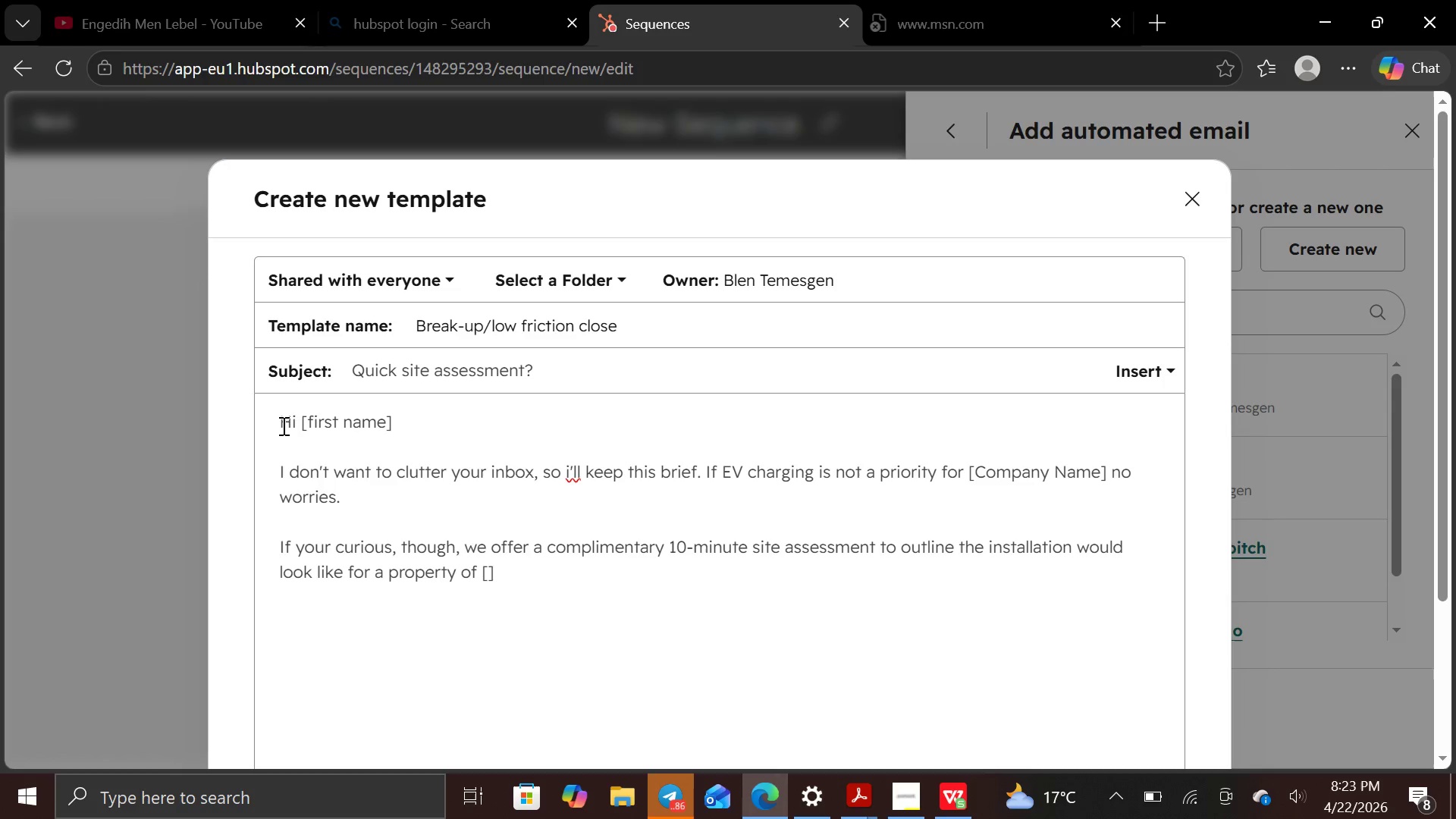 
type(property )
 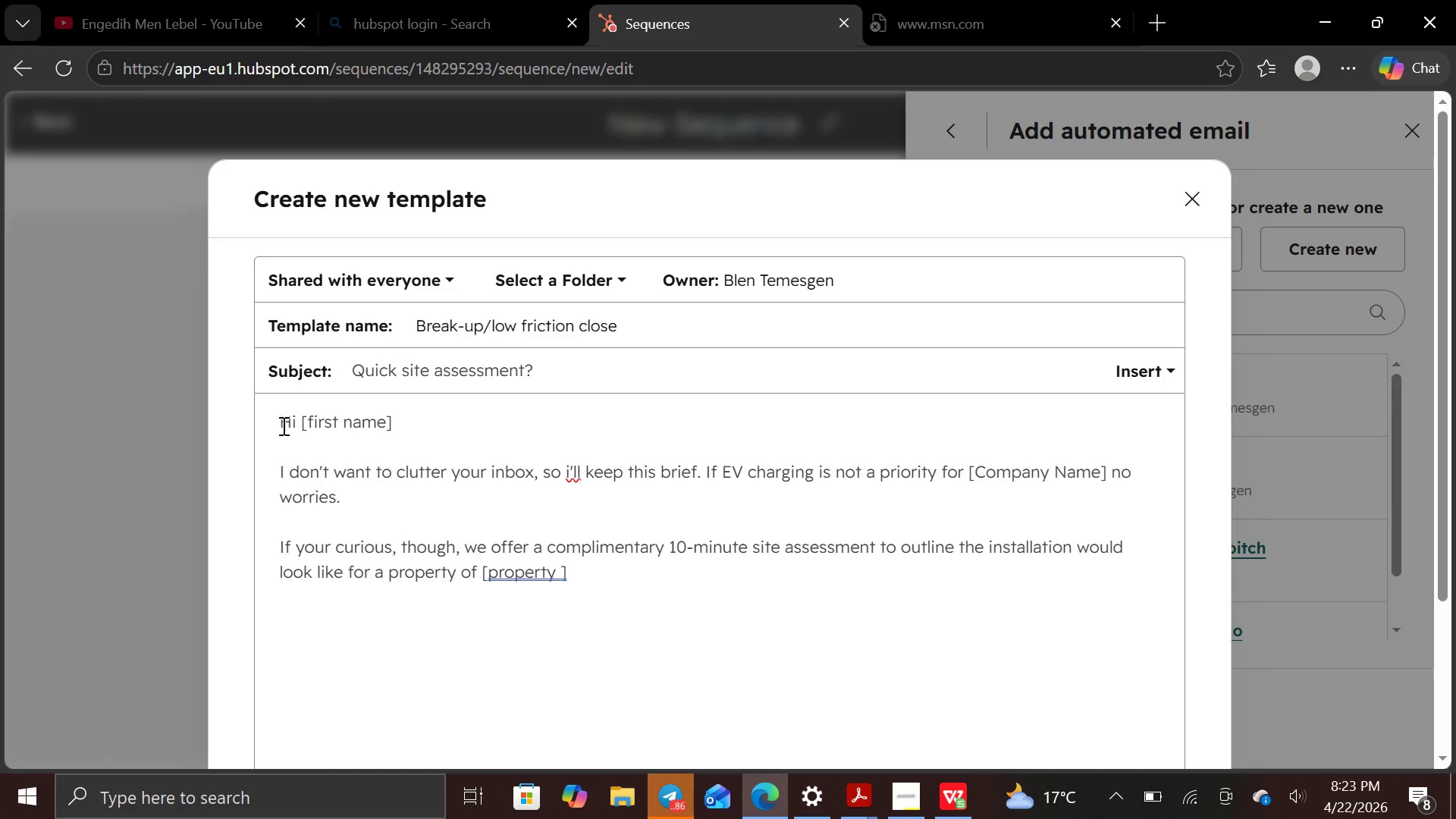 
type(Capacity)
 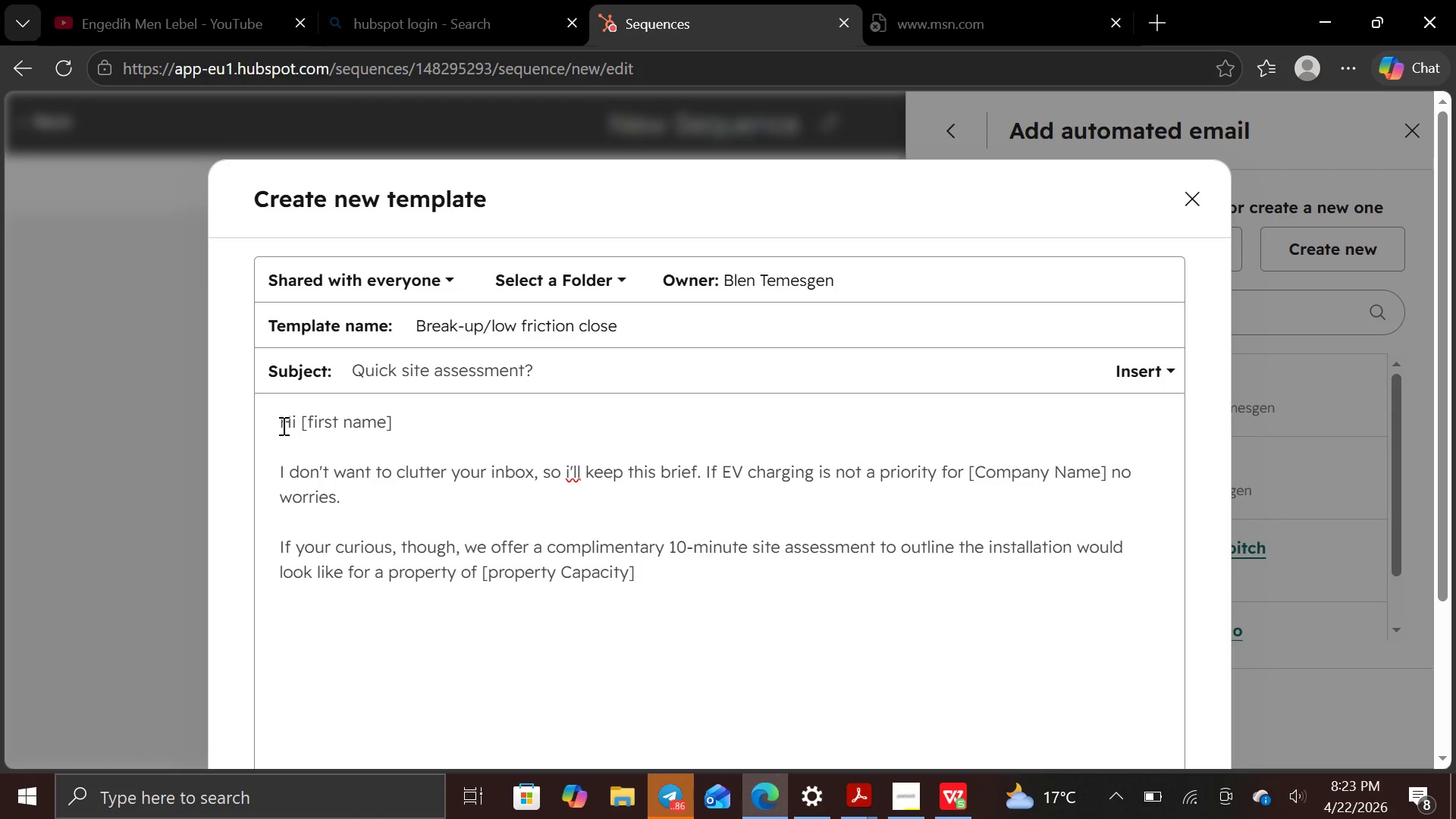 
hold_key(key=ArrowLeft, duration=0.81)
 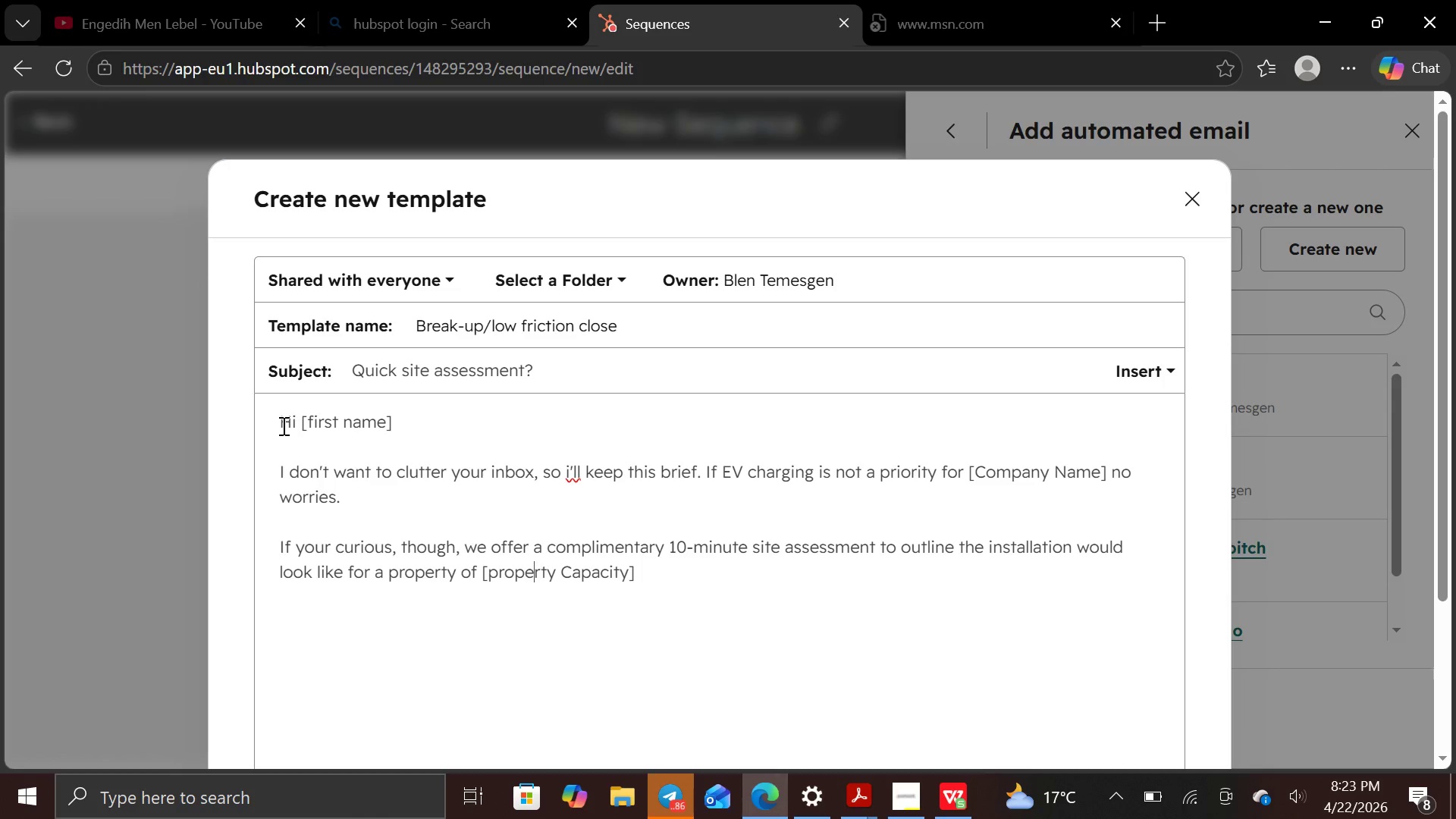 
hold_key(key=ArrowLeft, duration=0.62)
 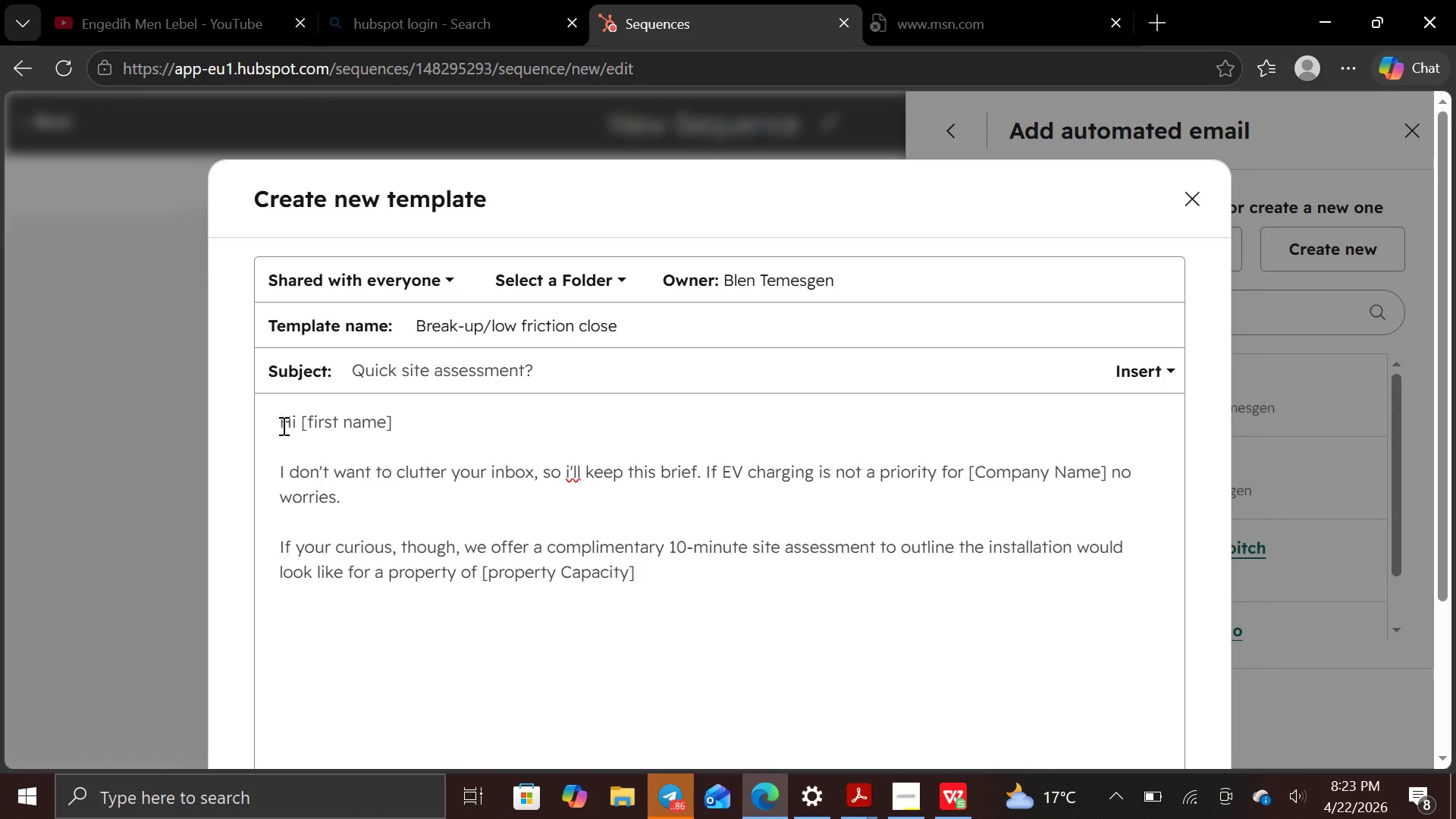 
key(Backspace)
 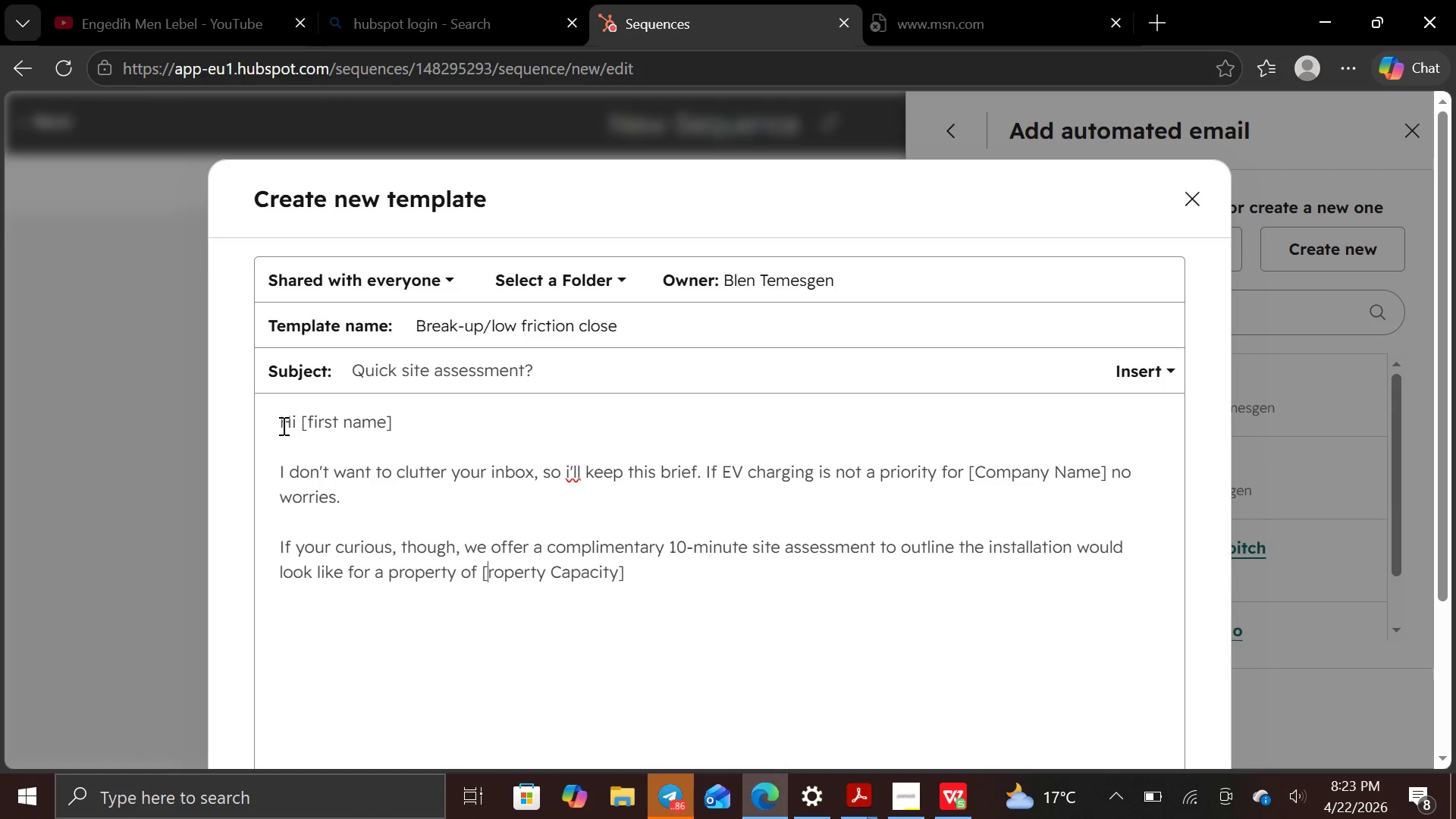 
key(CapsLock)
 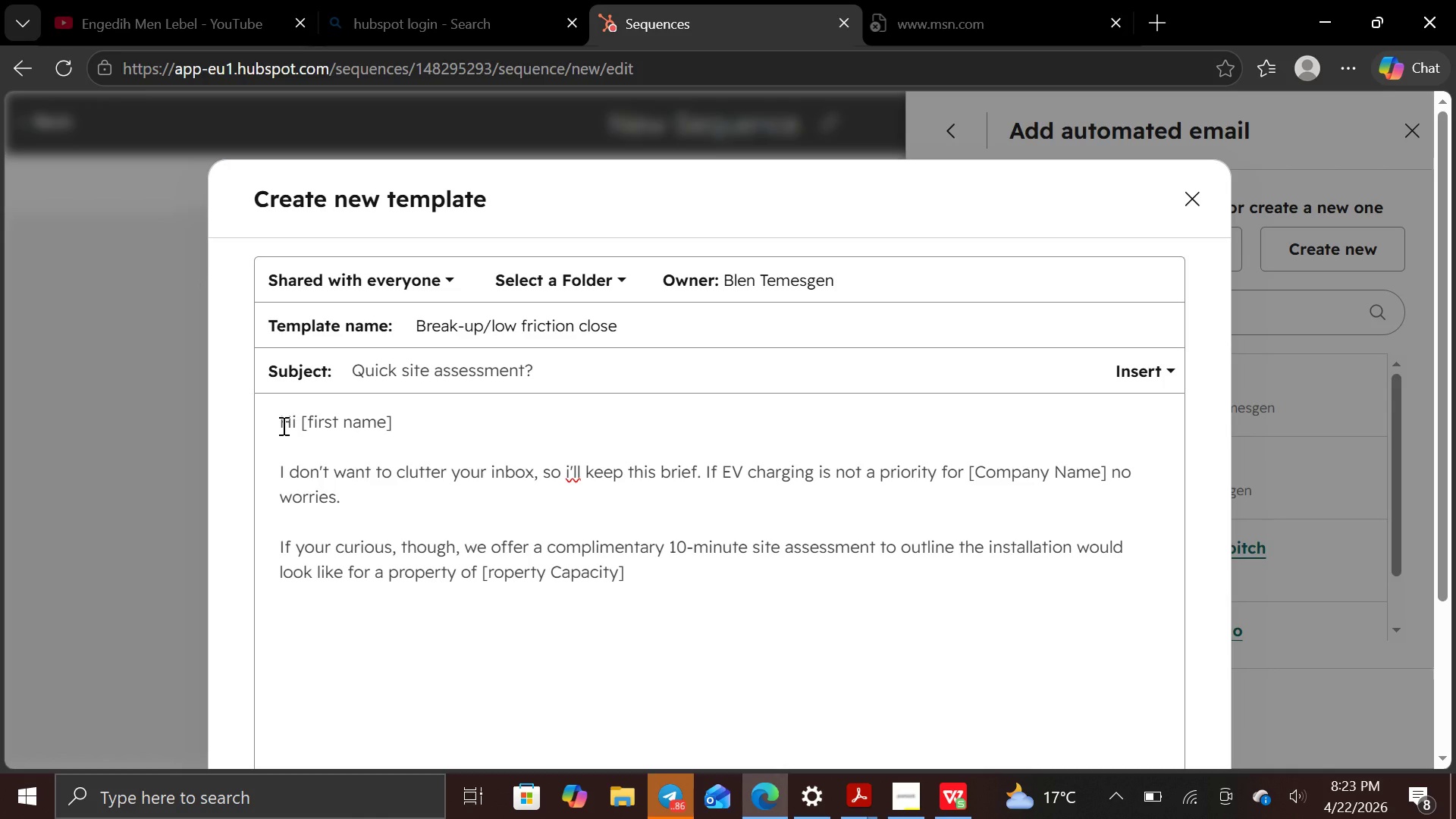 
key(P)
 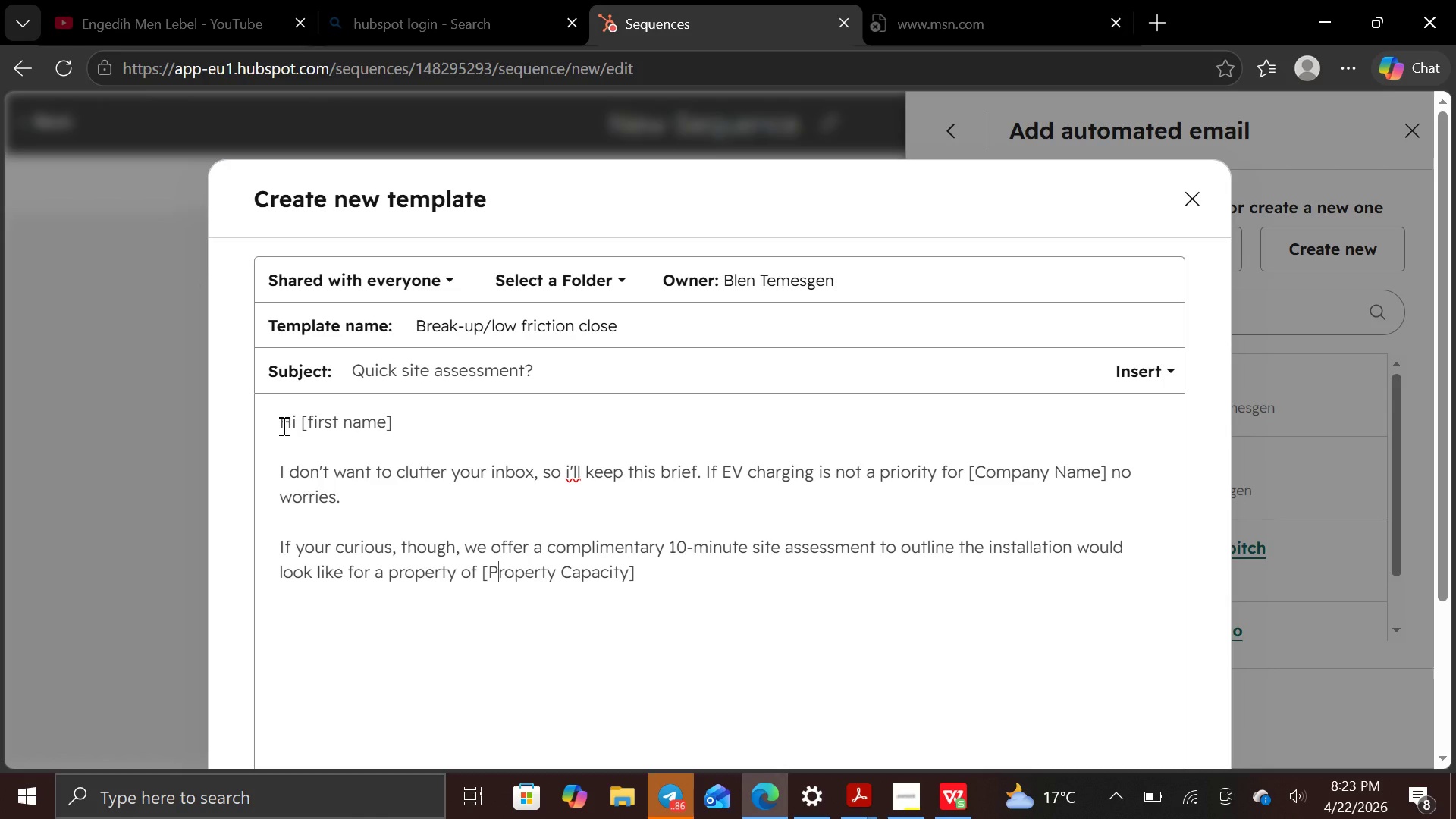 
key(CapsLock)
 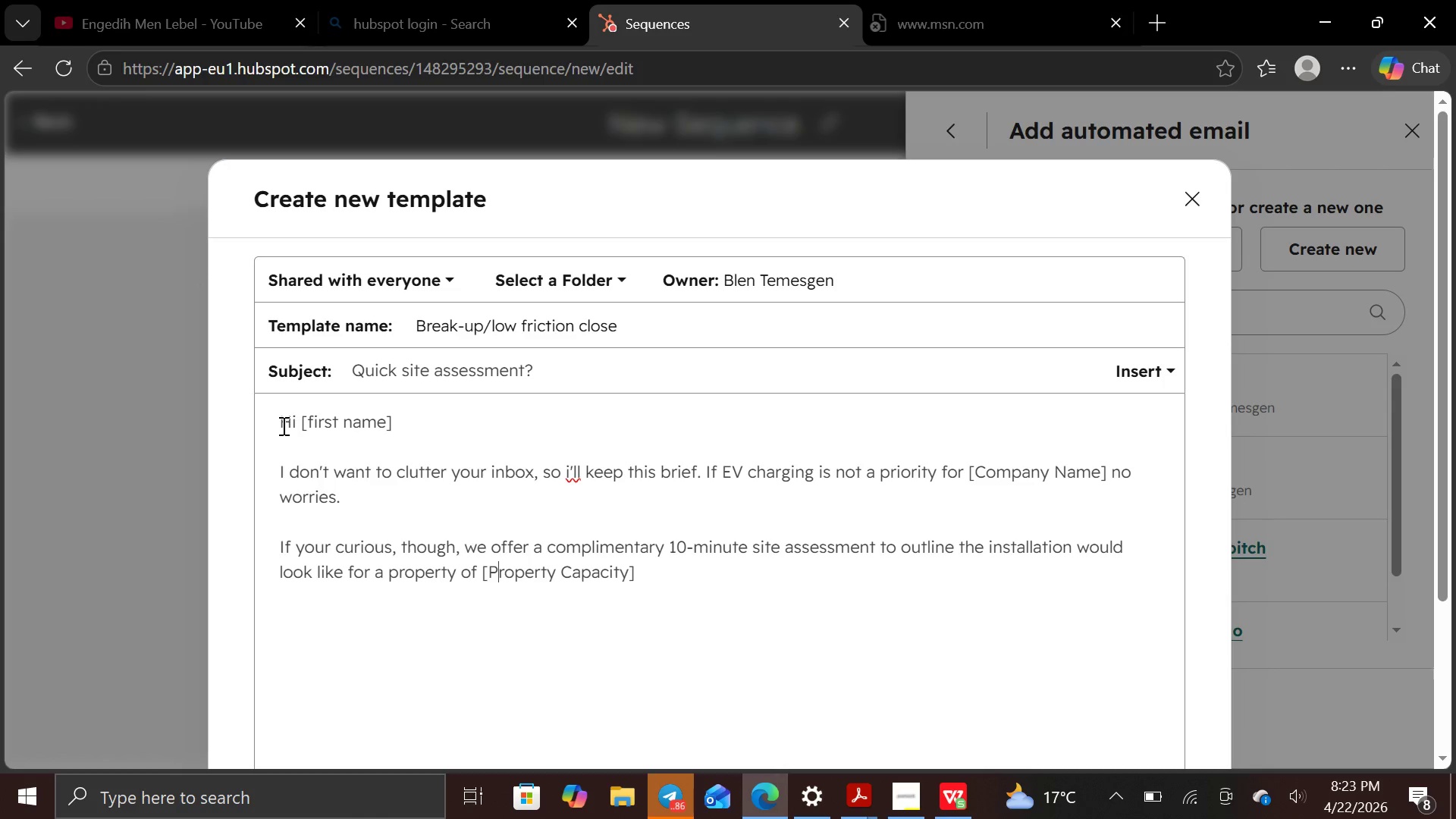 
hold_key(key=ArrowRight, duration=1.05)
 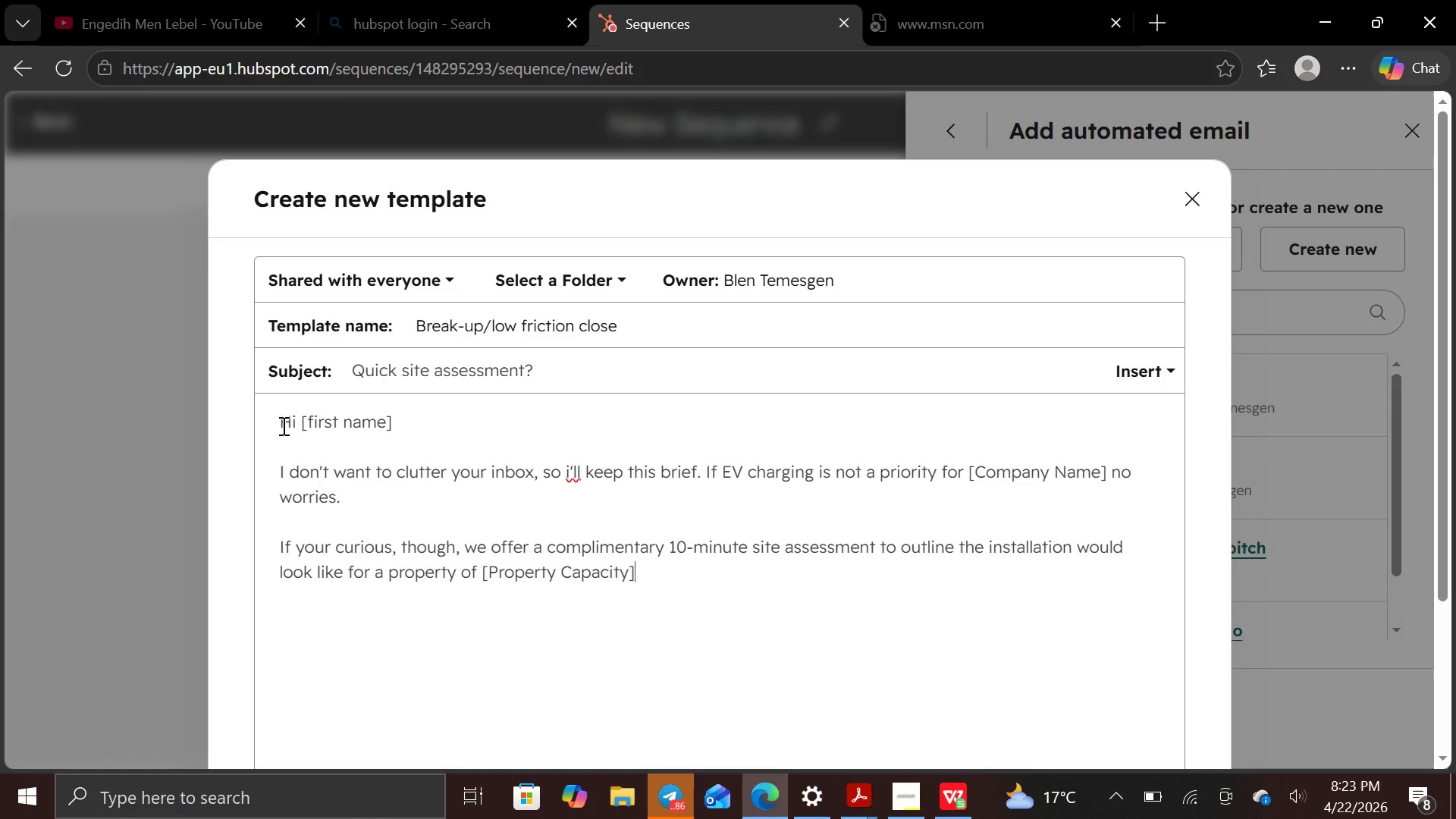 
key(ArrowRight)
 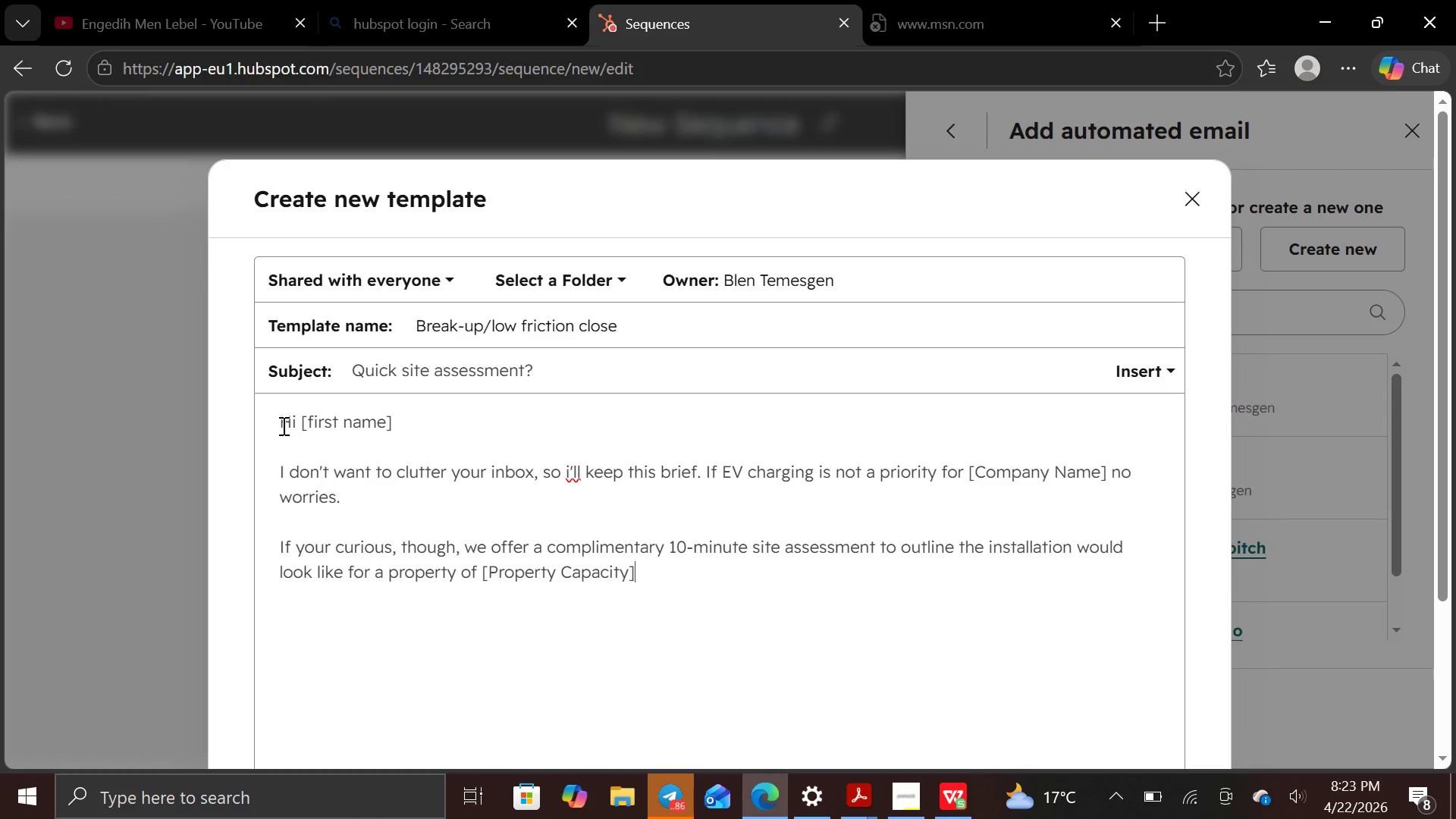 
type( rooms. no)
key(Backspace)
key(Backspace)
type(No )
 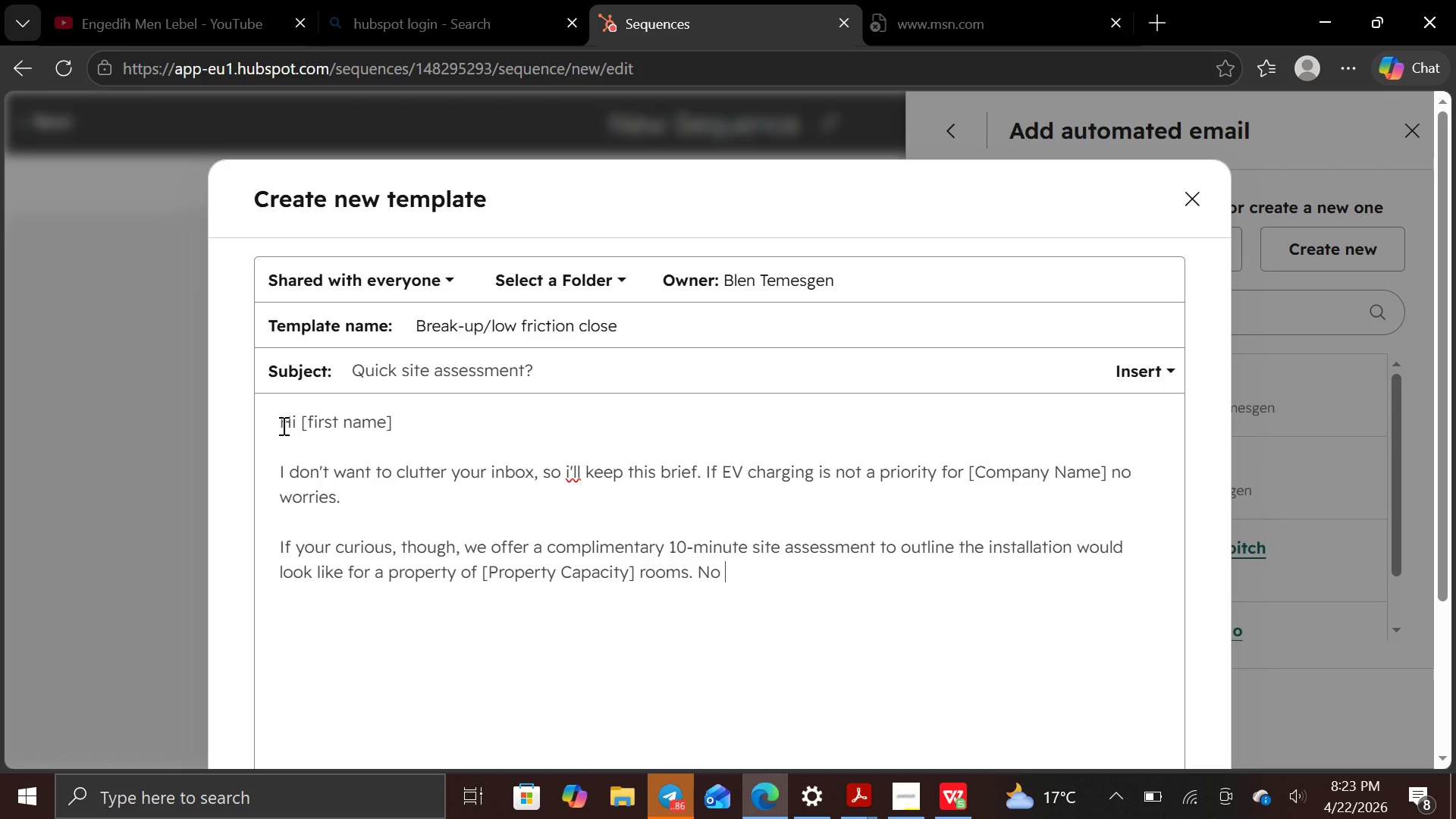 
type(obligation just useful insights.)
 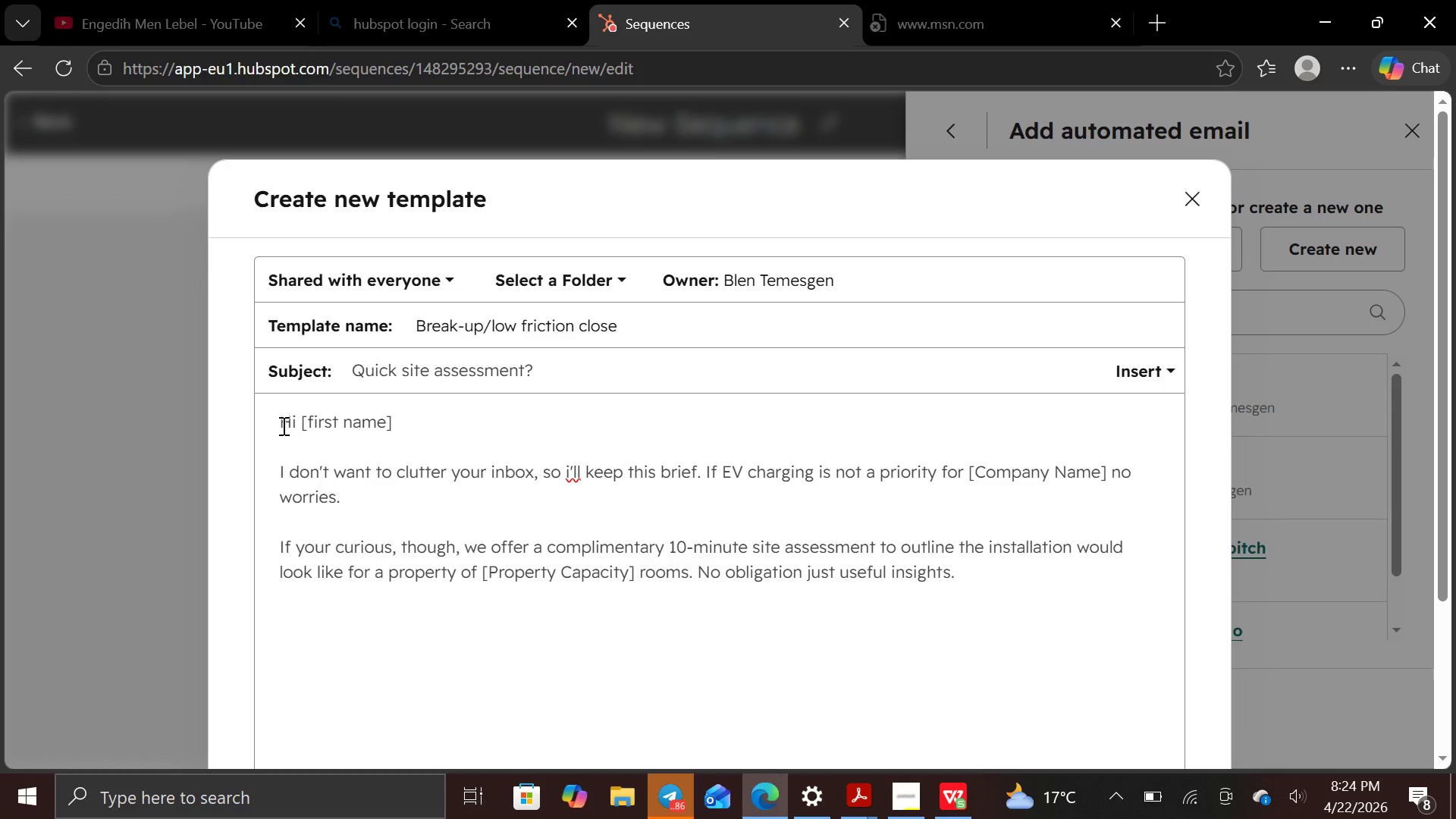 
key(Enter)
 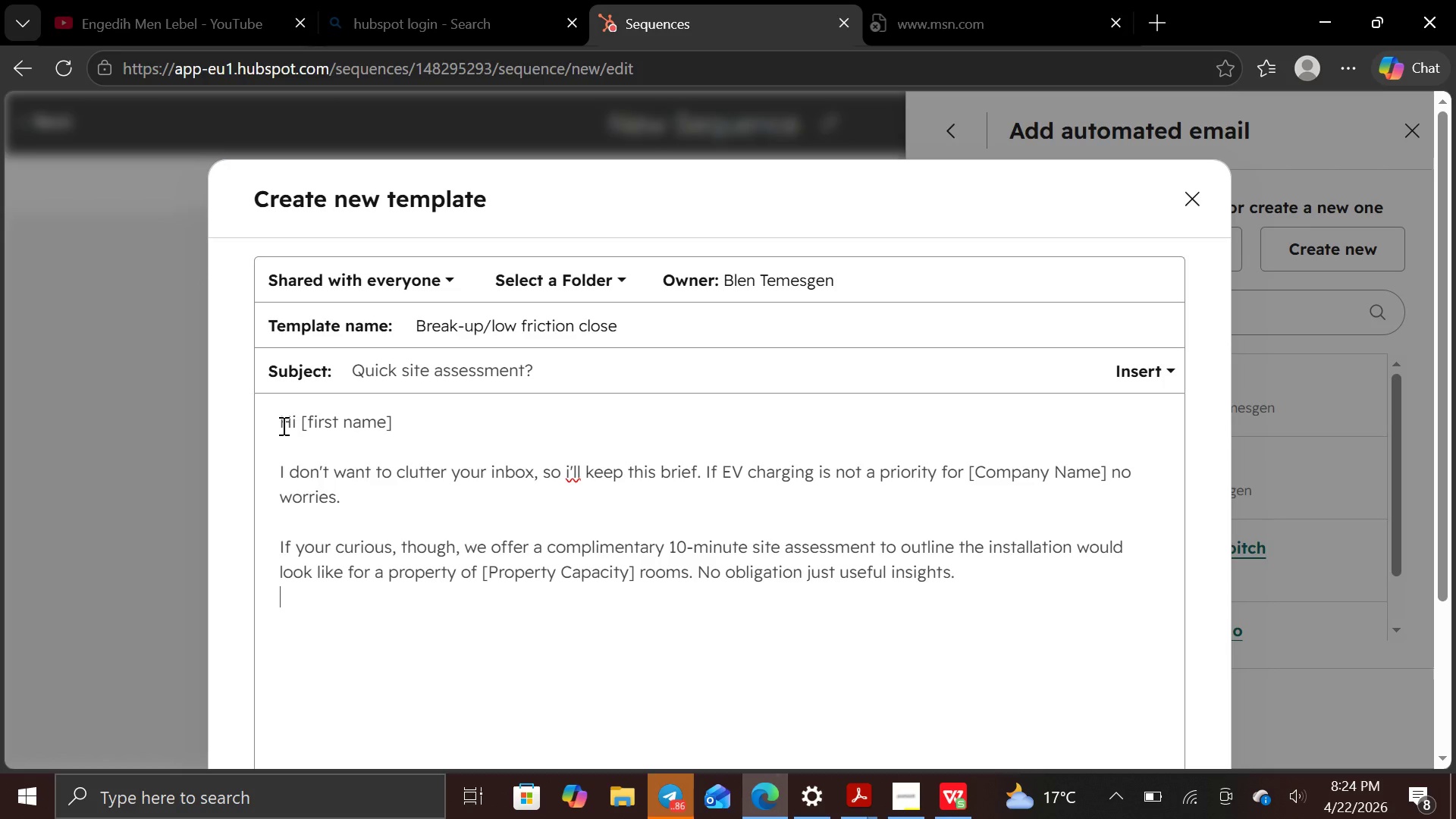 
key(Enter)
 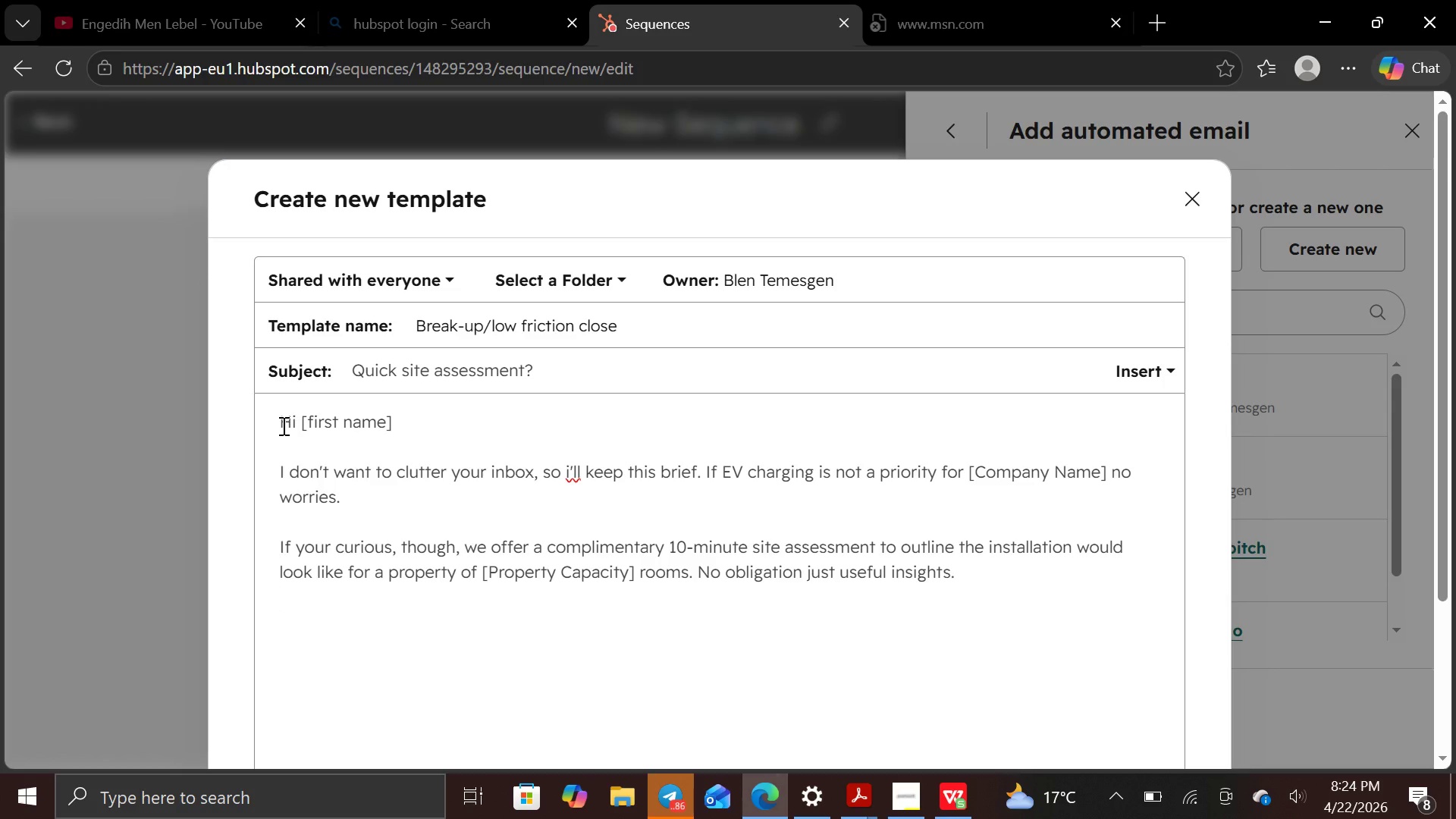 
type(would you like me schedule that quick assessment)
 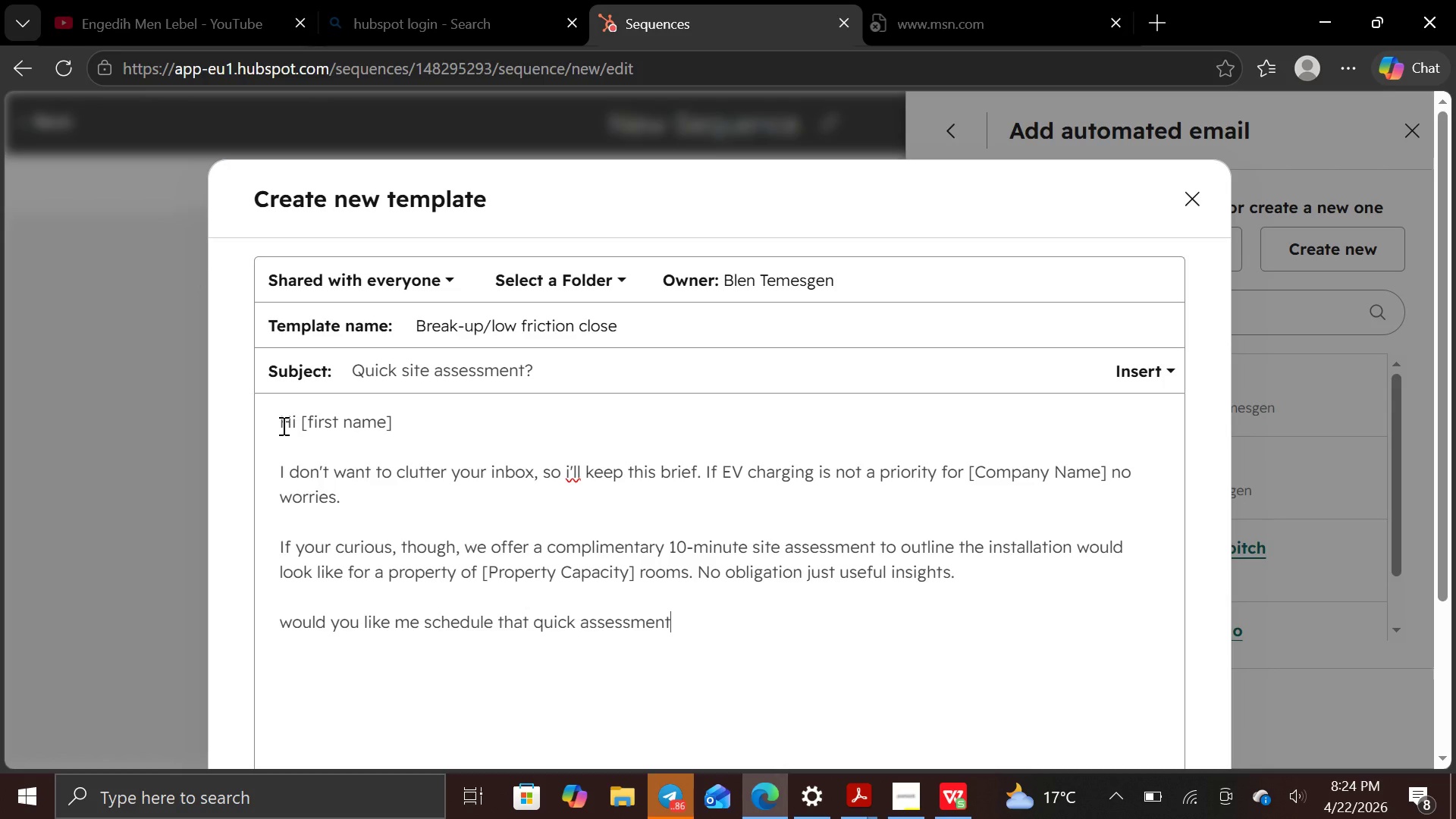 
key(Shift+Slash)
 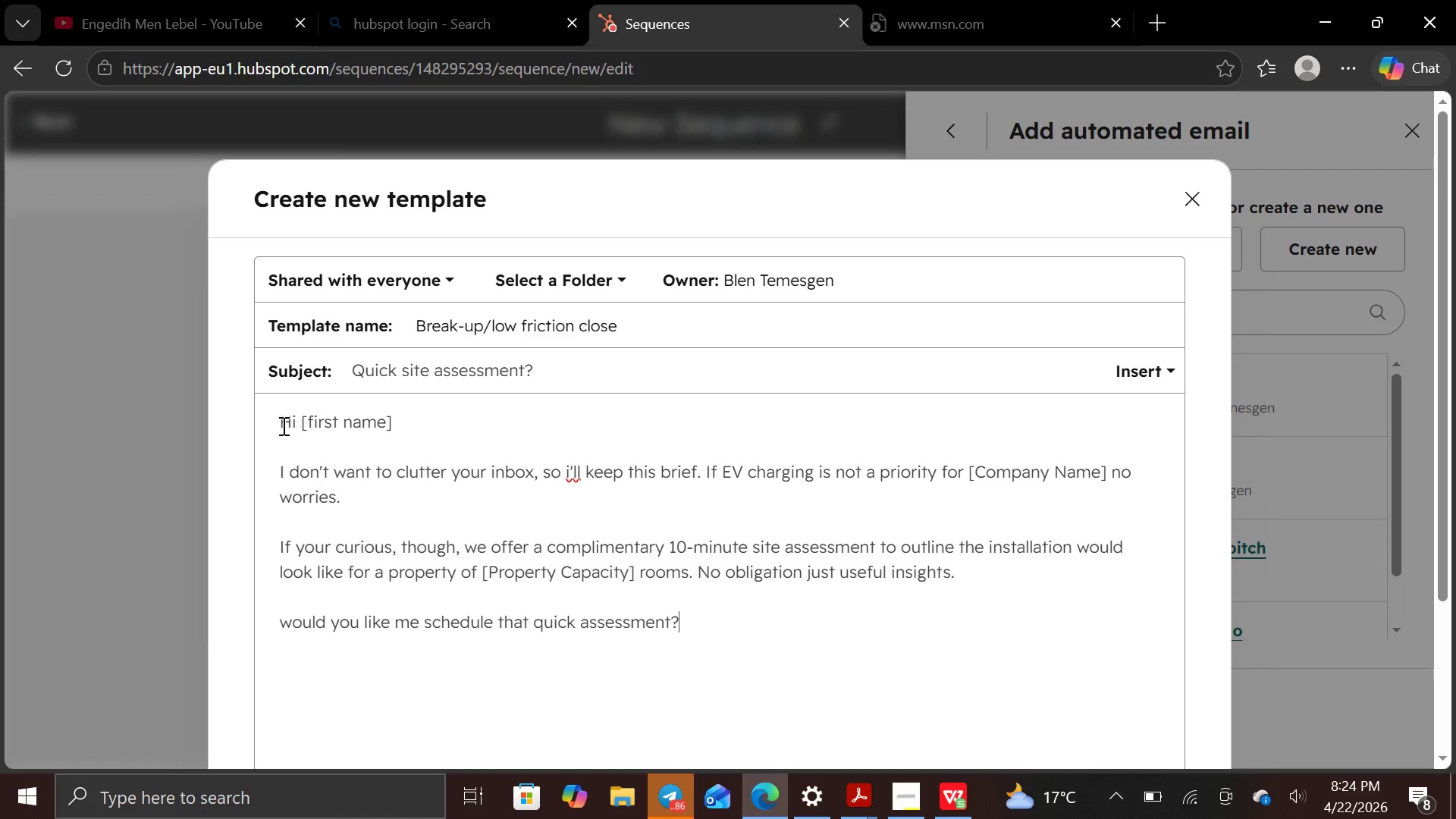 
key(Enter)
 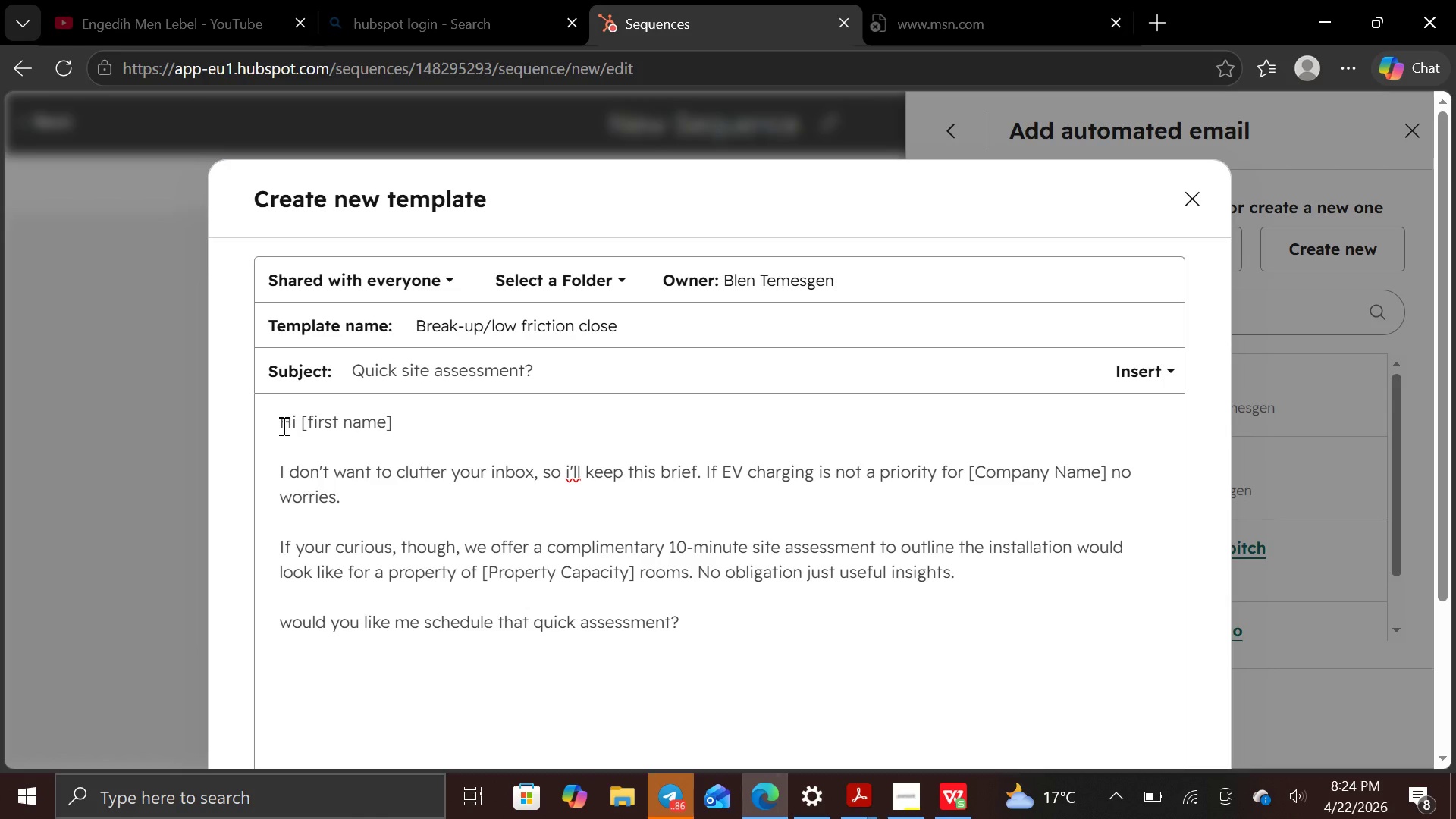 
key(Enter)
 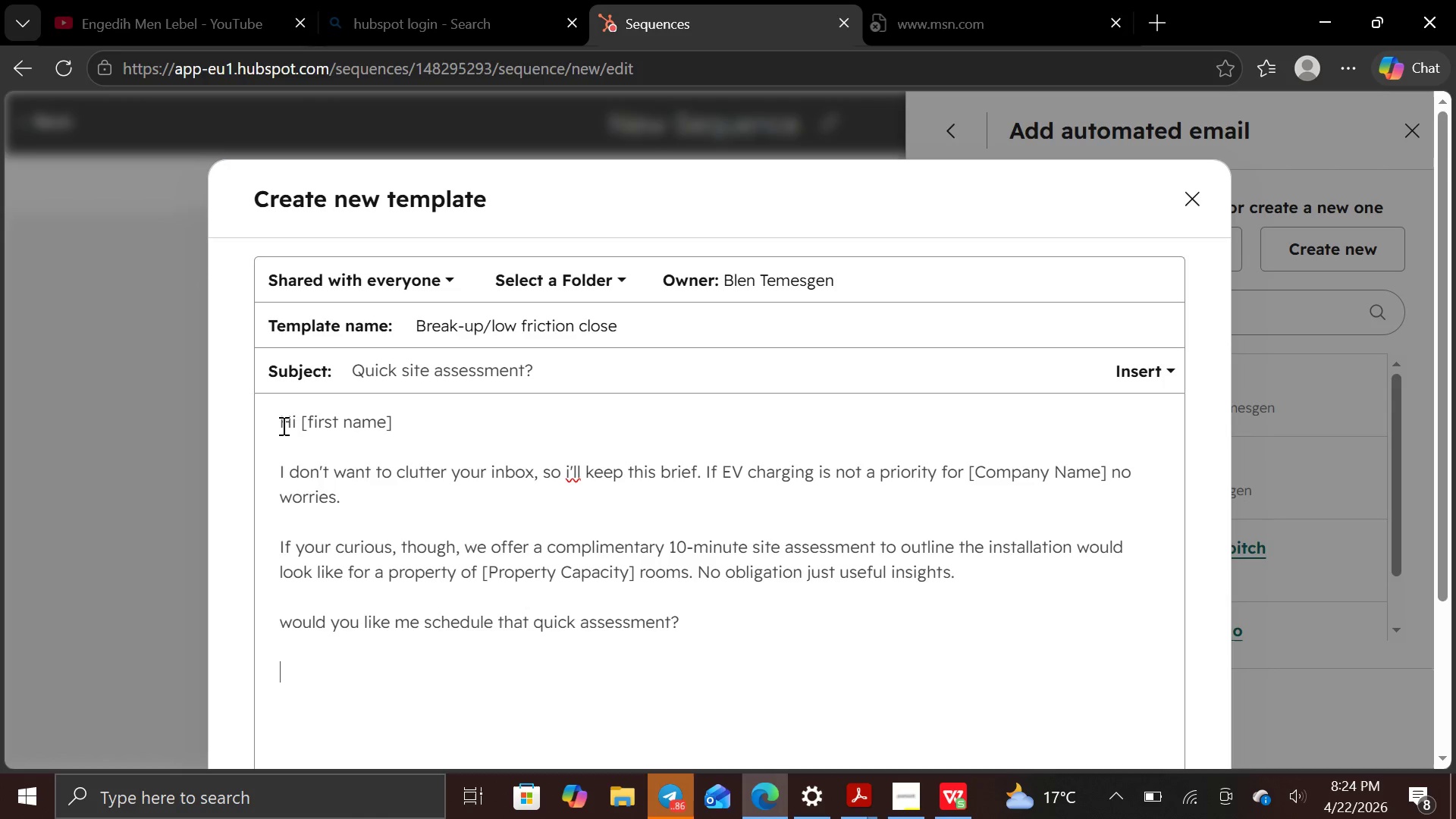 
type(best)
key(Backspace)
key(Backspace)
key(Backspace)
key(Backspace)
type(Best regards,)
 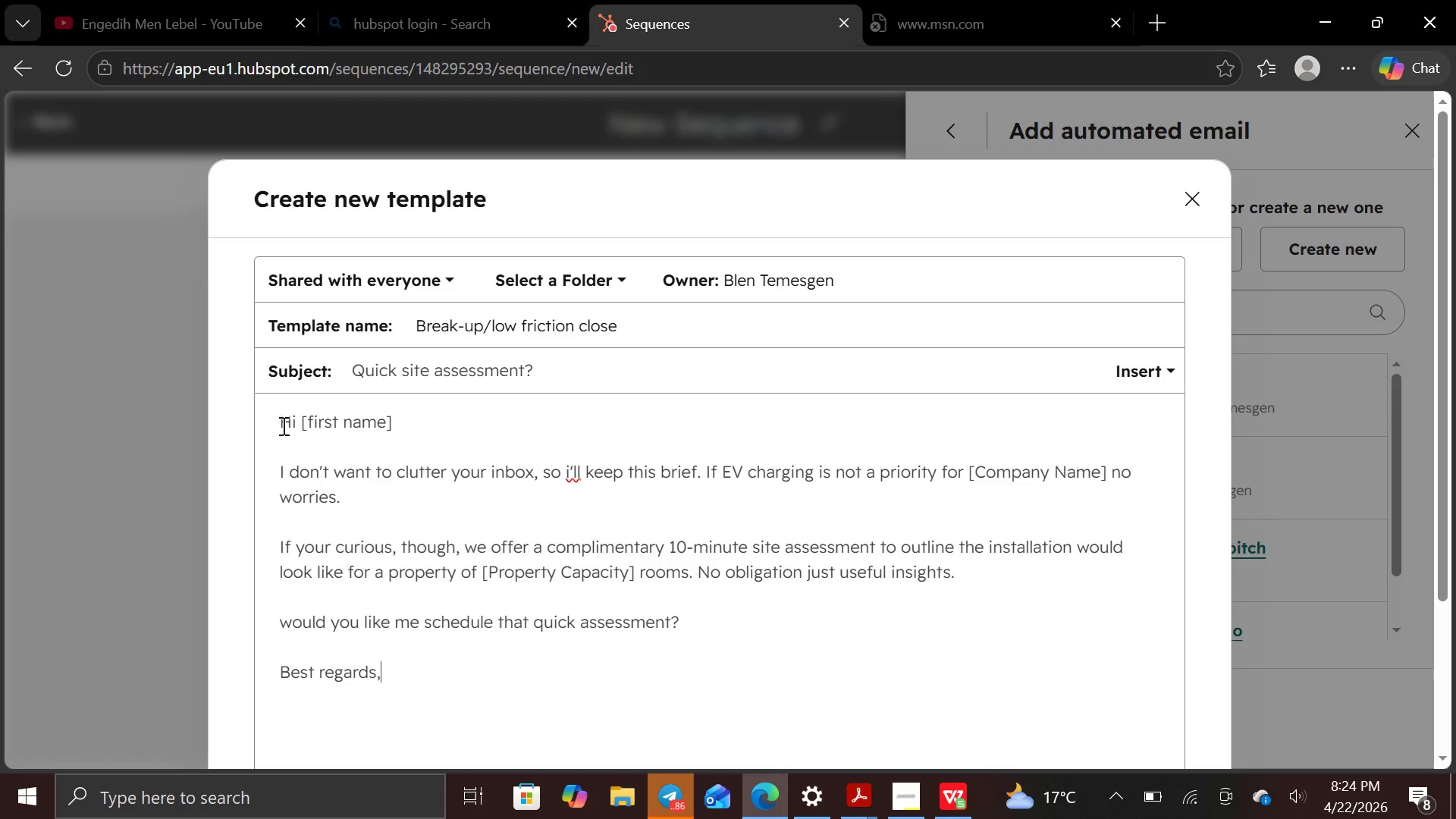 
key(Enter)
 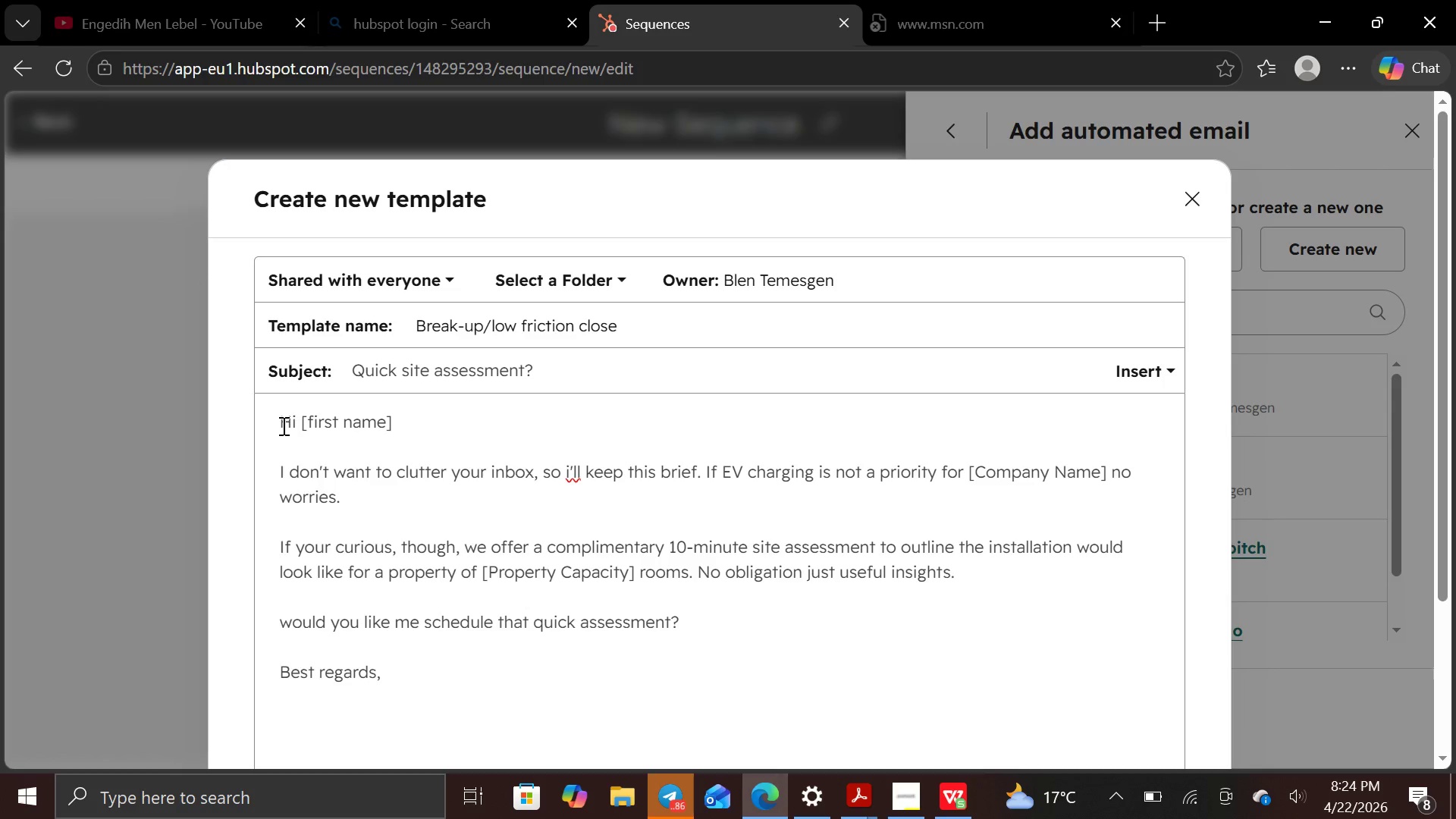 
type(Blen Temesgen)
 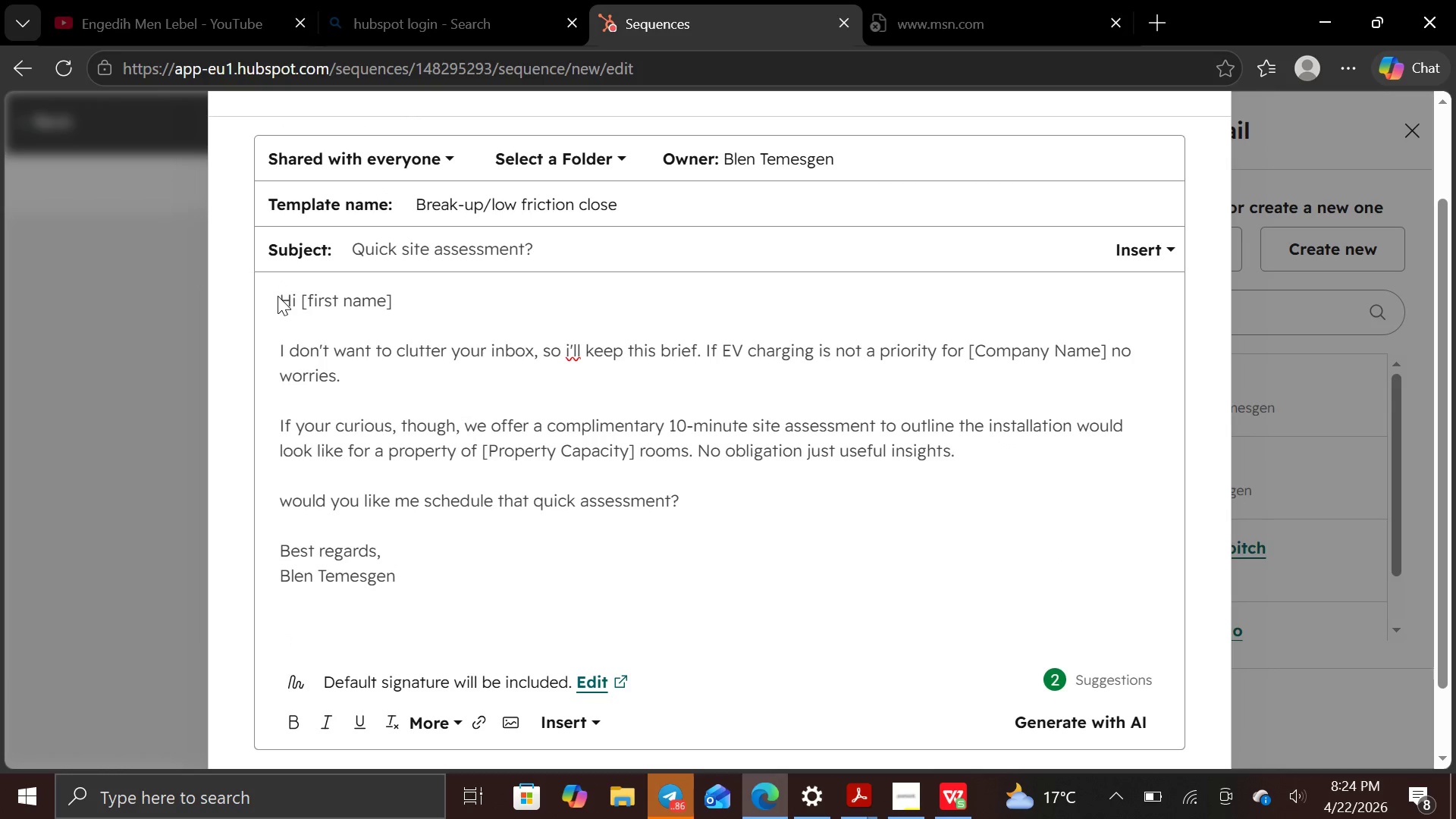 
left_click_drag(start_coordinate=[281, 297], to_coordinate=[400, 296])
 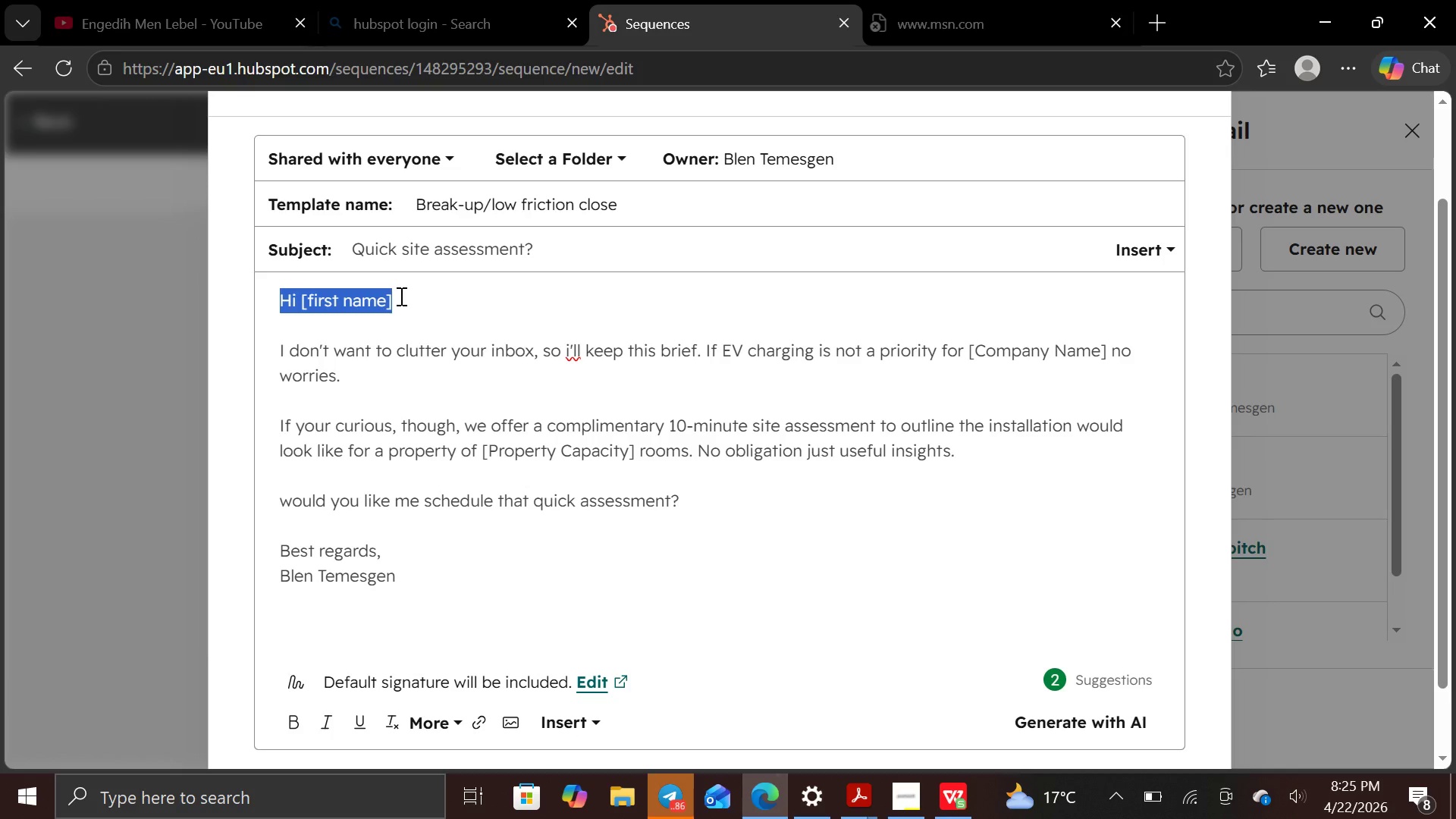 
wait(5.75)
 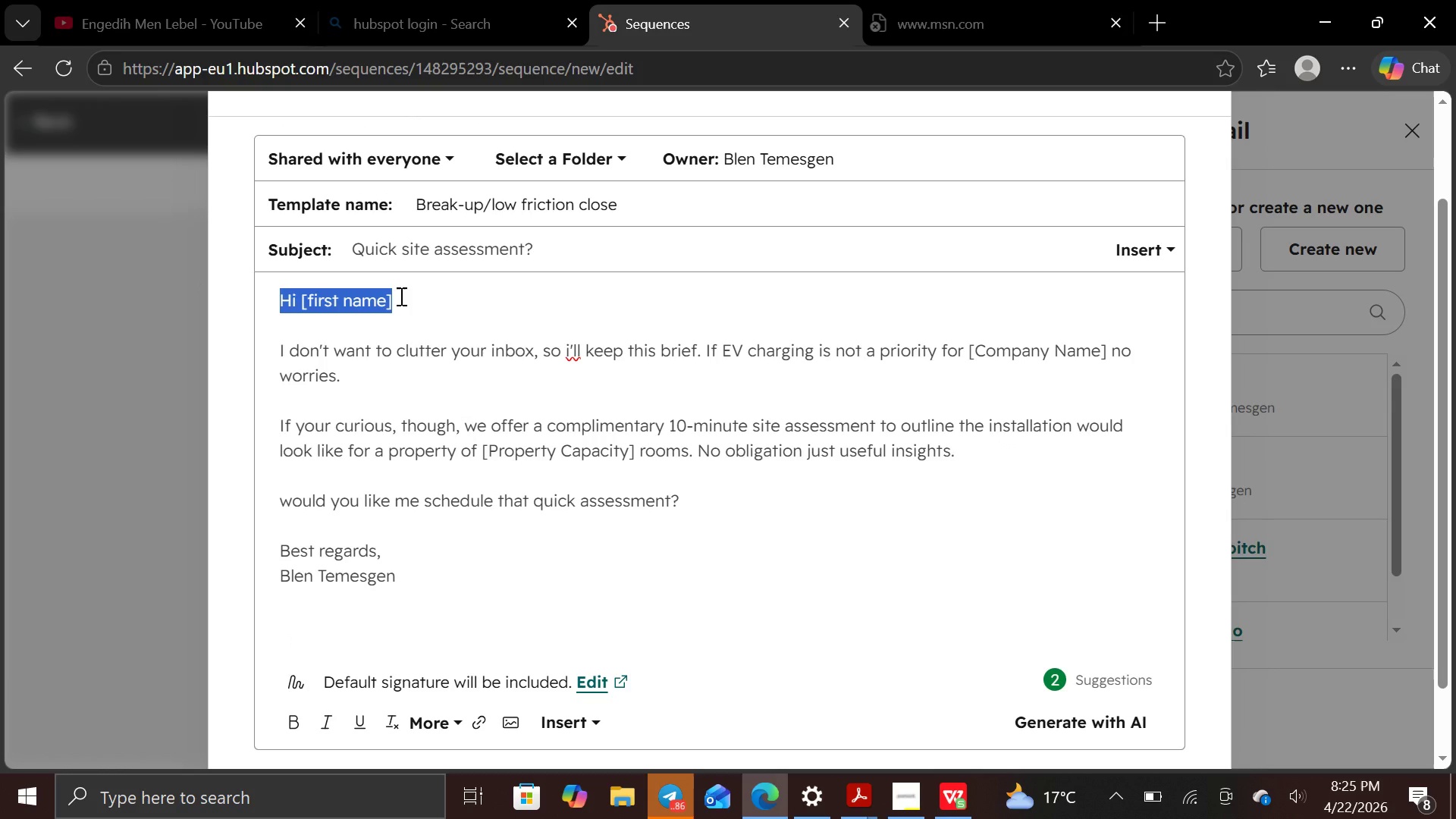 
left_click([294, 733])
 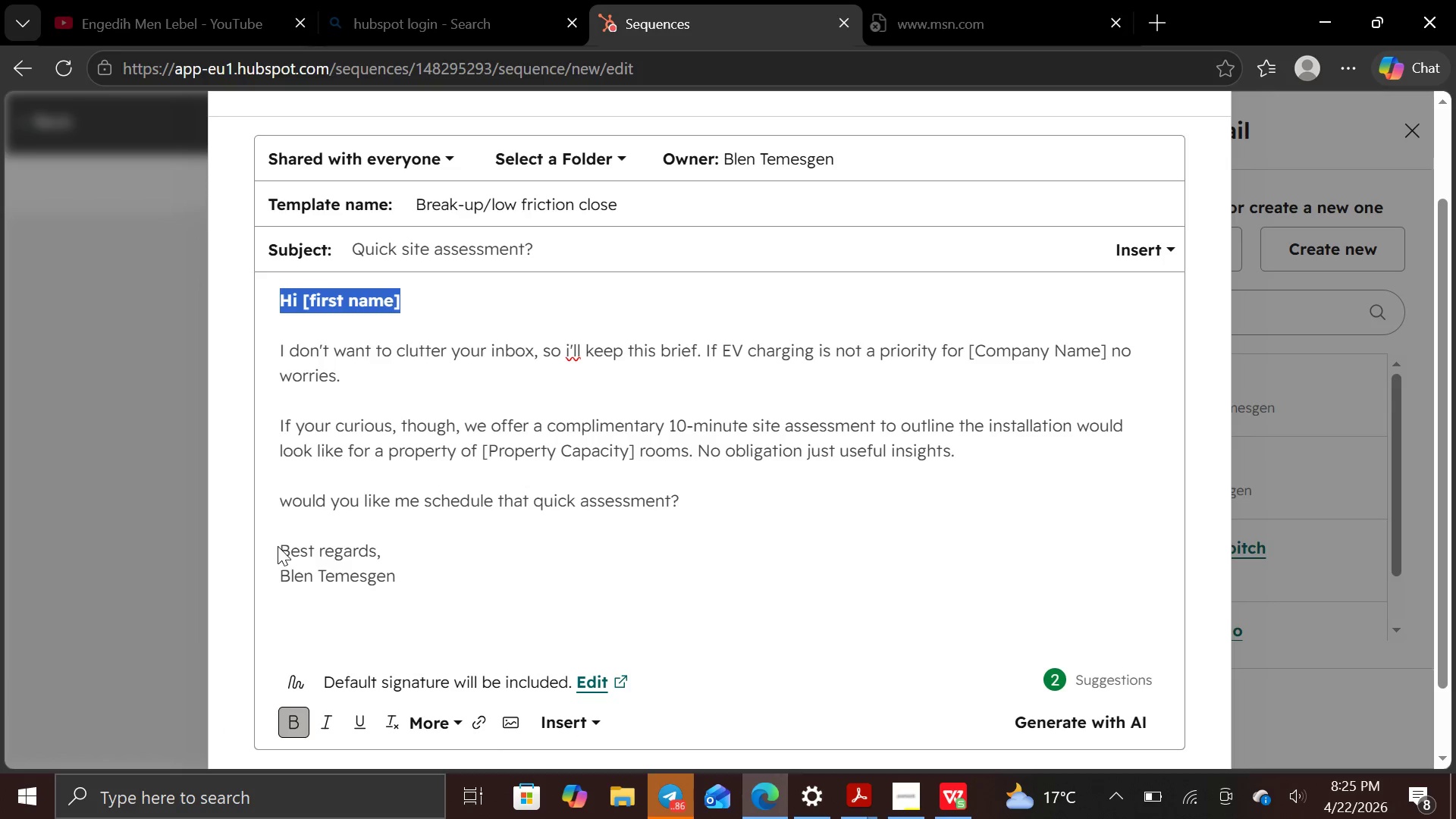 
left_click_drag(start_coordinate=[279, 547], to_coordinate=[403, 595])
 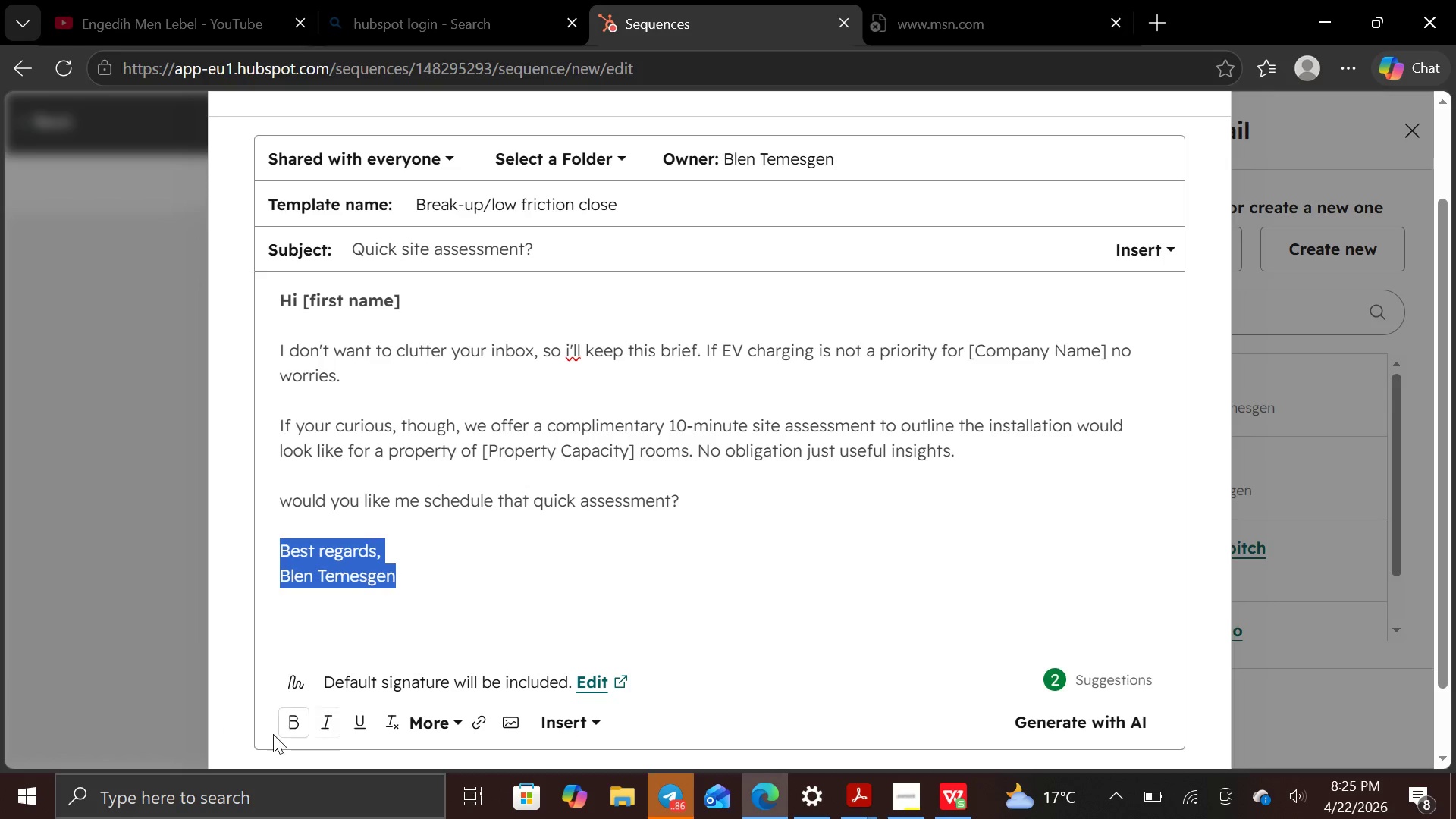 
left_click([289, 726])
 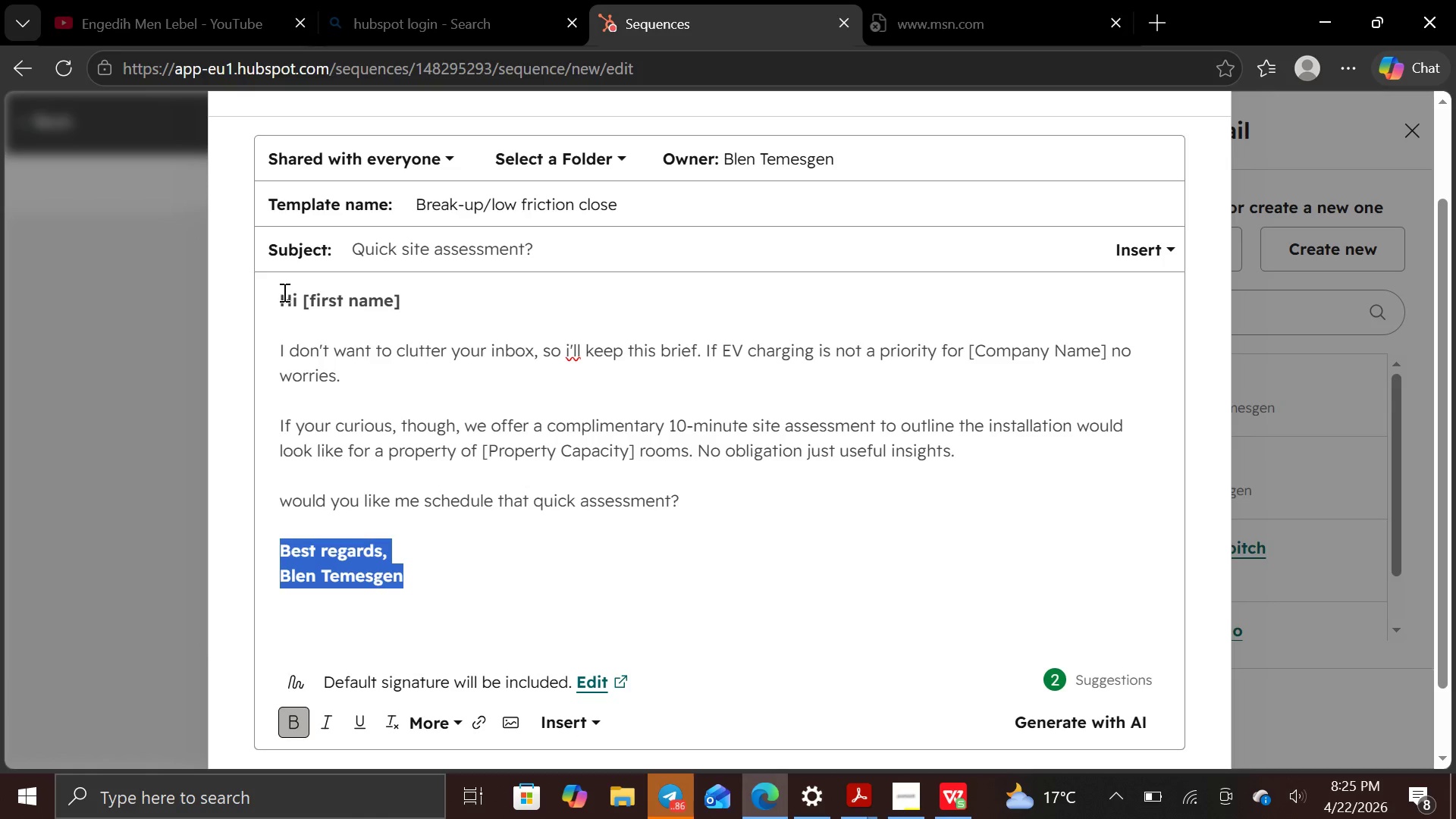 
left_click_drag(start_coordinate=[283, 296], to_coordinate=[403, 613])
 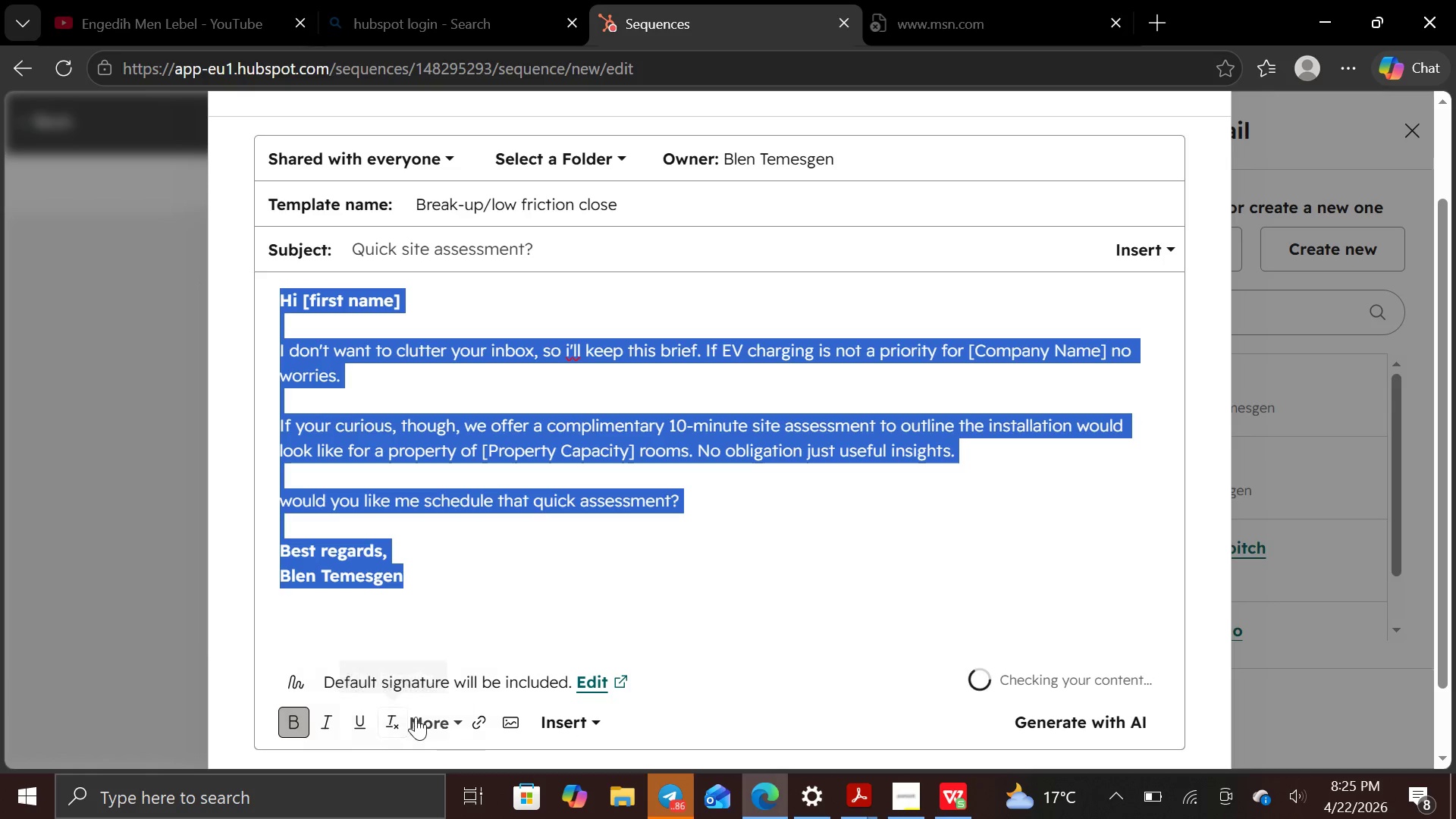 
left_click([418, 717])
 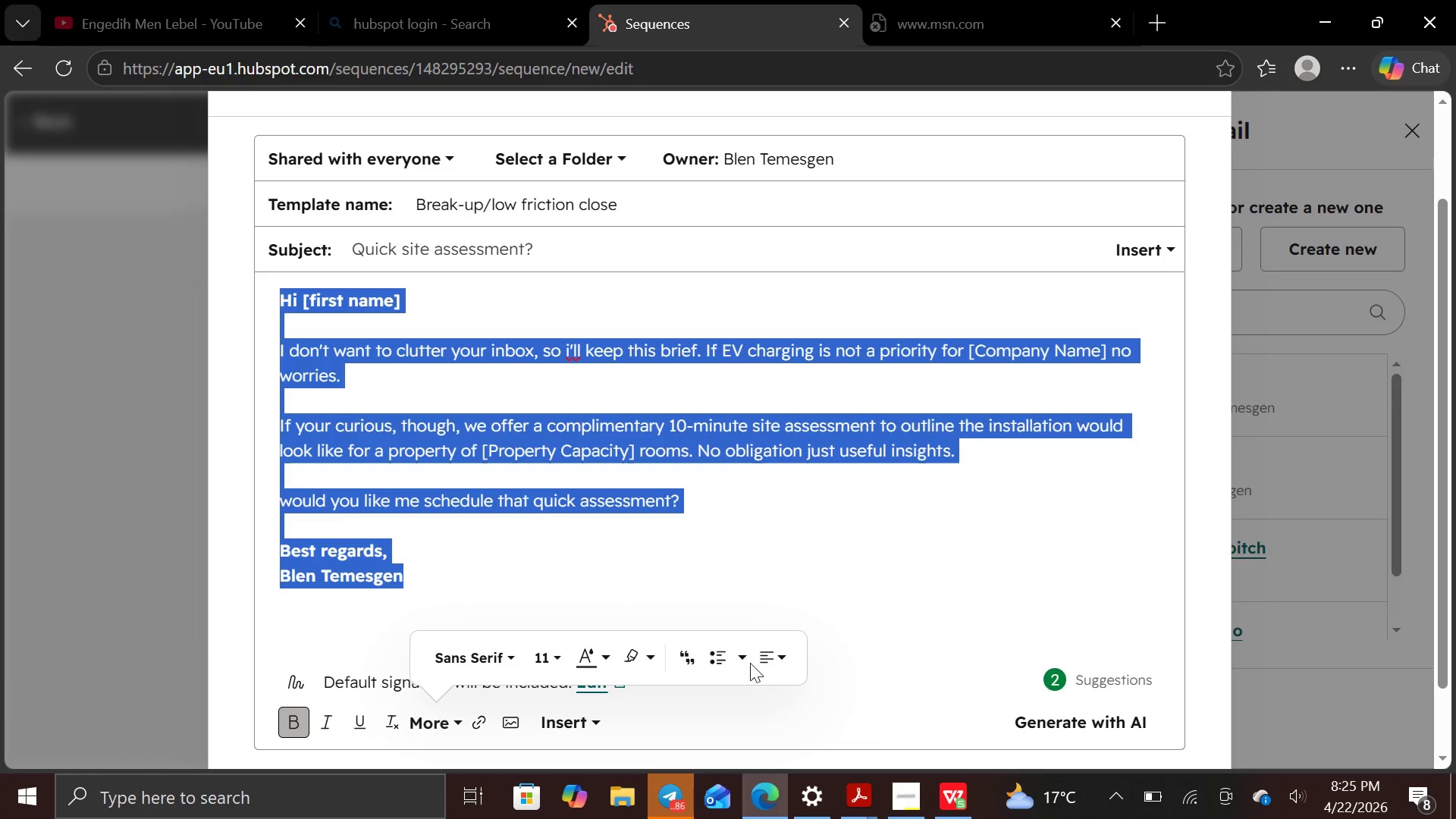 
mouse_move([764, 653])
 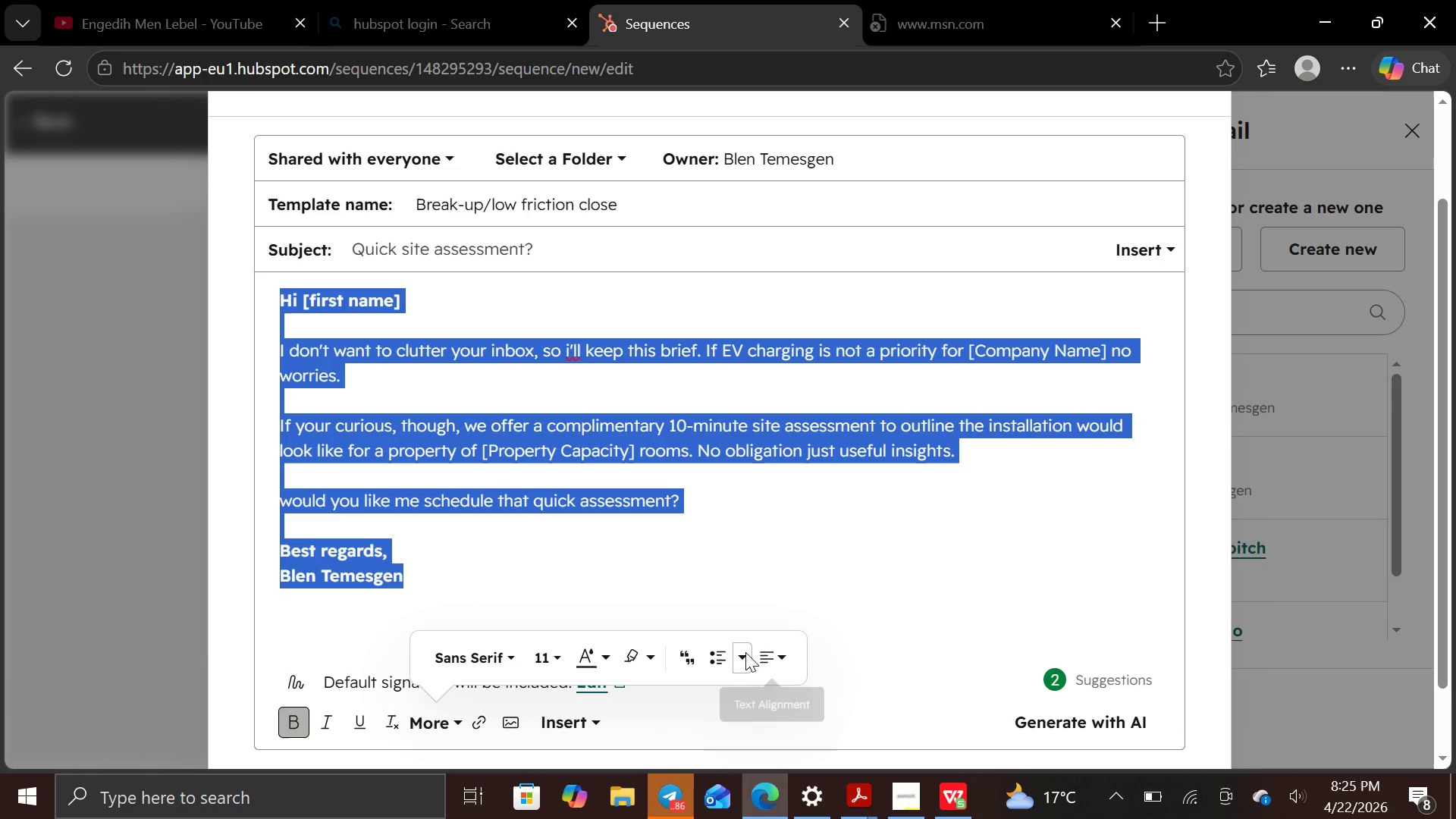 
left_click([741, 652])
 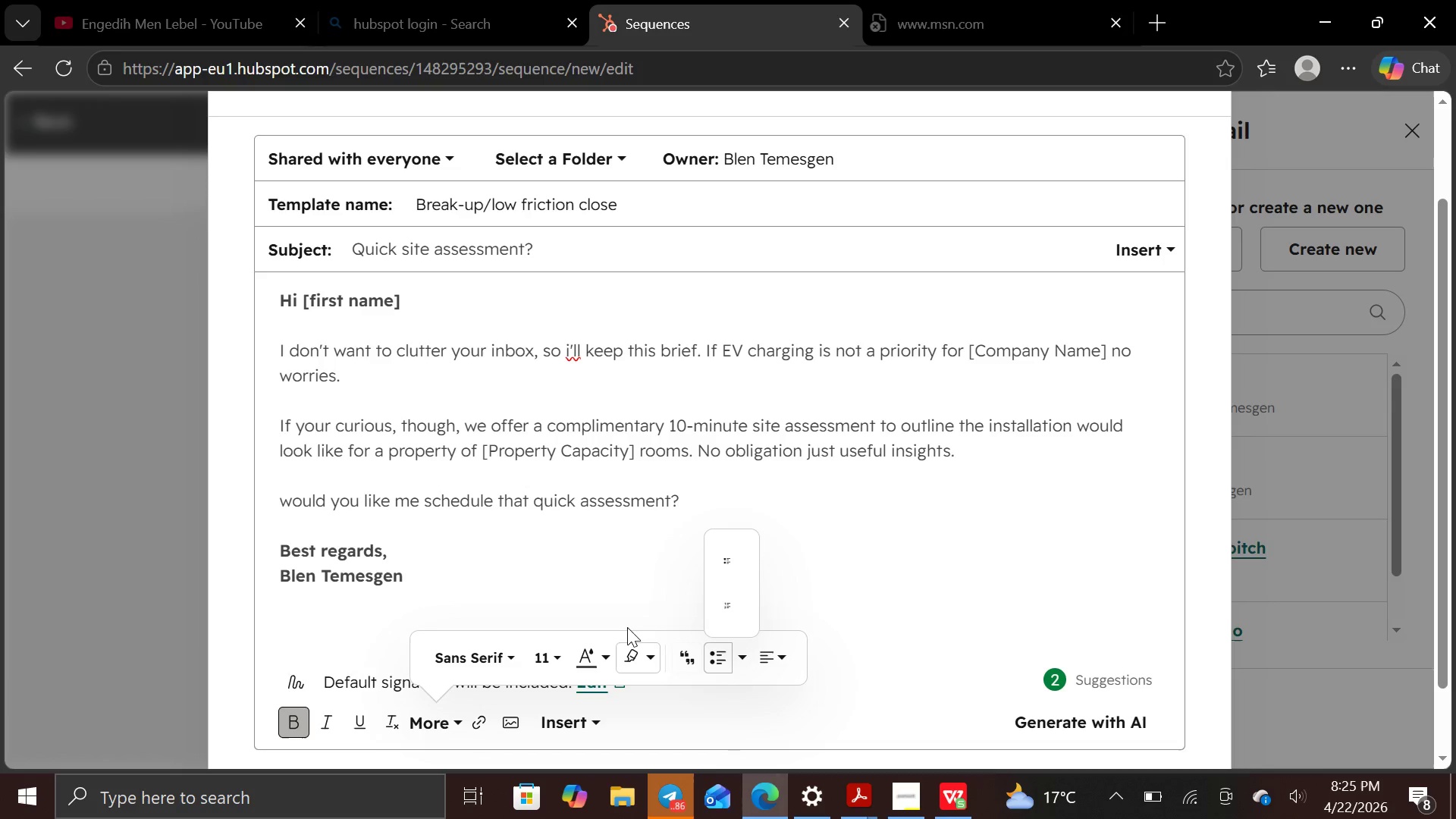 
left_click([635, 565])
 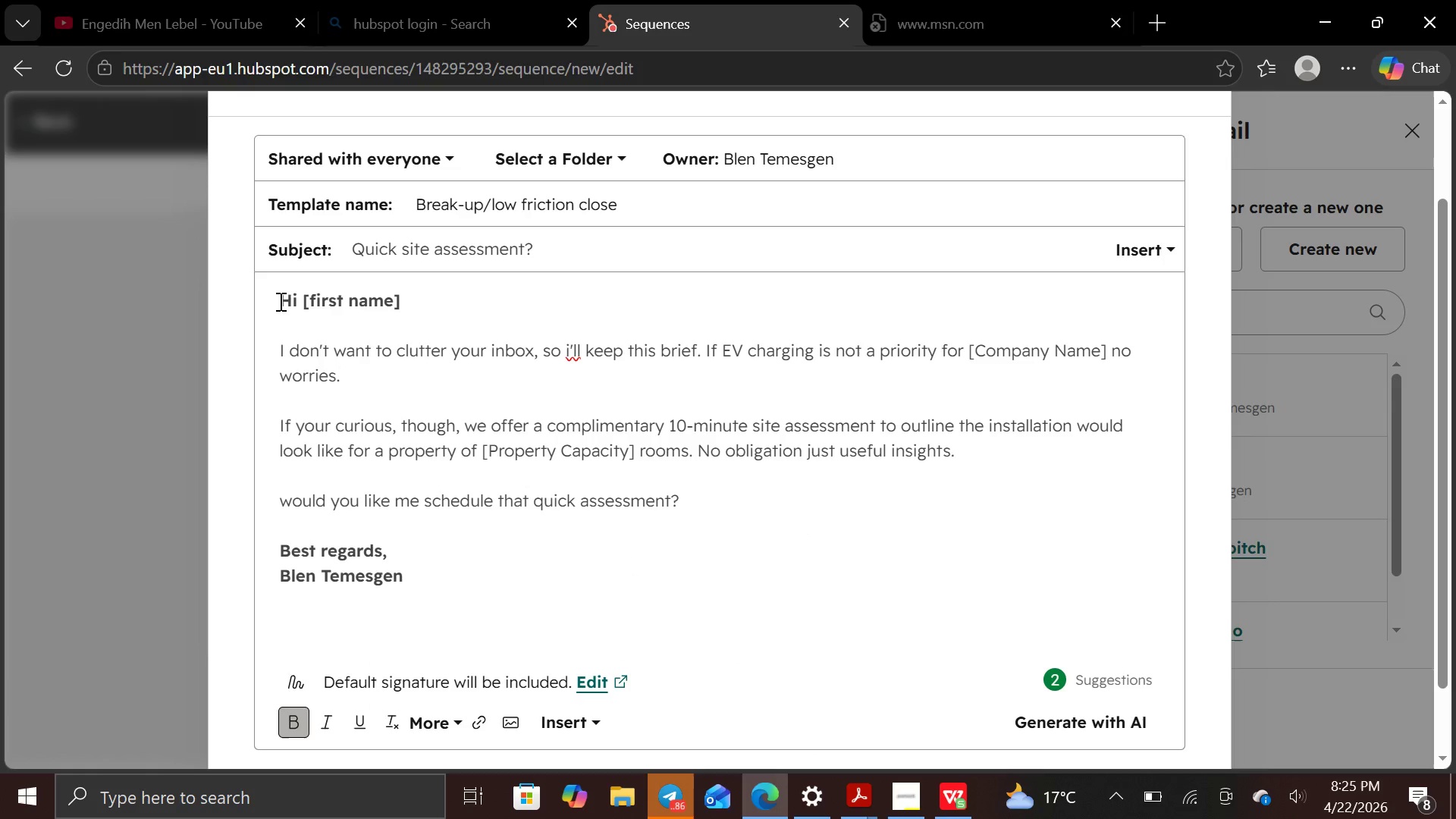 
wait(6.88)
 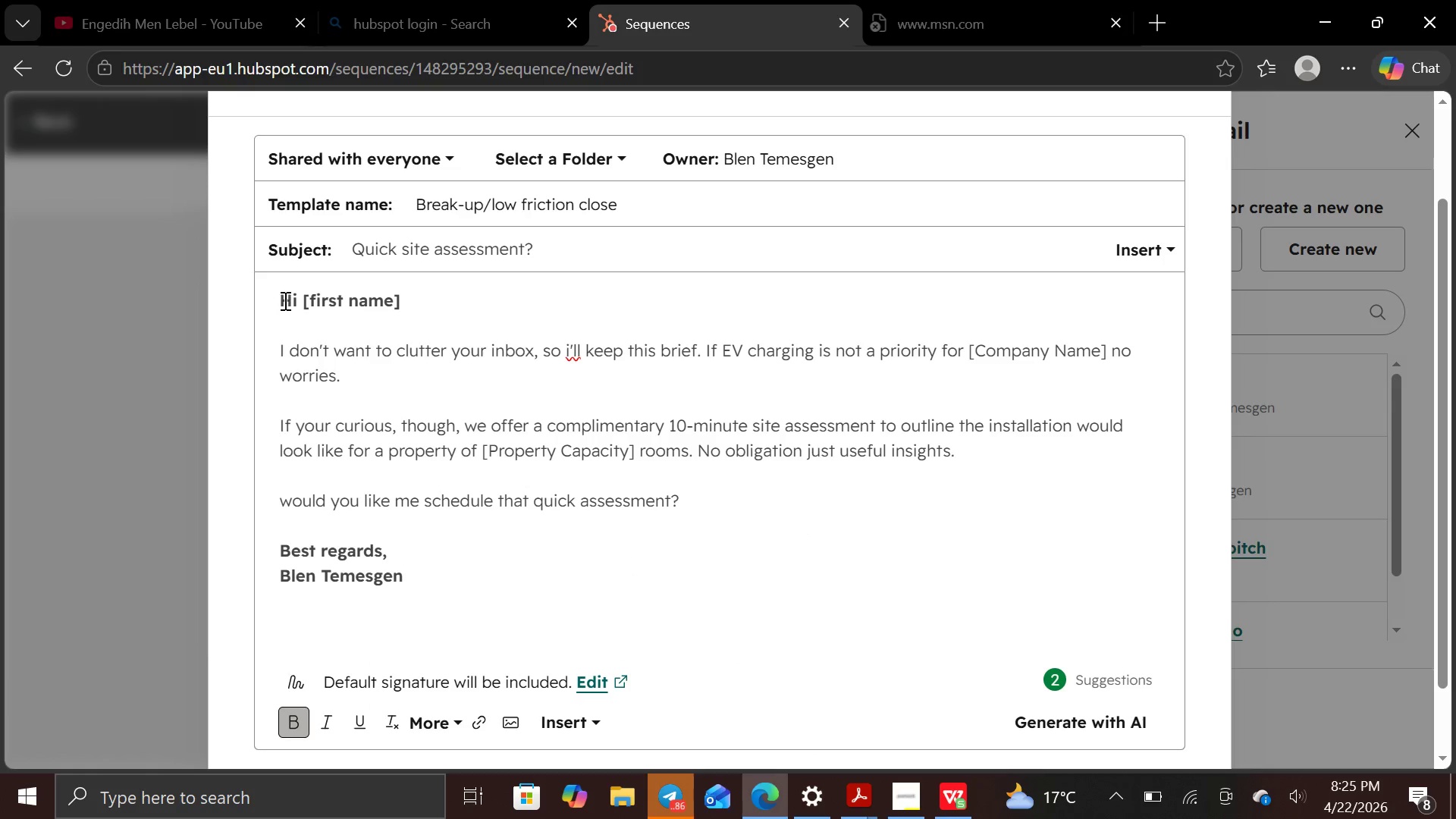 
left_click([421, 725])
 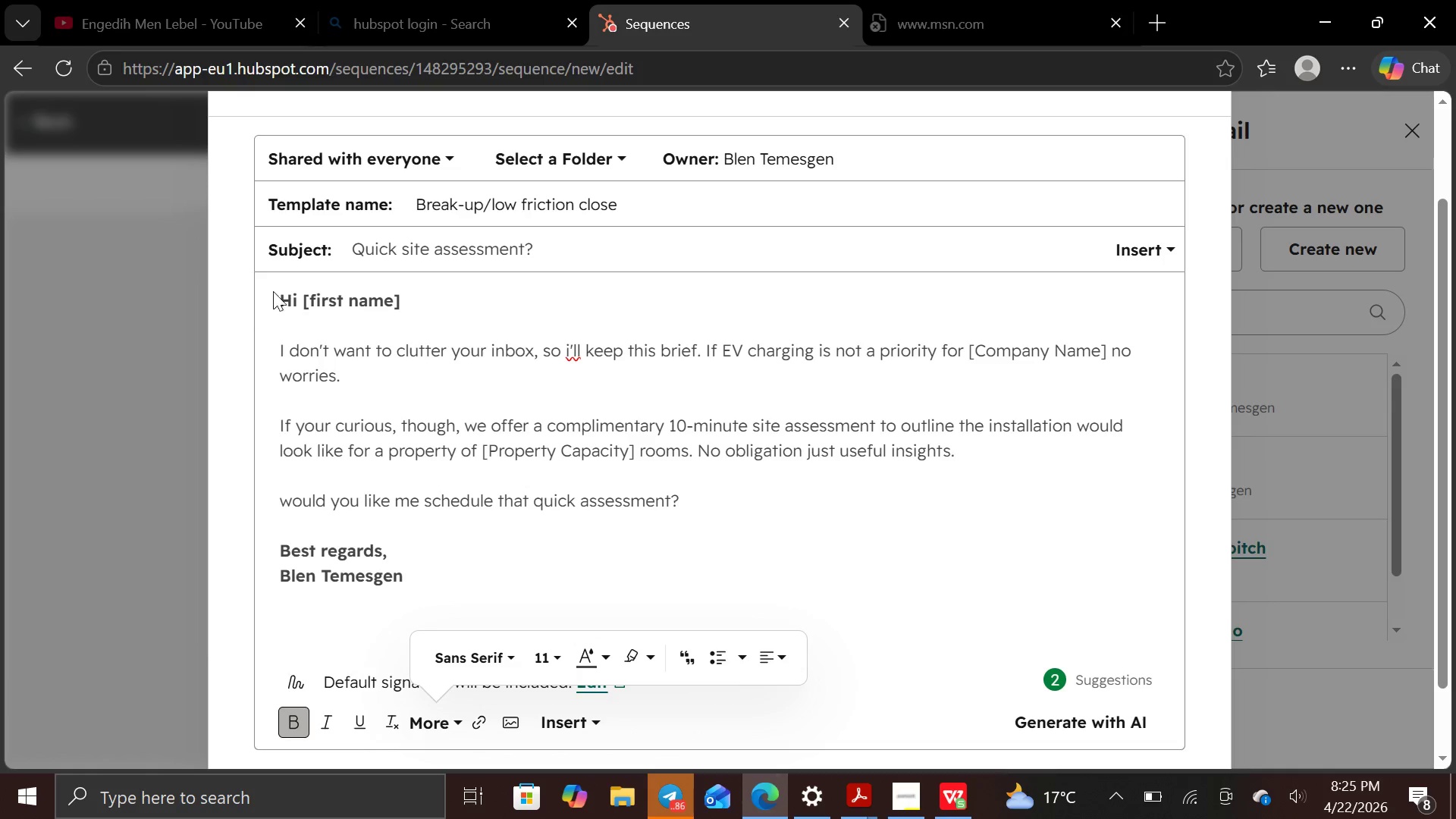 
wait(6.08)
 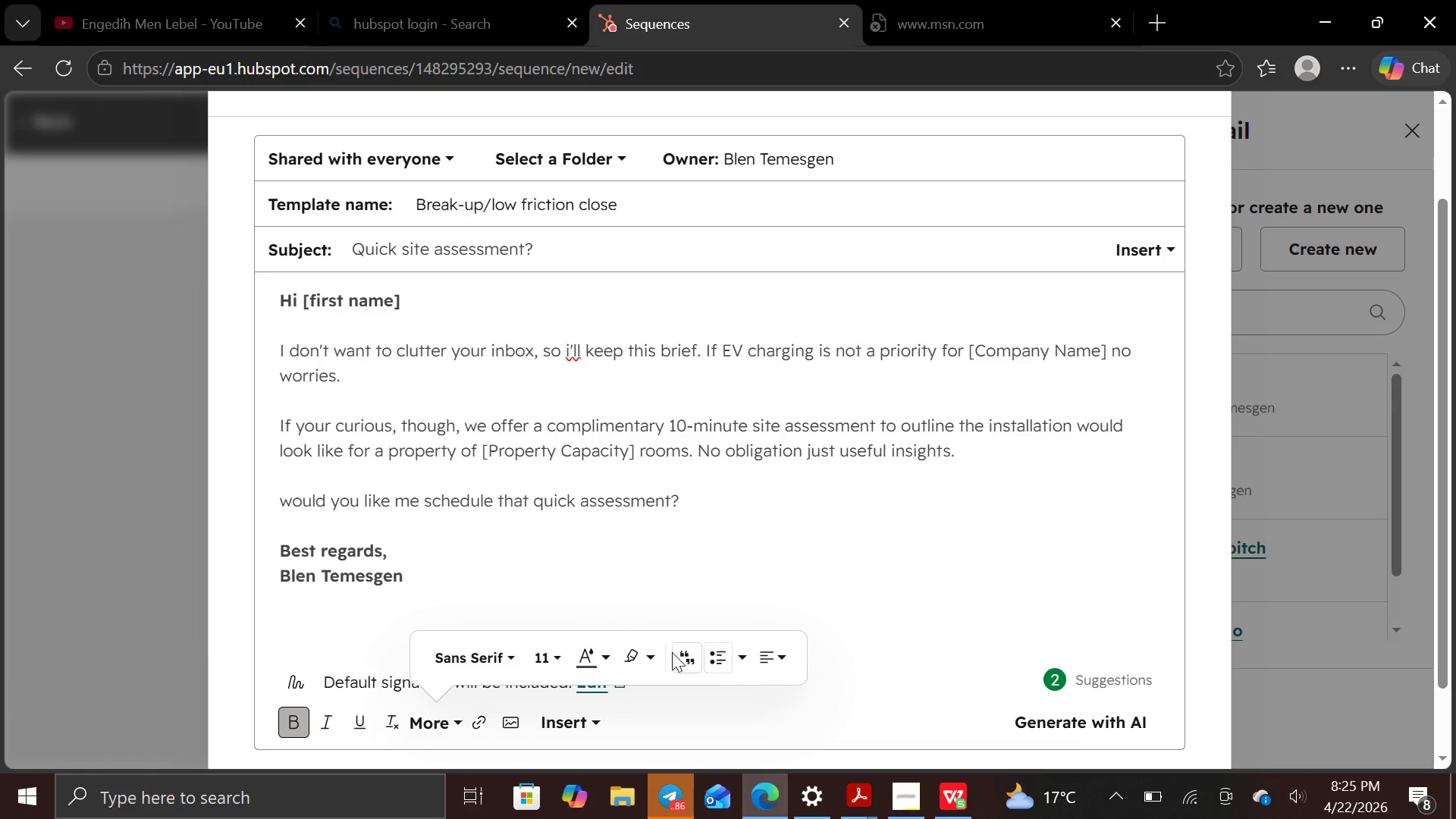 
left_click_drag(start_coordinate=[280, 297], to_coordinate=[420, 590])
 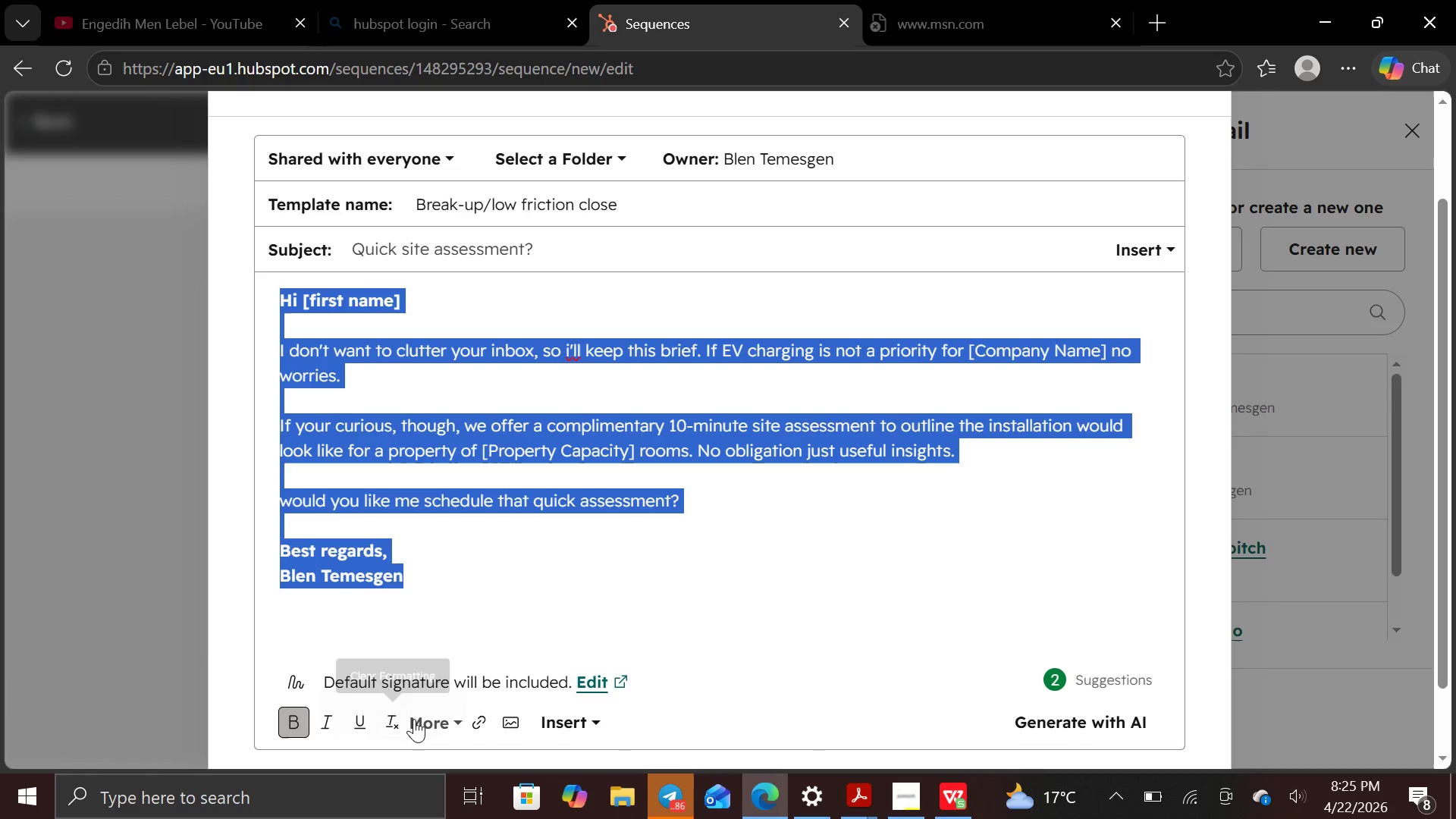 
left_click([416, 719])
 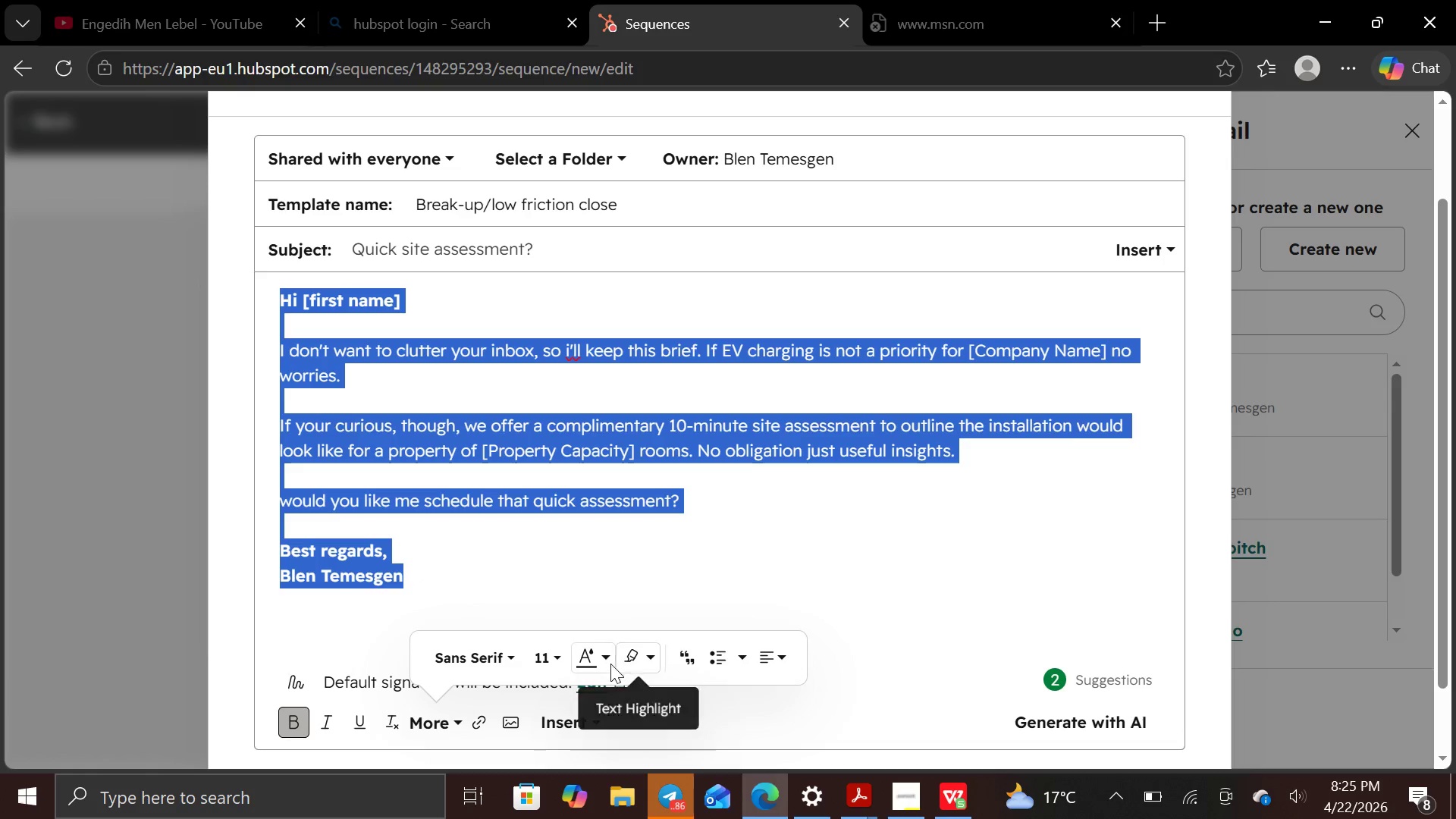 
left_click([601, 663])
 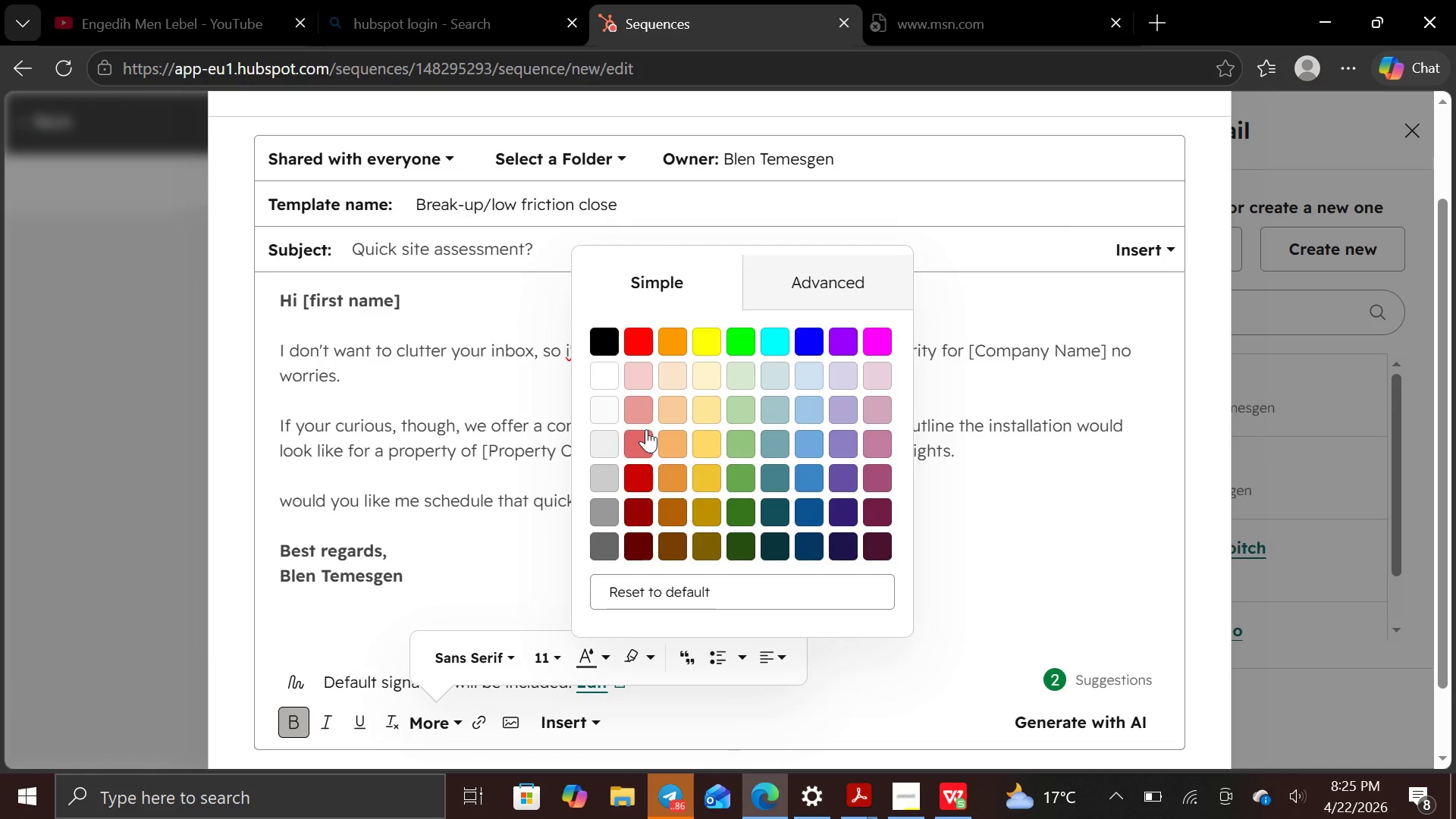 
left_click([645, 429])
 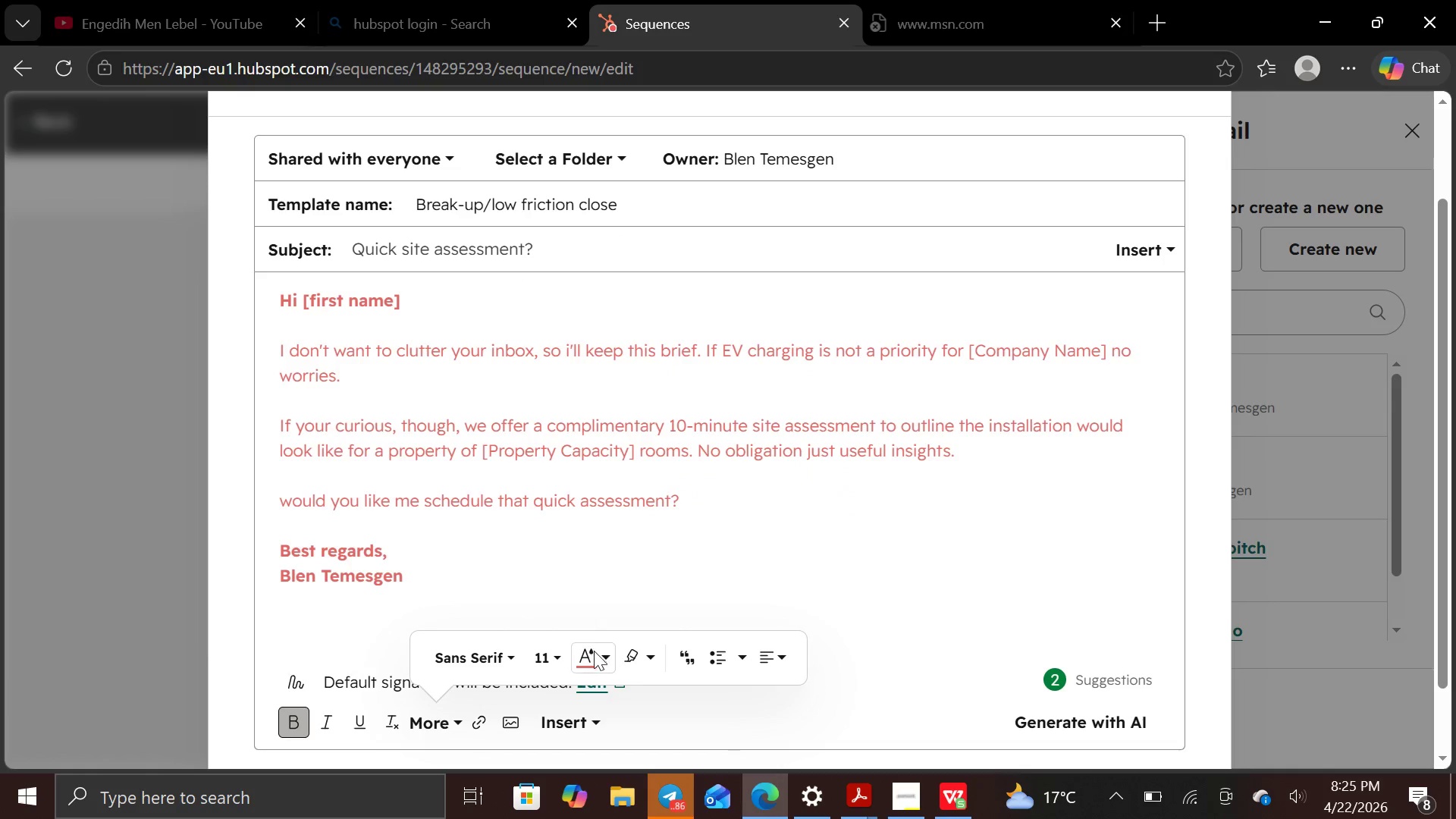 
left_click([605, 662])
 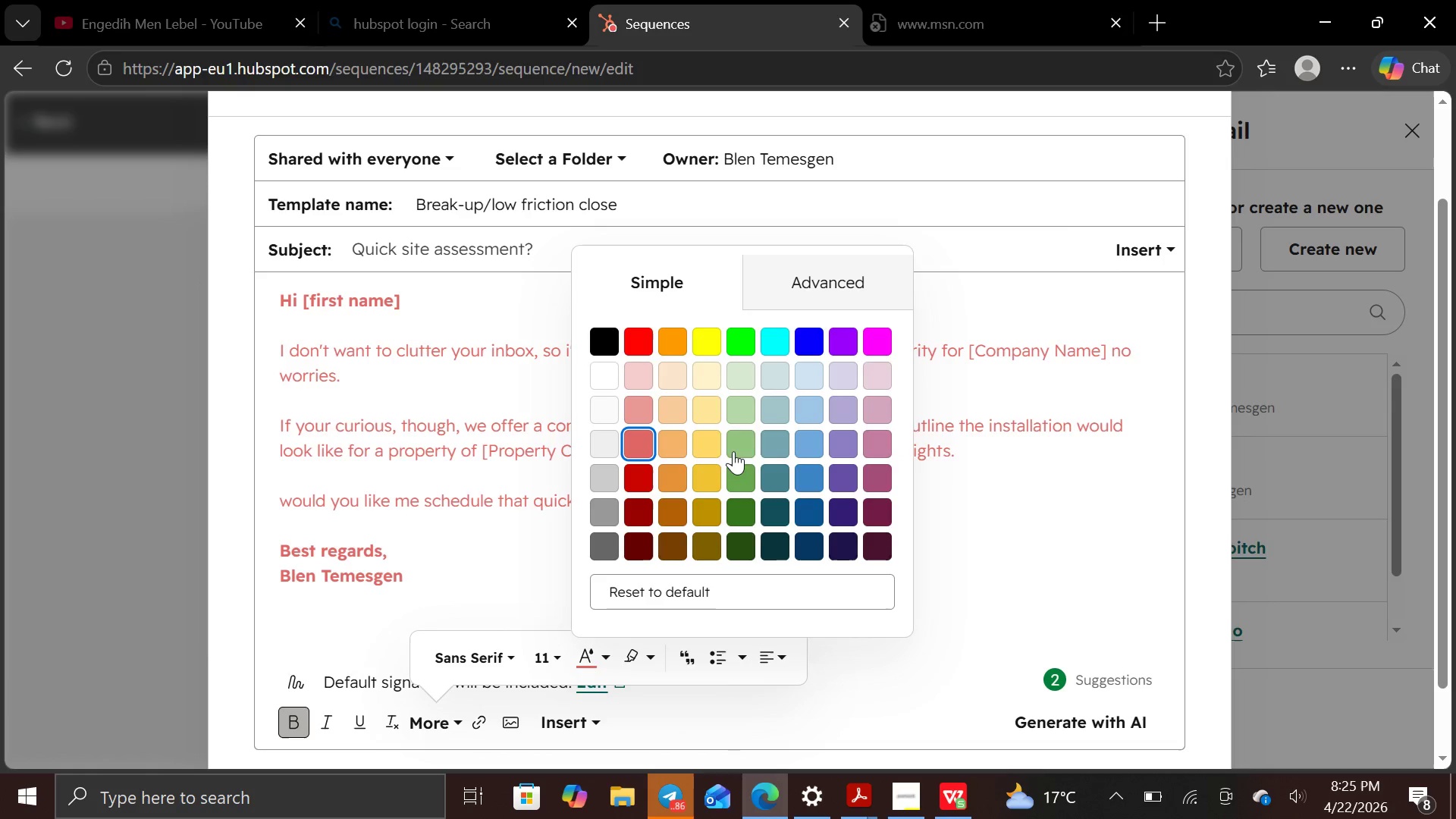 
left_click([736, 446])
 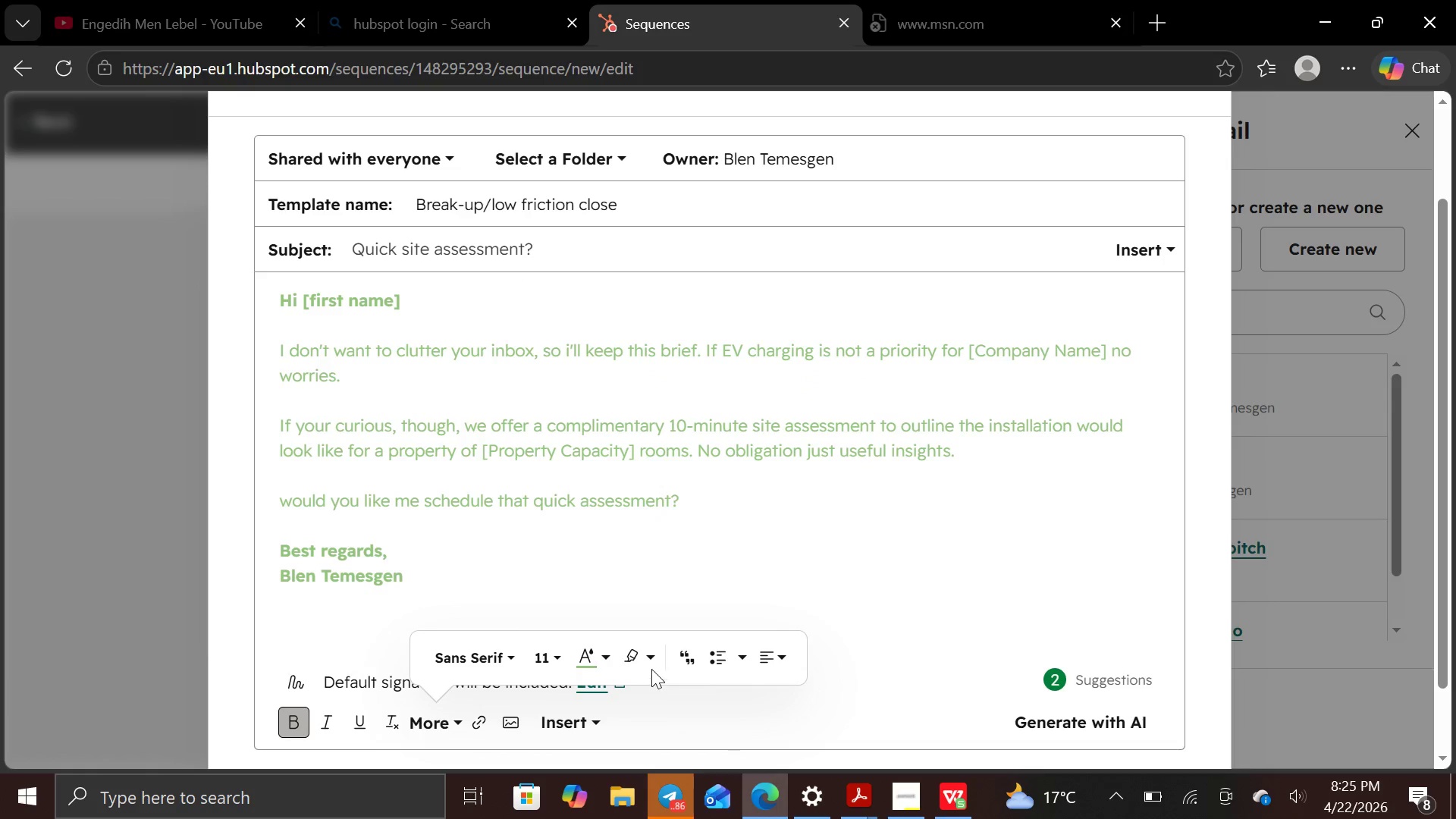 
left_click([657, 652])
 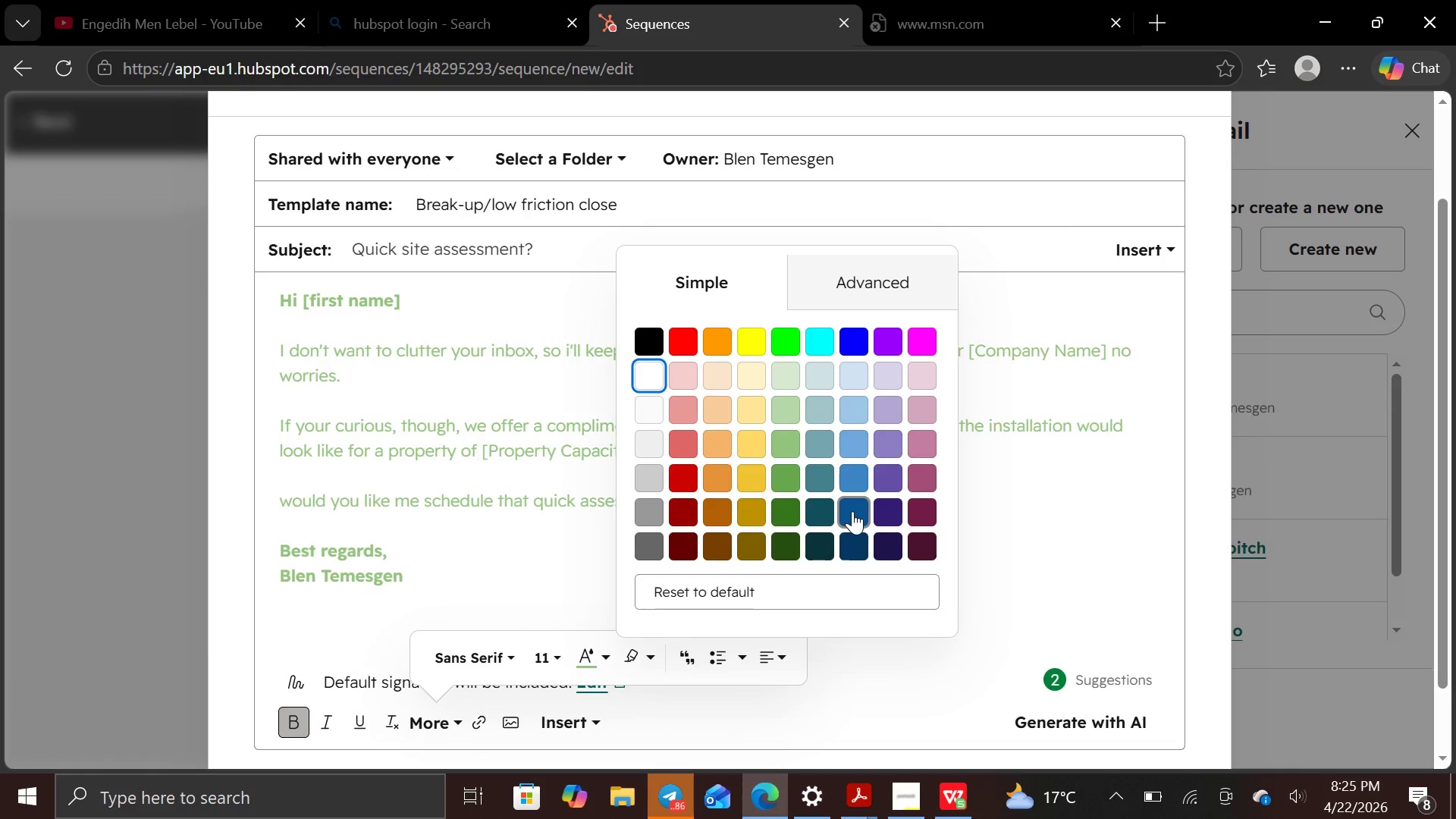 
left_click([852, 507])
 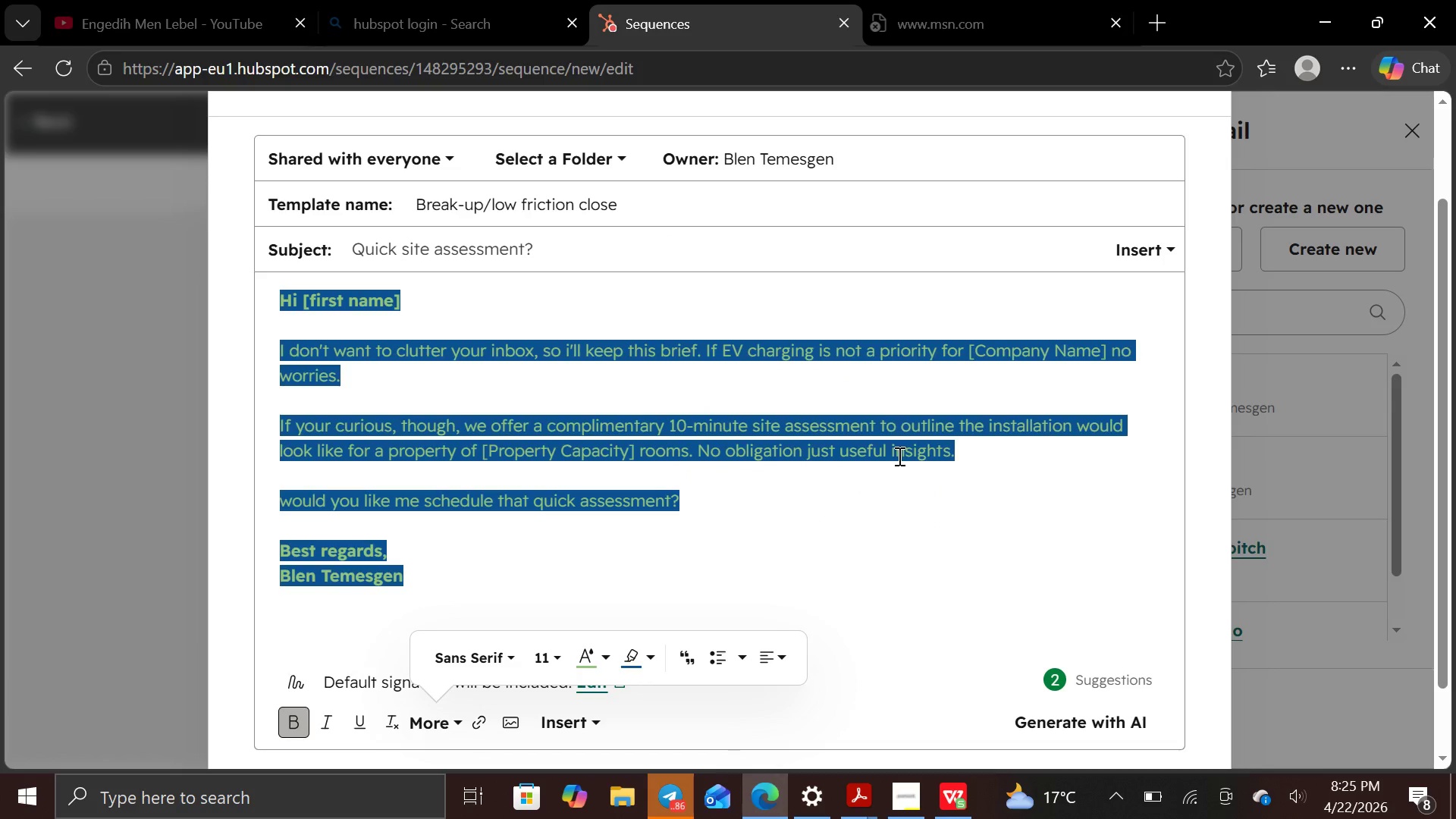 
left_click([880, 522])
 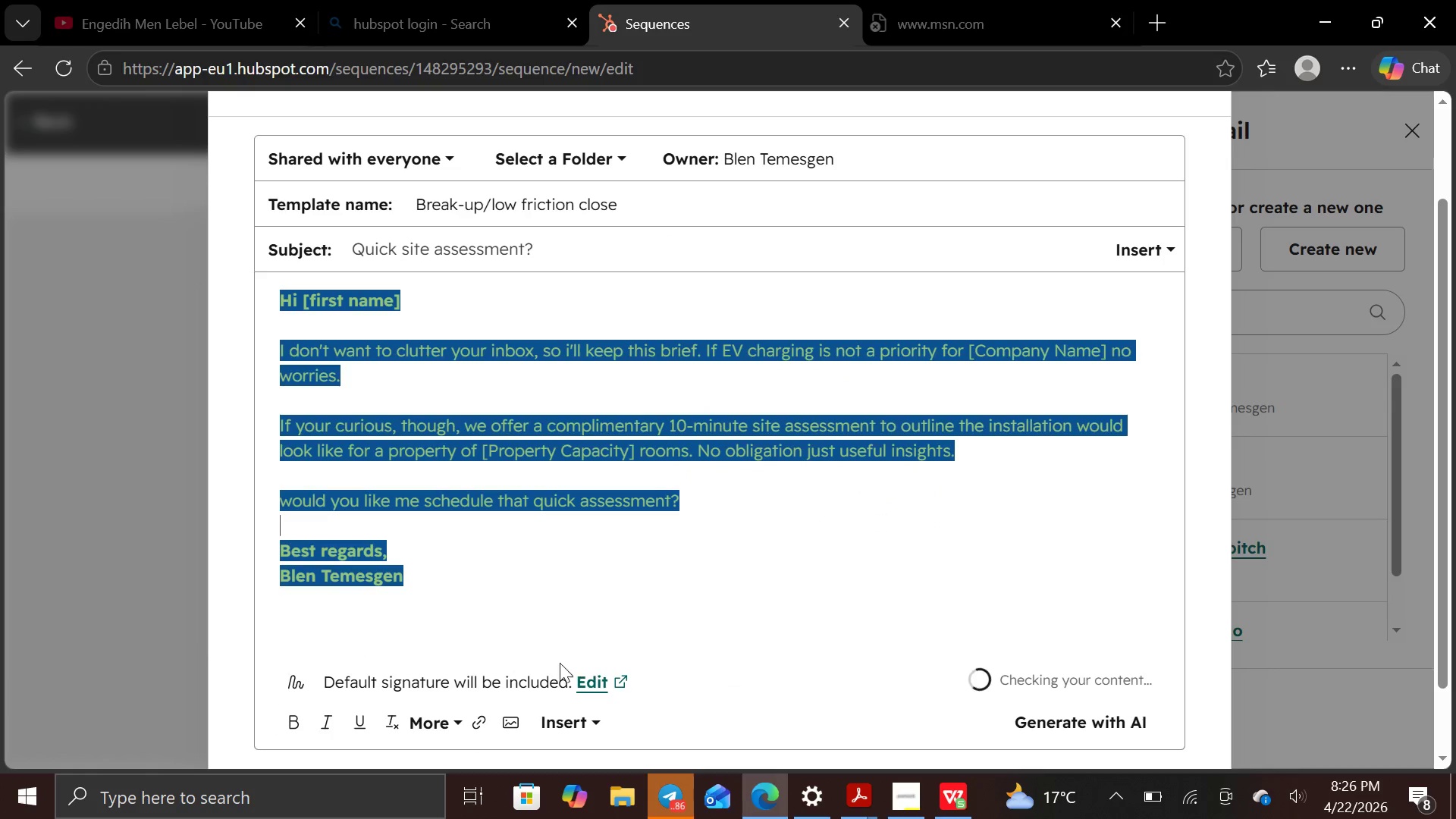 
left_click([482, 609])
 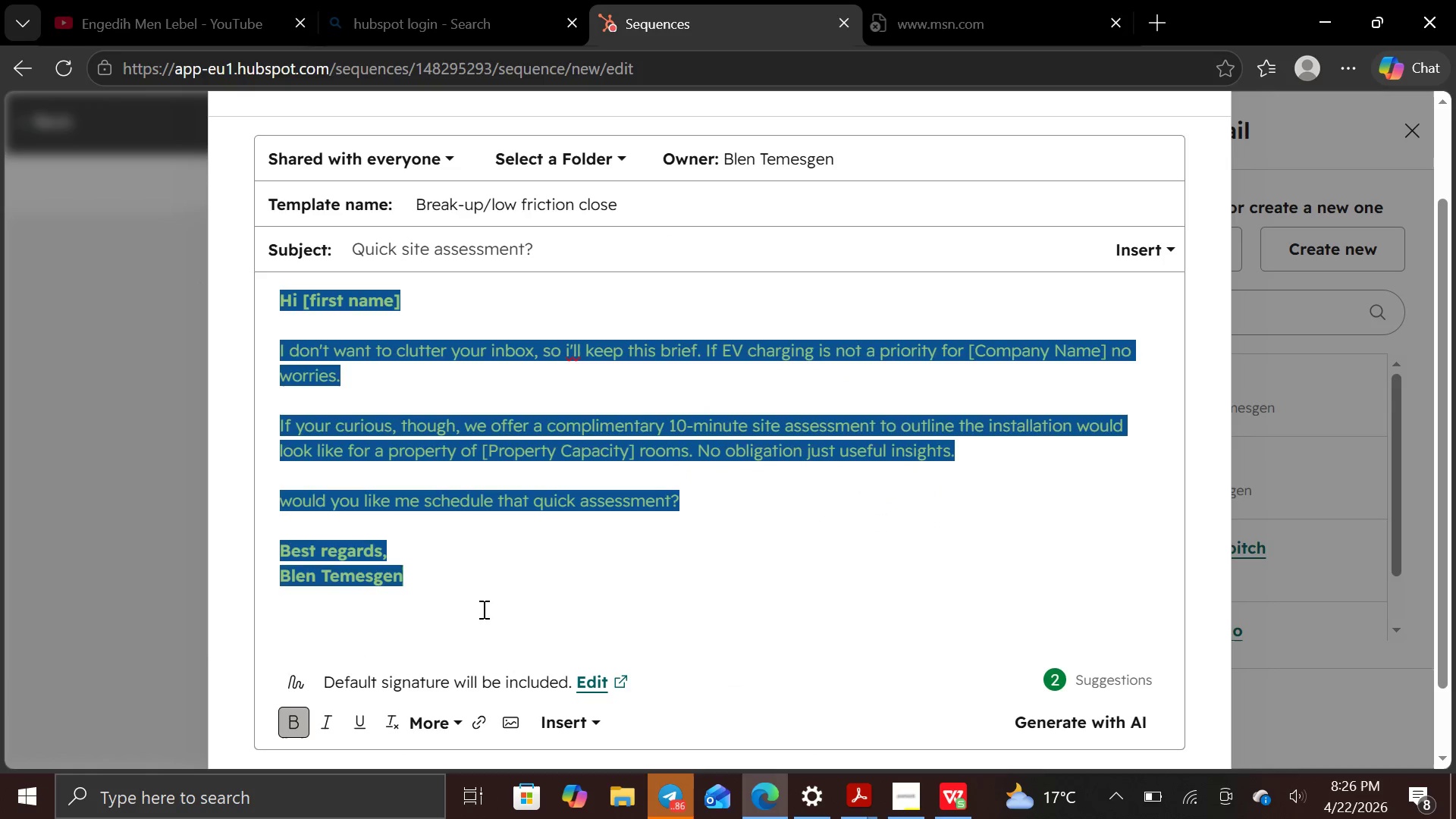 
left_click([482, 609])
 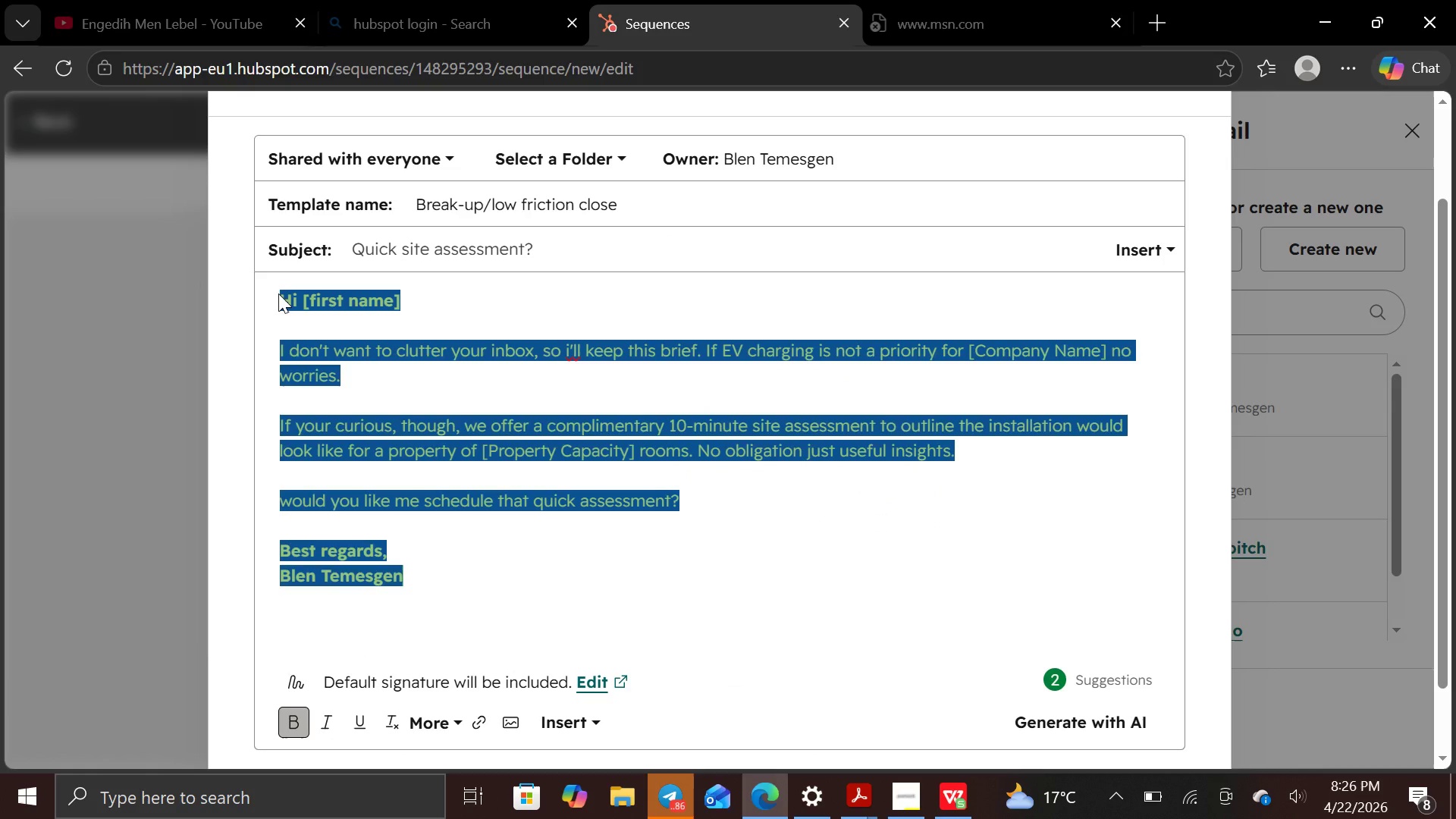 
left_click_drag(start_coordinate=[282, 297], to_coordinate=[396, 570])
 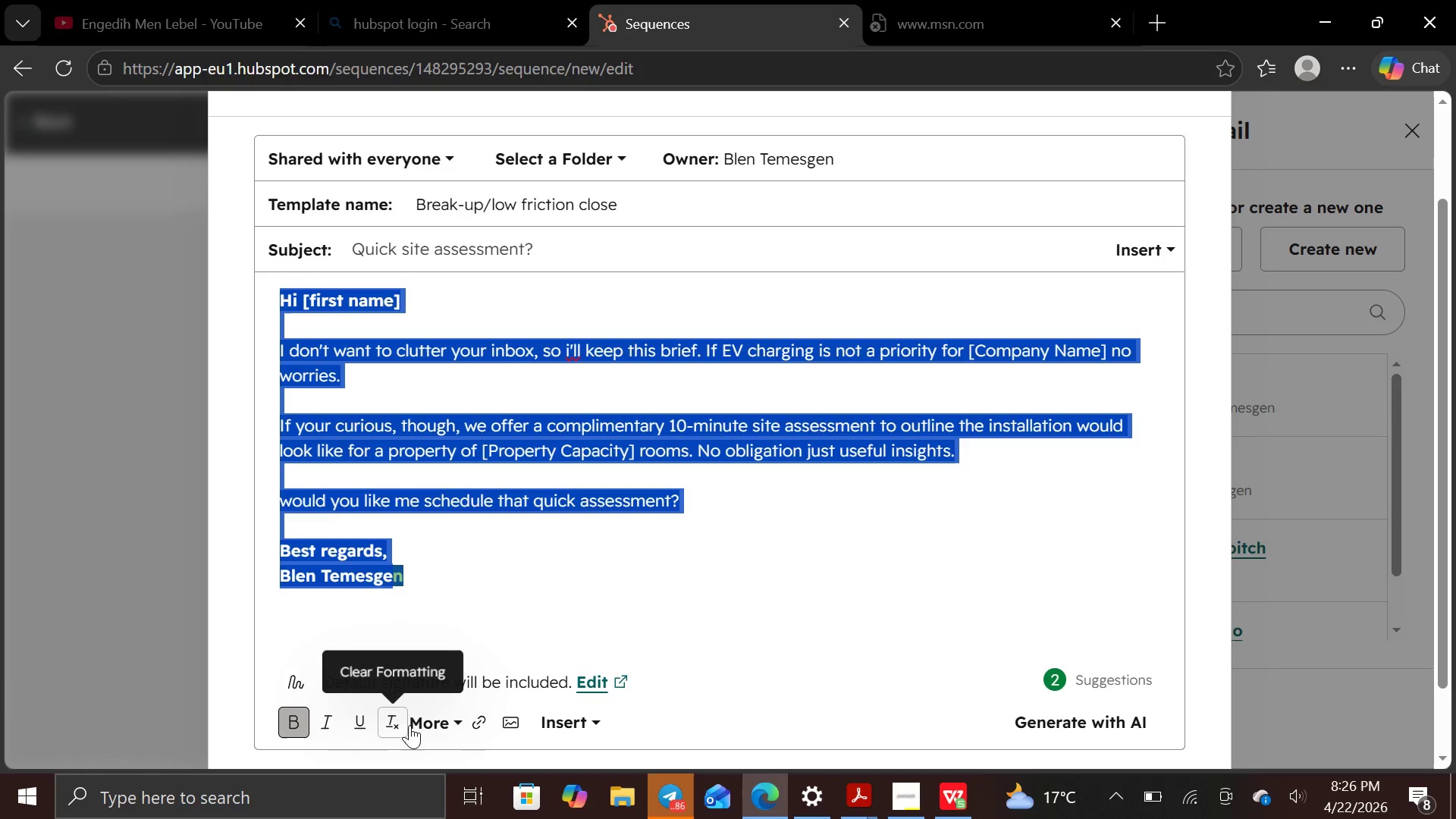 
left_click([419, 723])
 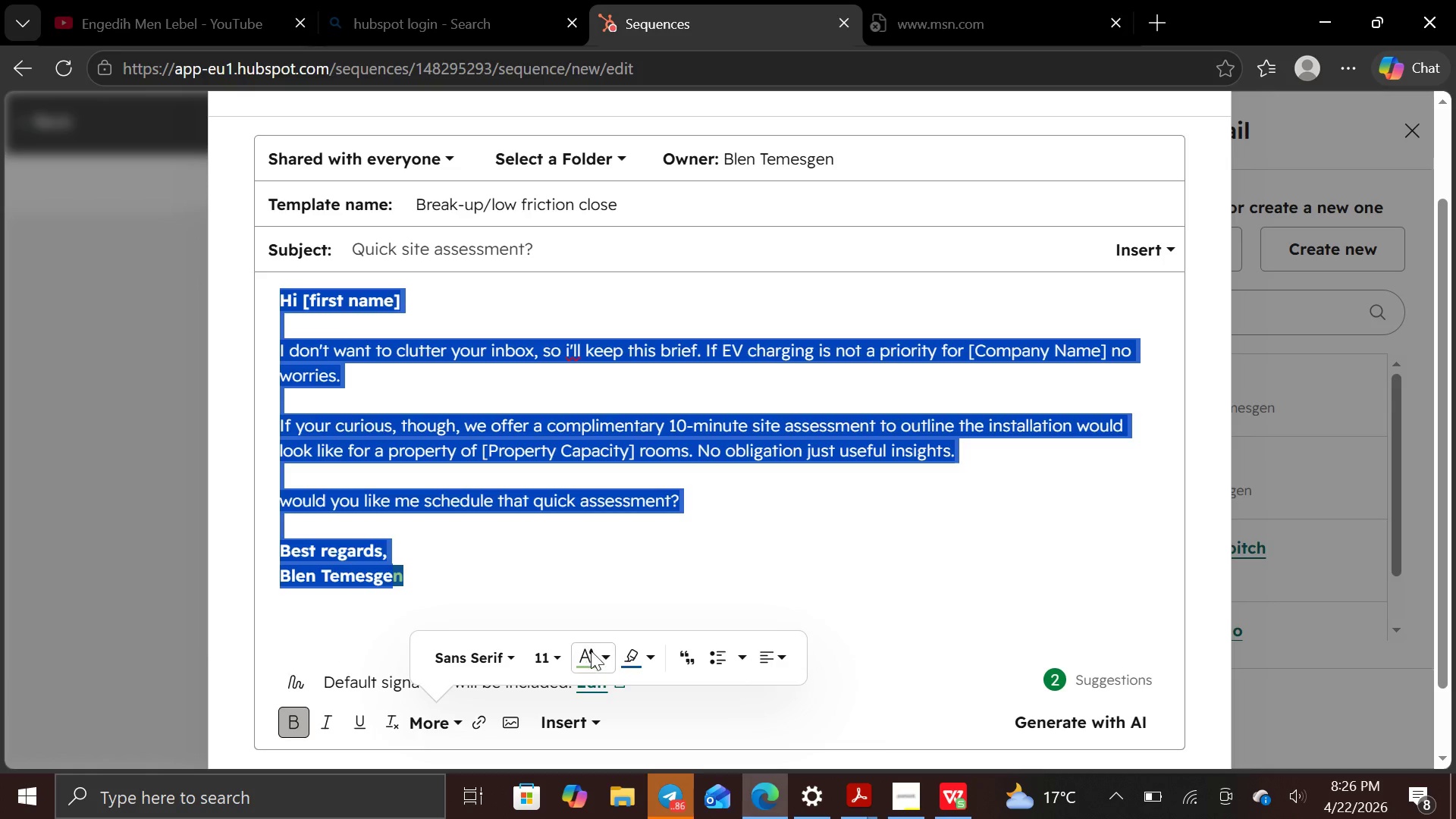 
left_click([595, 652])
 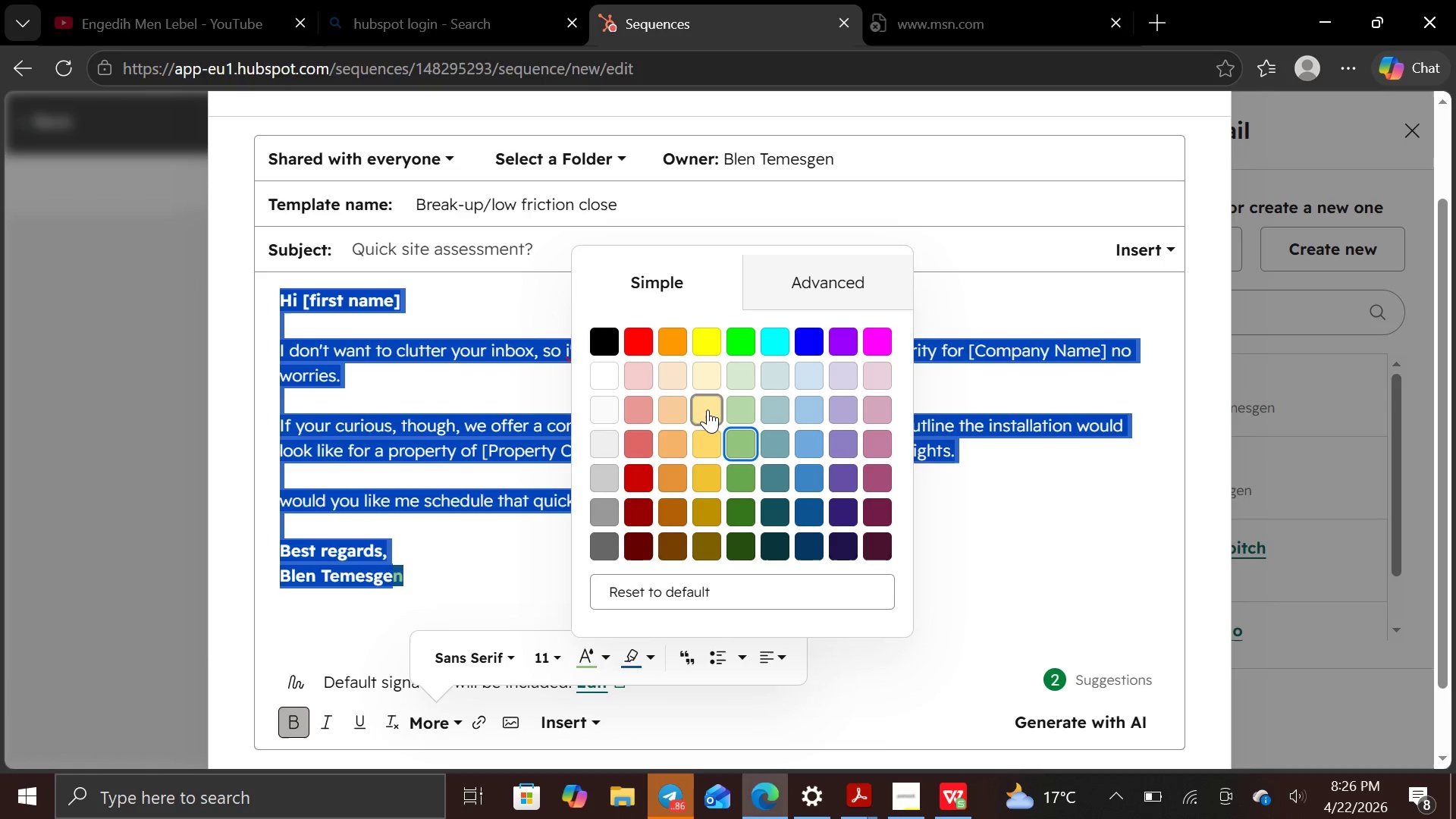 
left_click([708, 410])
 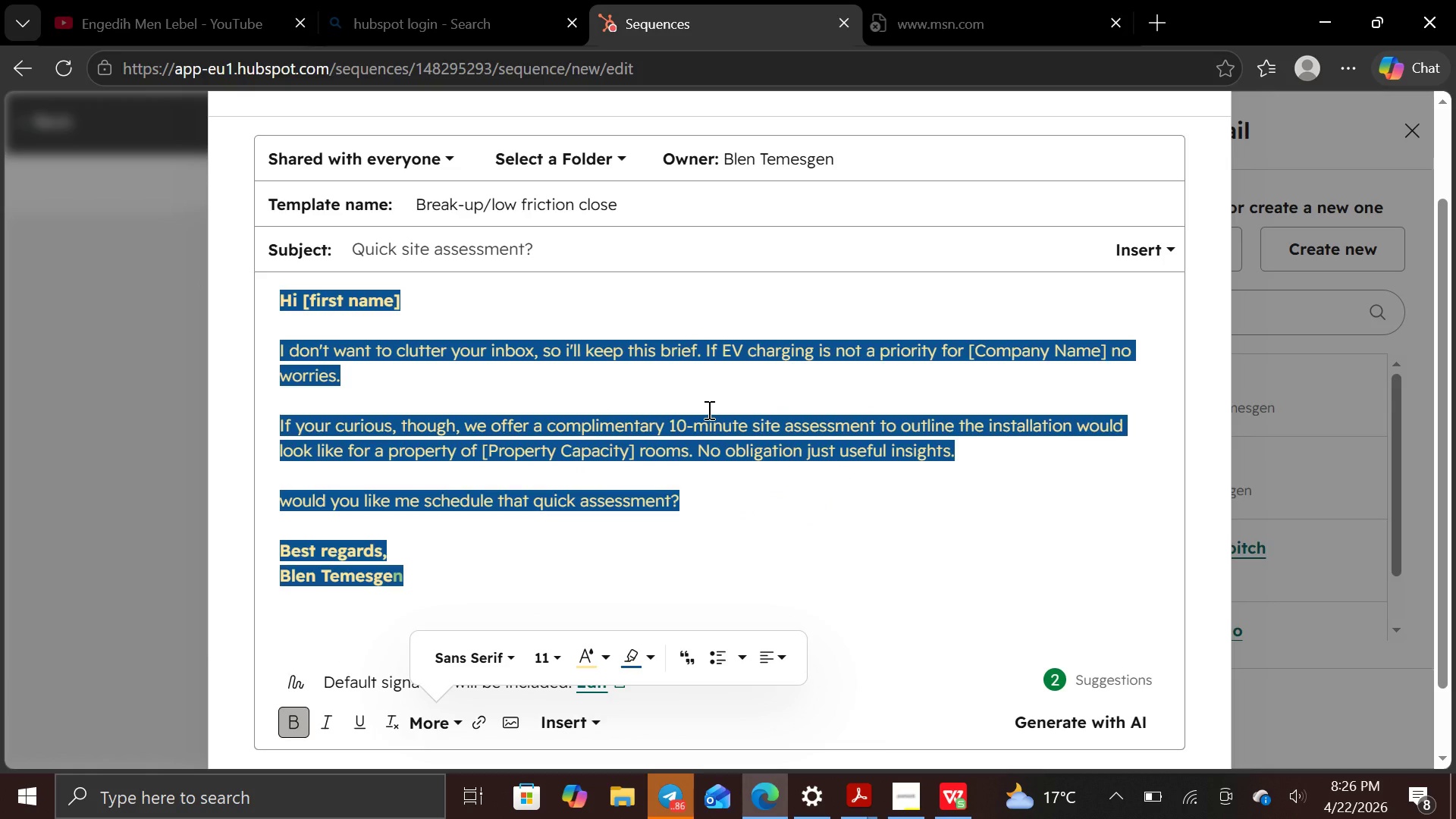 
double_click([708, 410])
 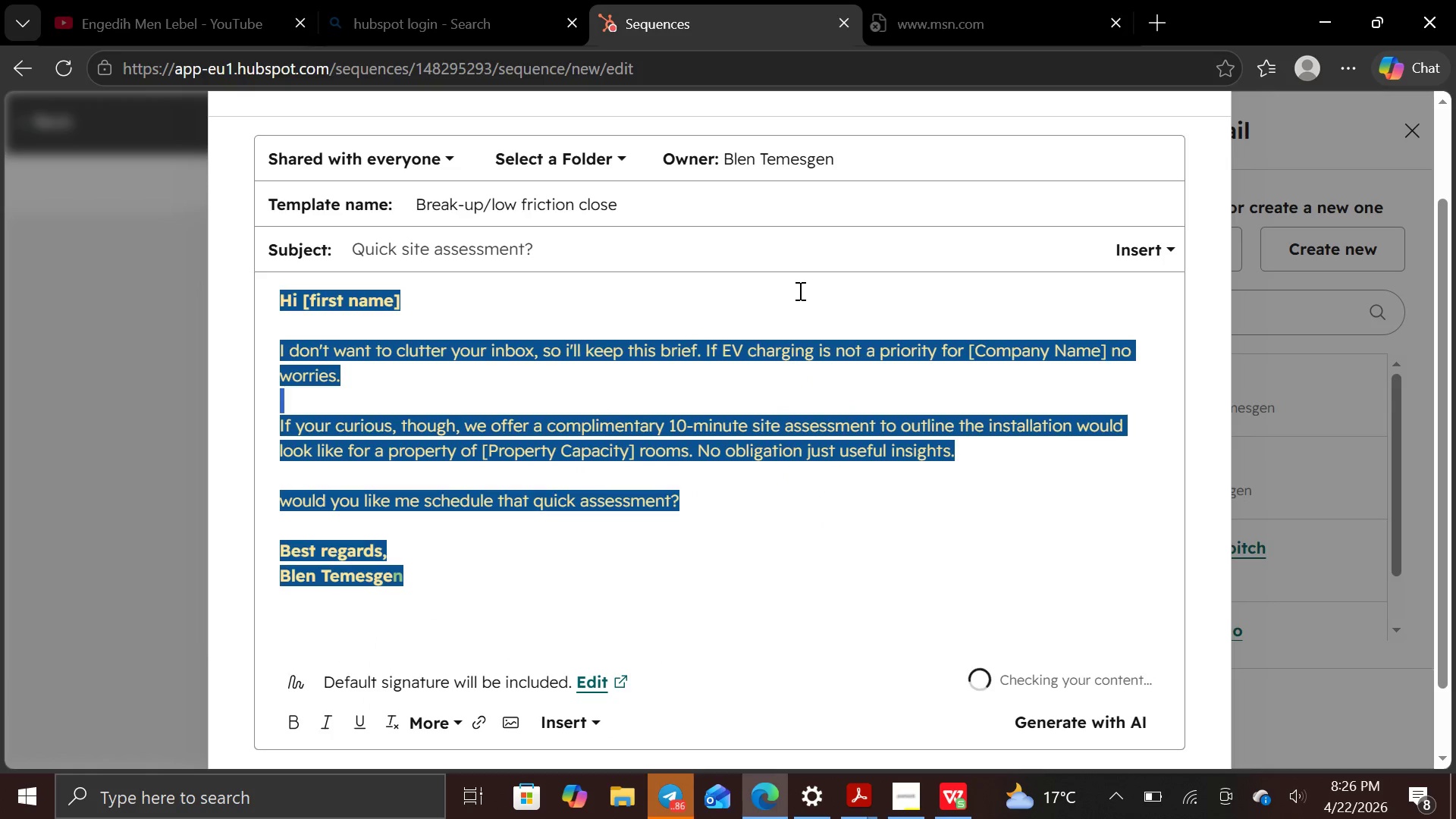 
left_click([799, 290])
 